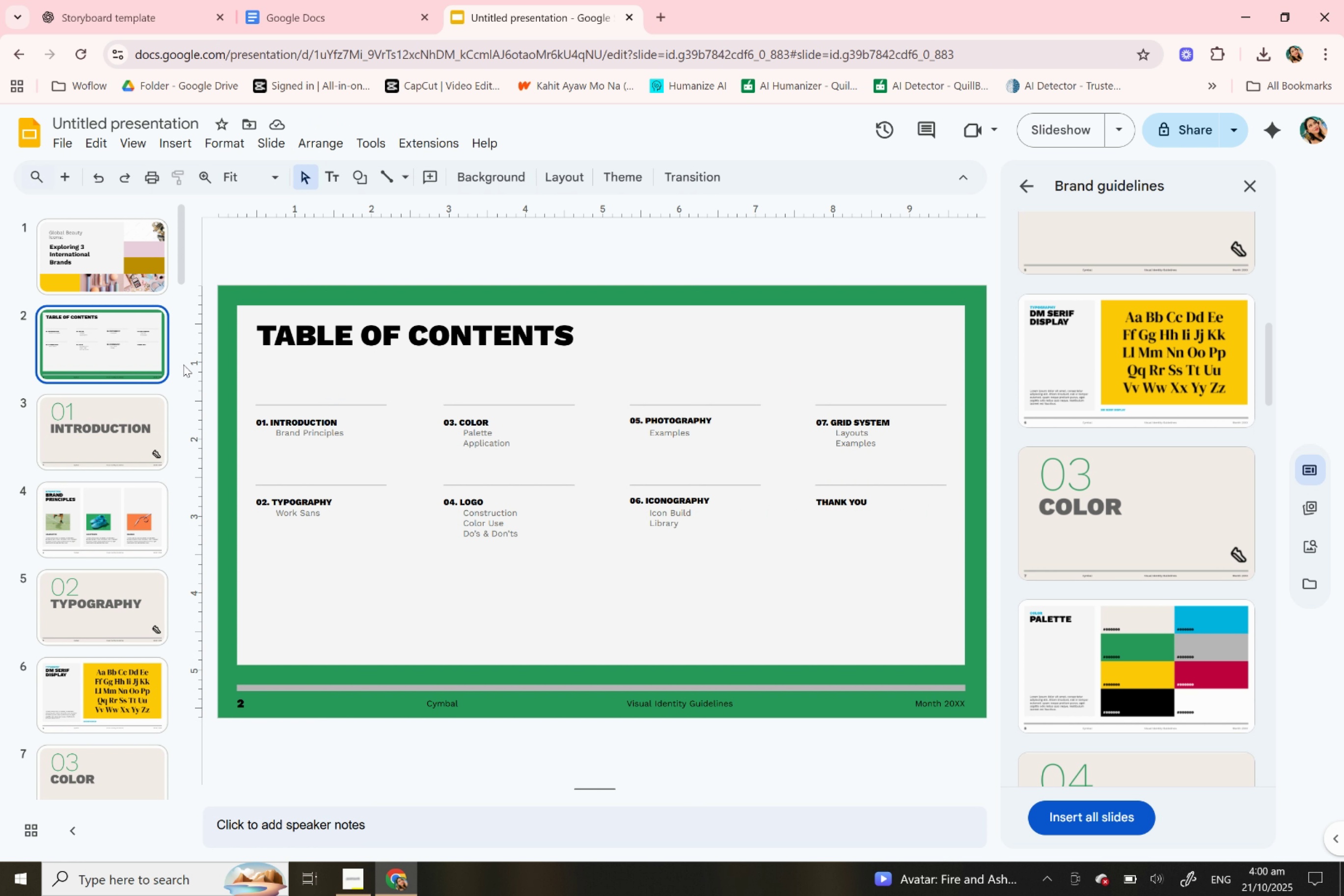 
wait(10.71)
 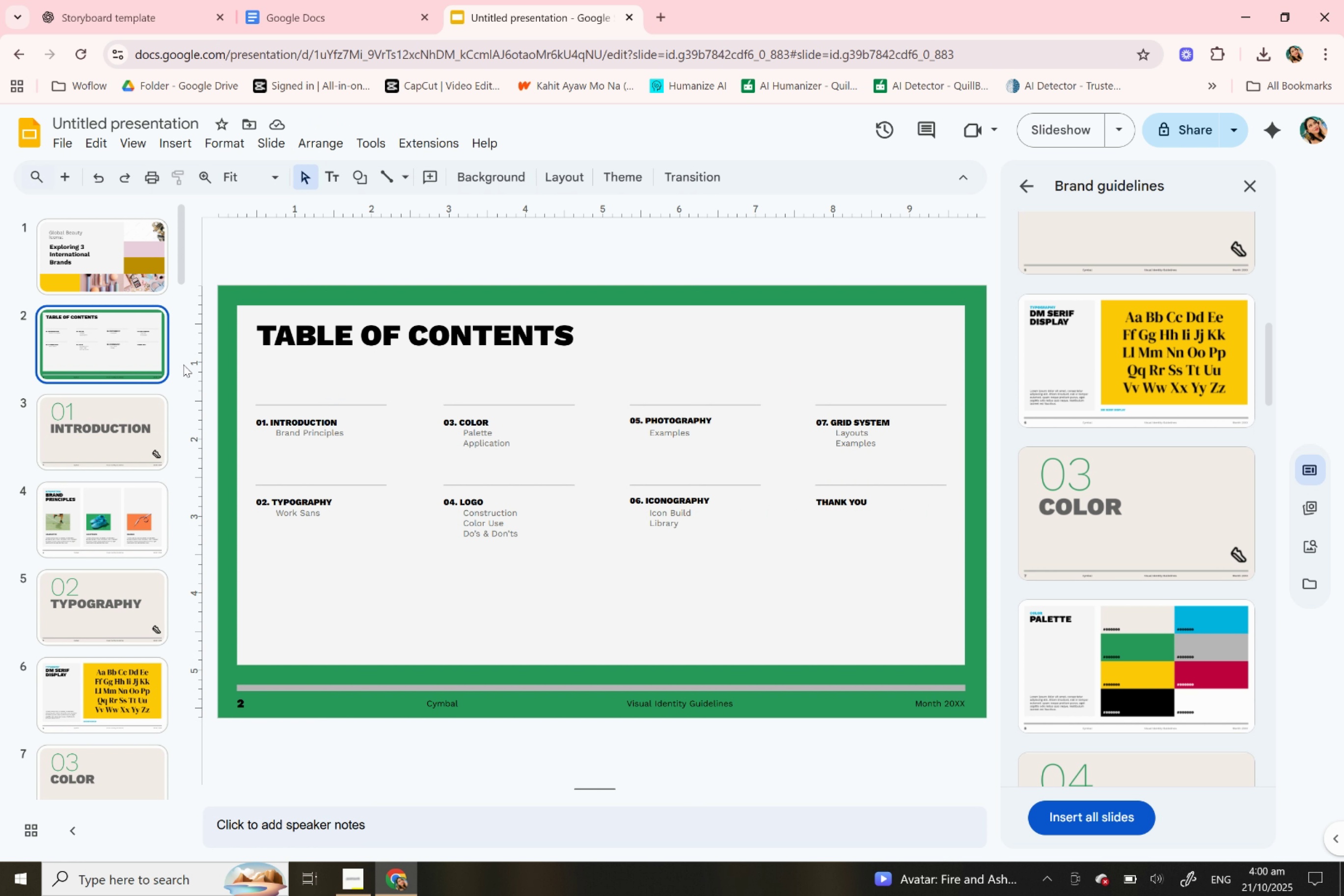 
left_click([138, 0])
 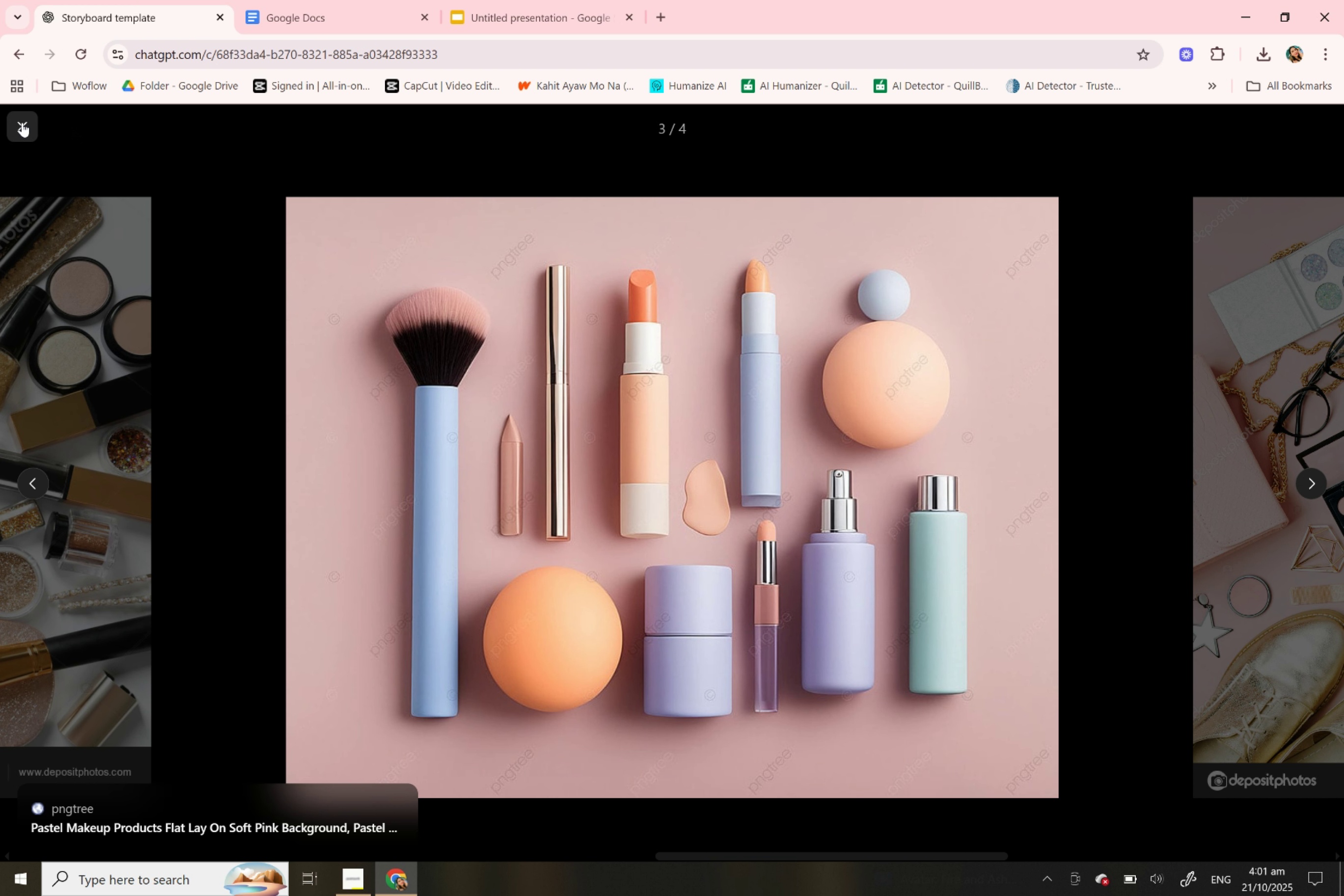 
left_click([21, 122])
 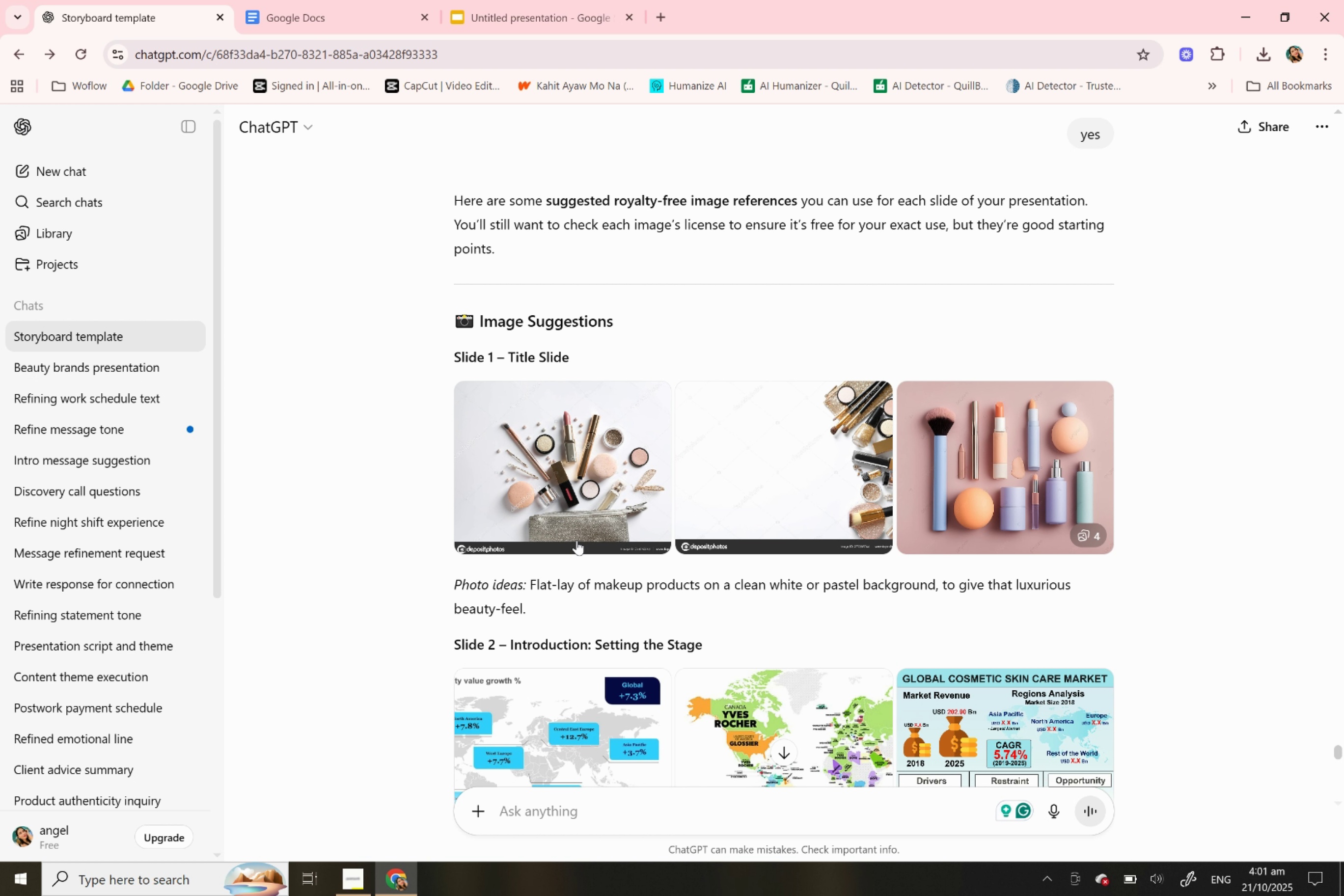 
scroll: coordinate [575, 539], scroll_direction: up, amount: 15.0
 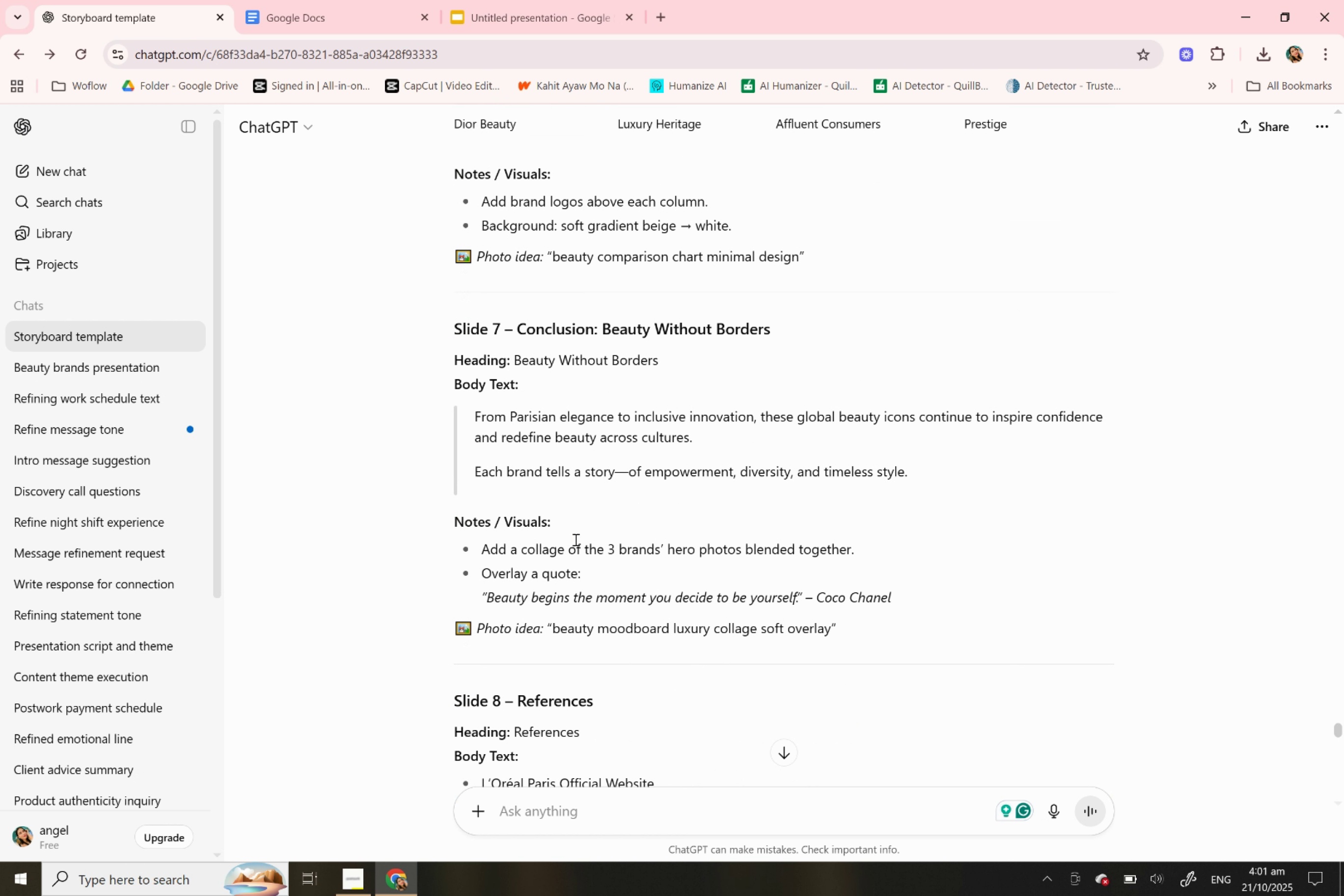 
scroll: coordinate [575, 539], scroll_direction: down, amount: 21.0
 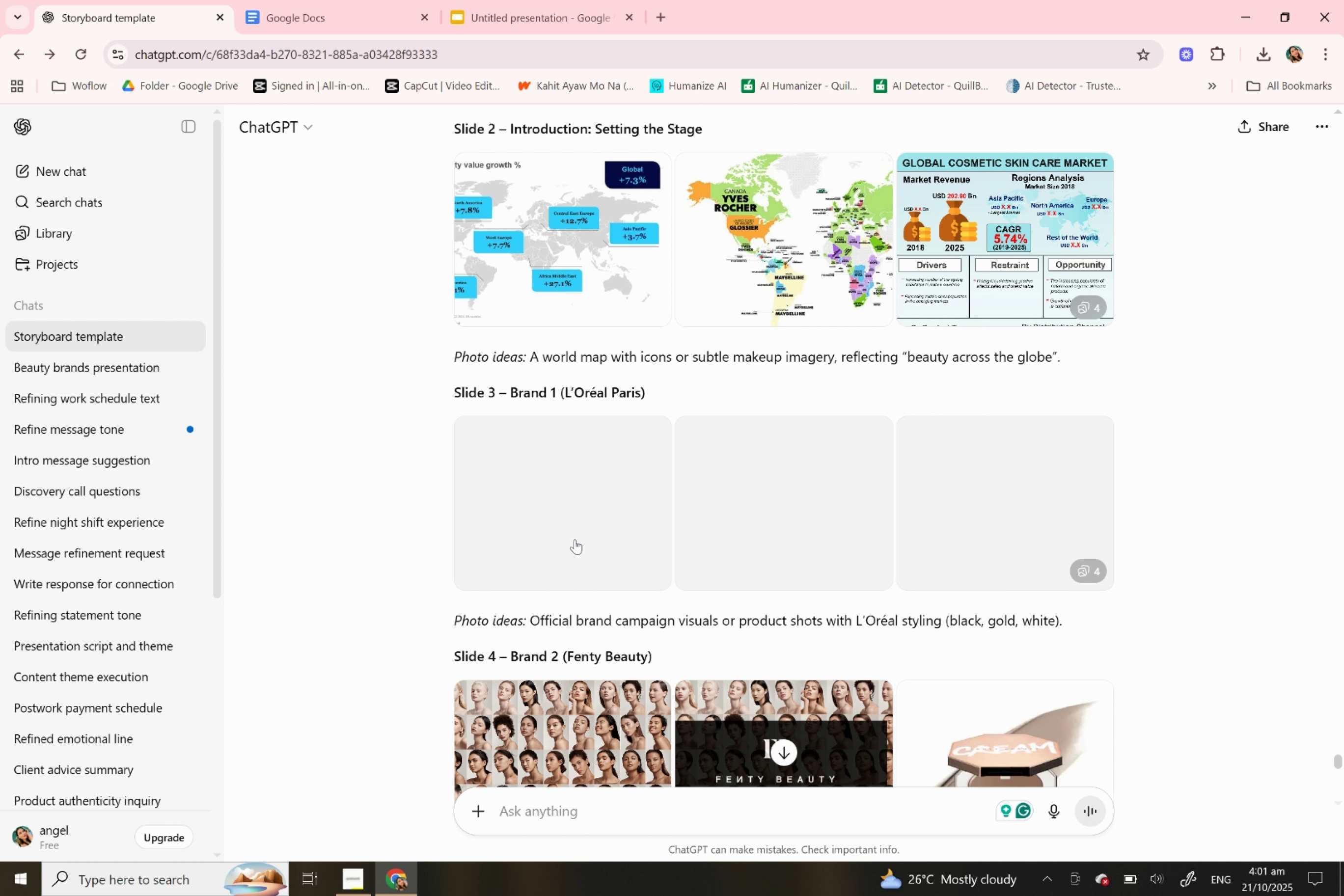 
scroll: coordinate [572, 516], scroll_direction: up, amount: 33.0
 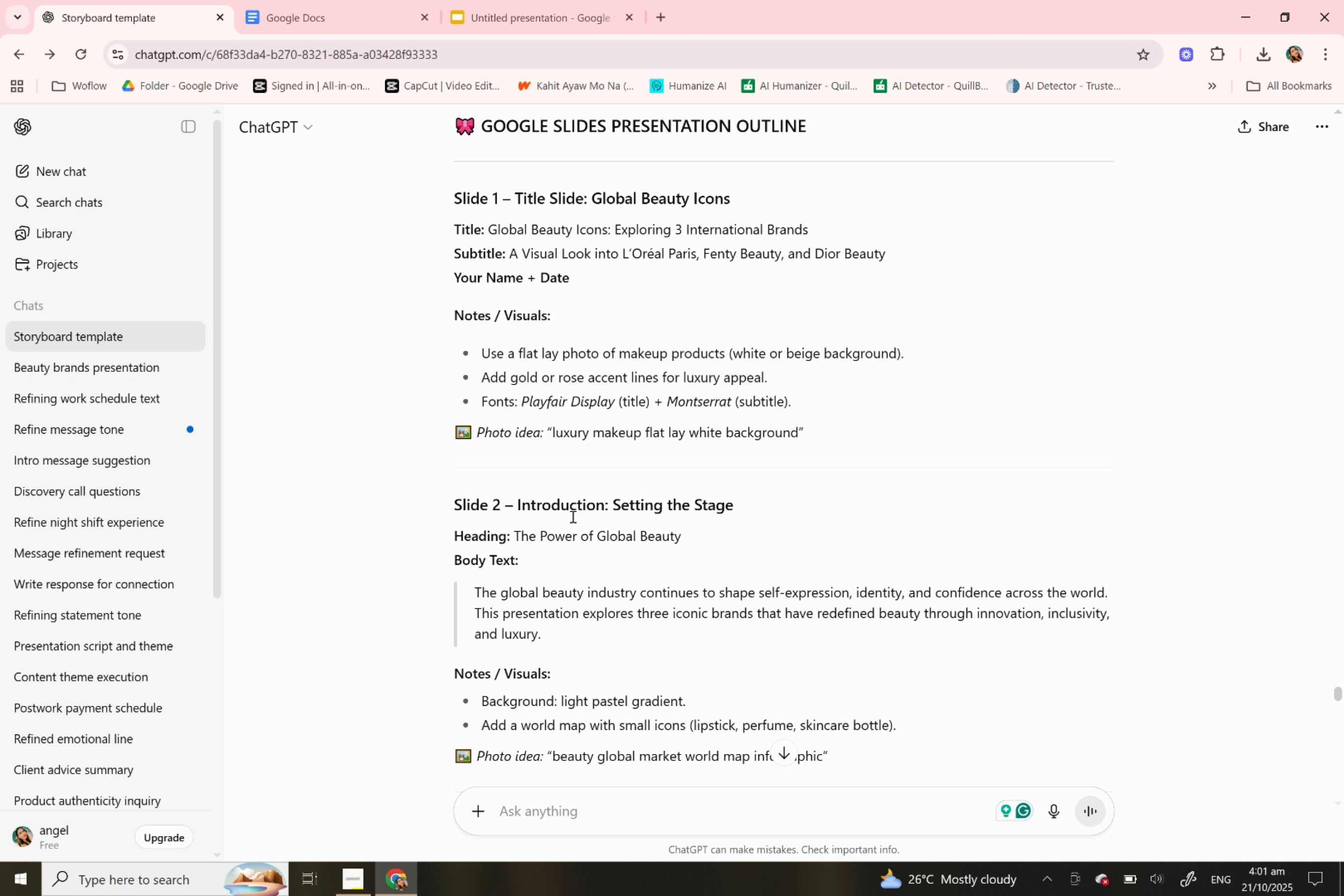 
scroll: coordinate [572, 516], scroll_direction: down, amount: 1.0
 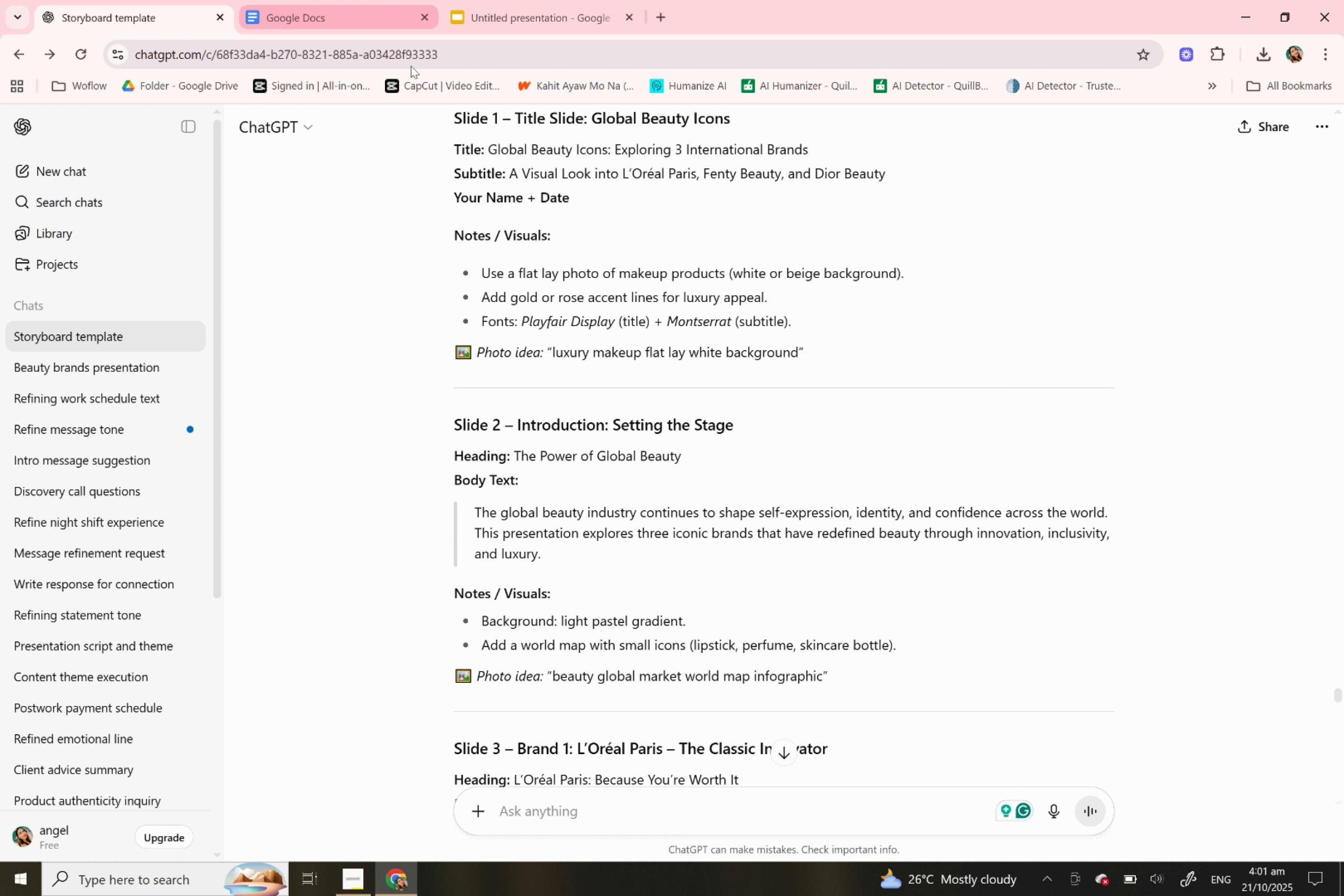 
wait(5.12)
 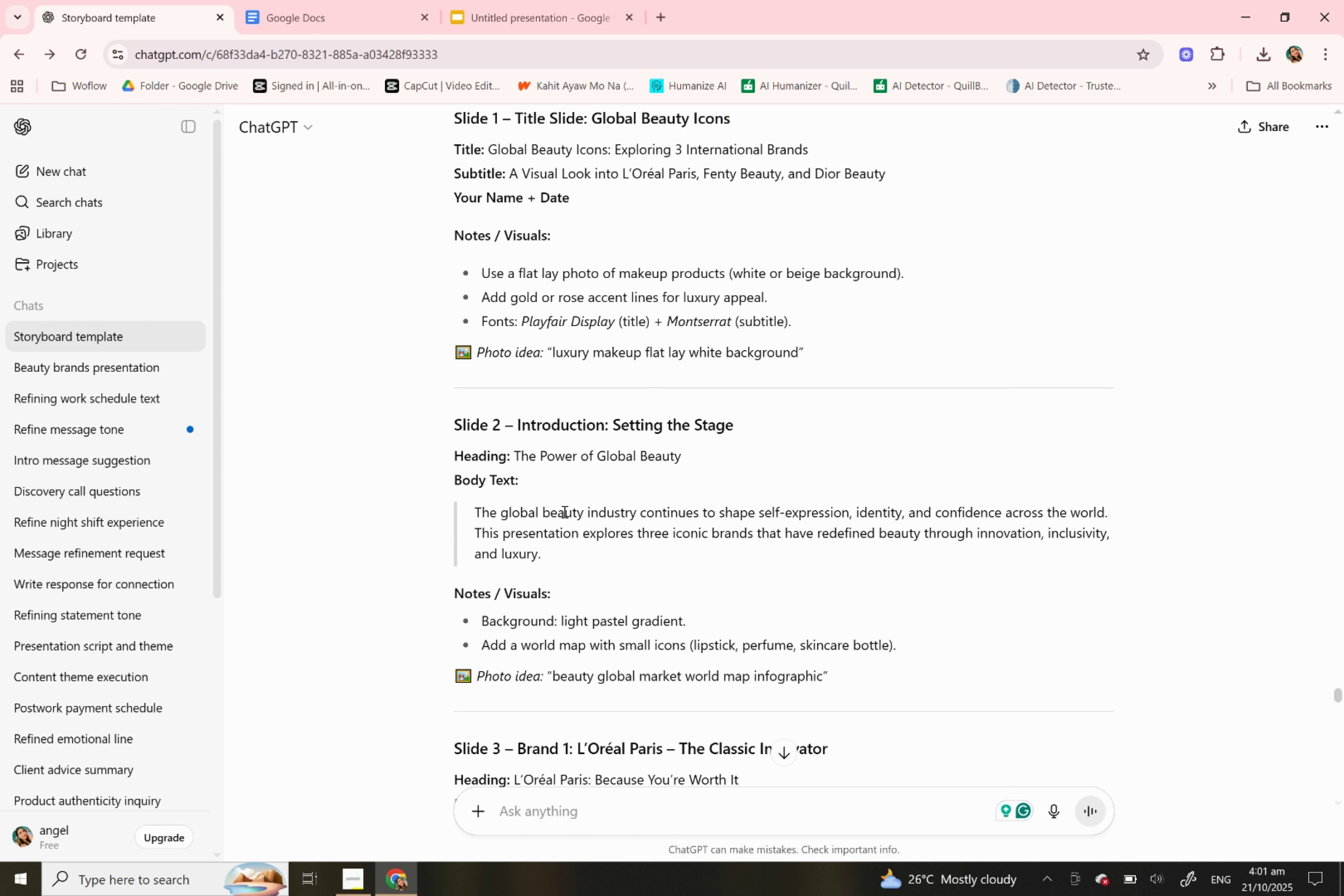 
left_click([481, 7])
 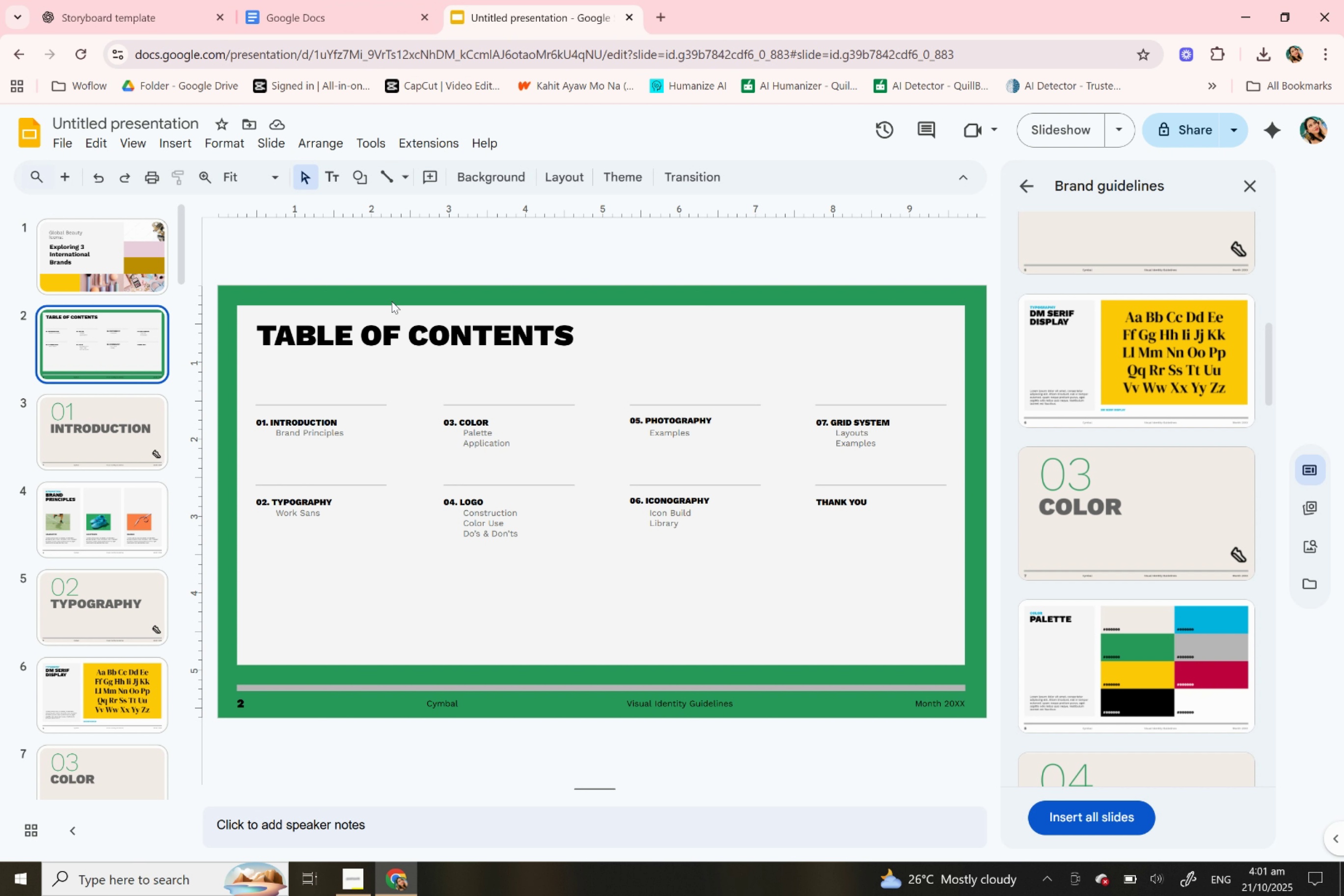 
left_click([390, 287])
 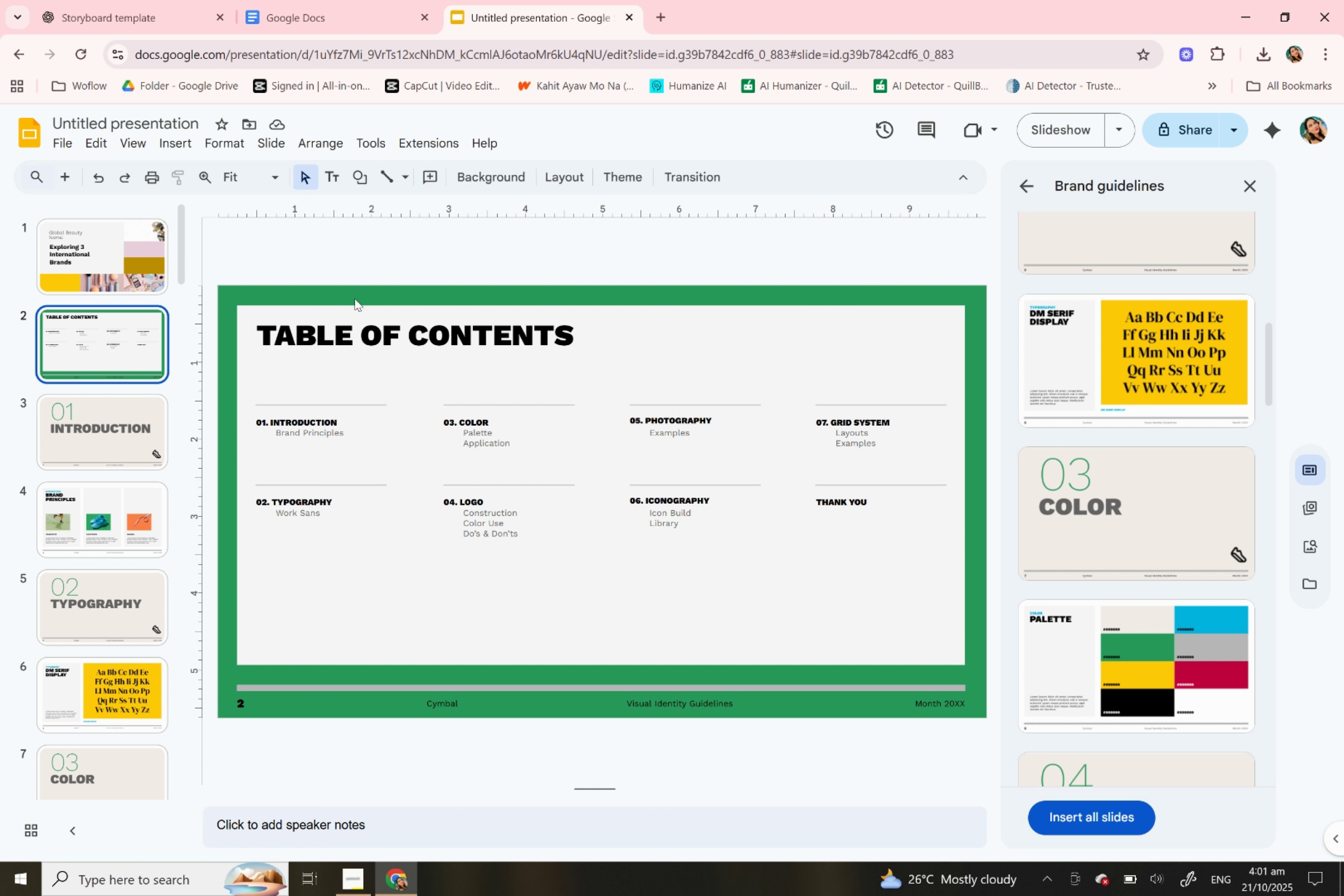 
left_click([356, 292])
 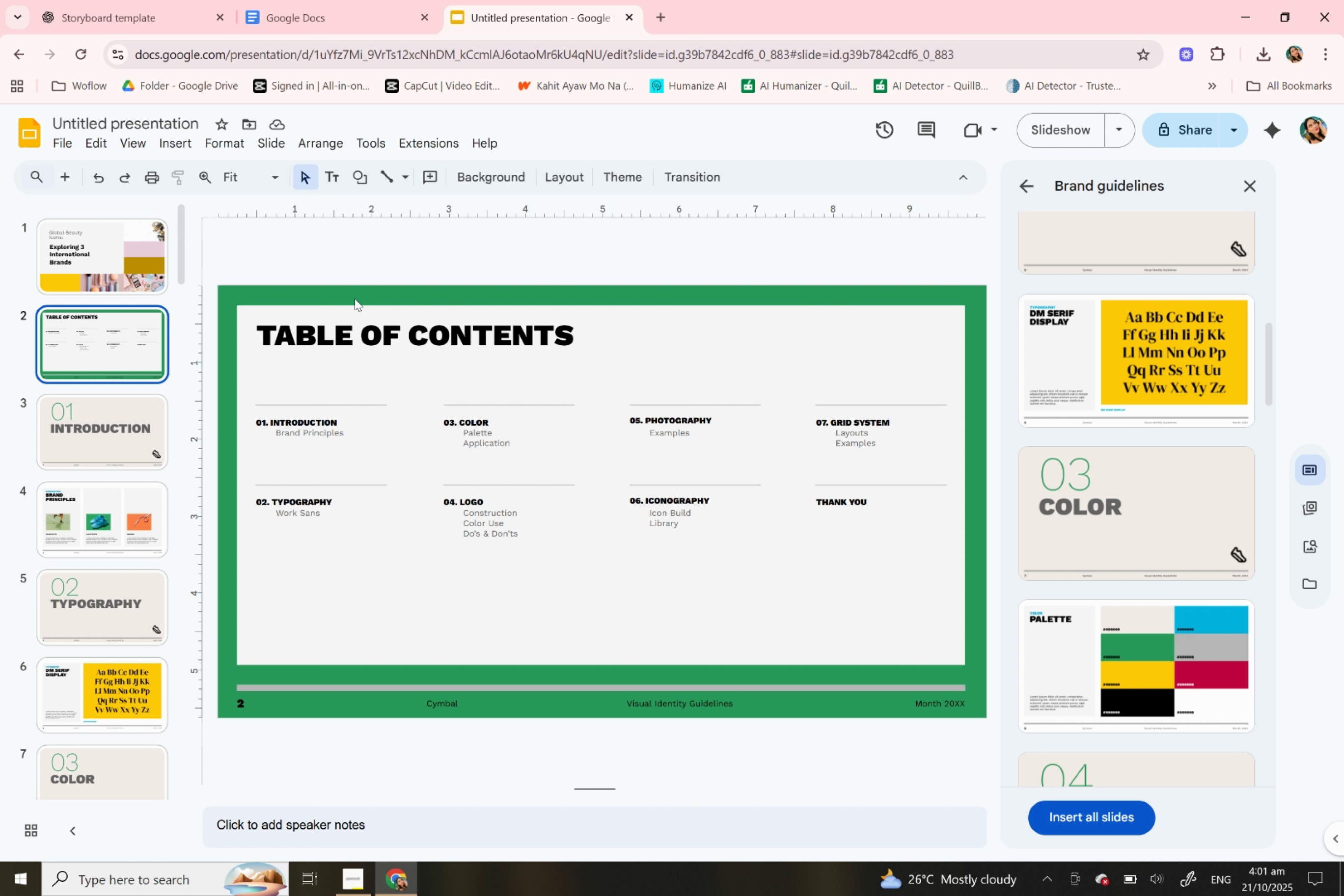 
left_click([356, 292])
 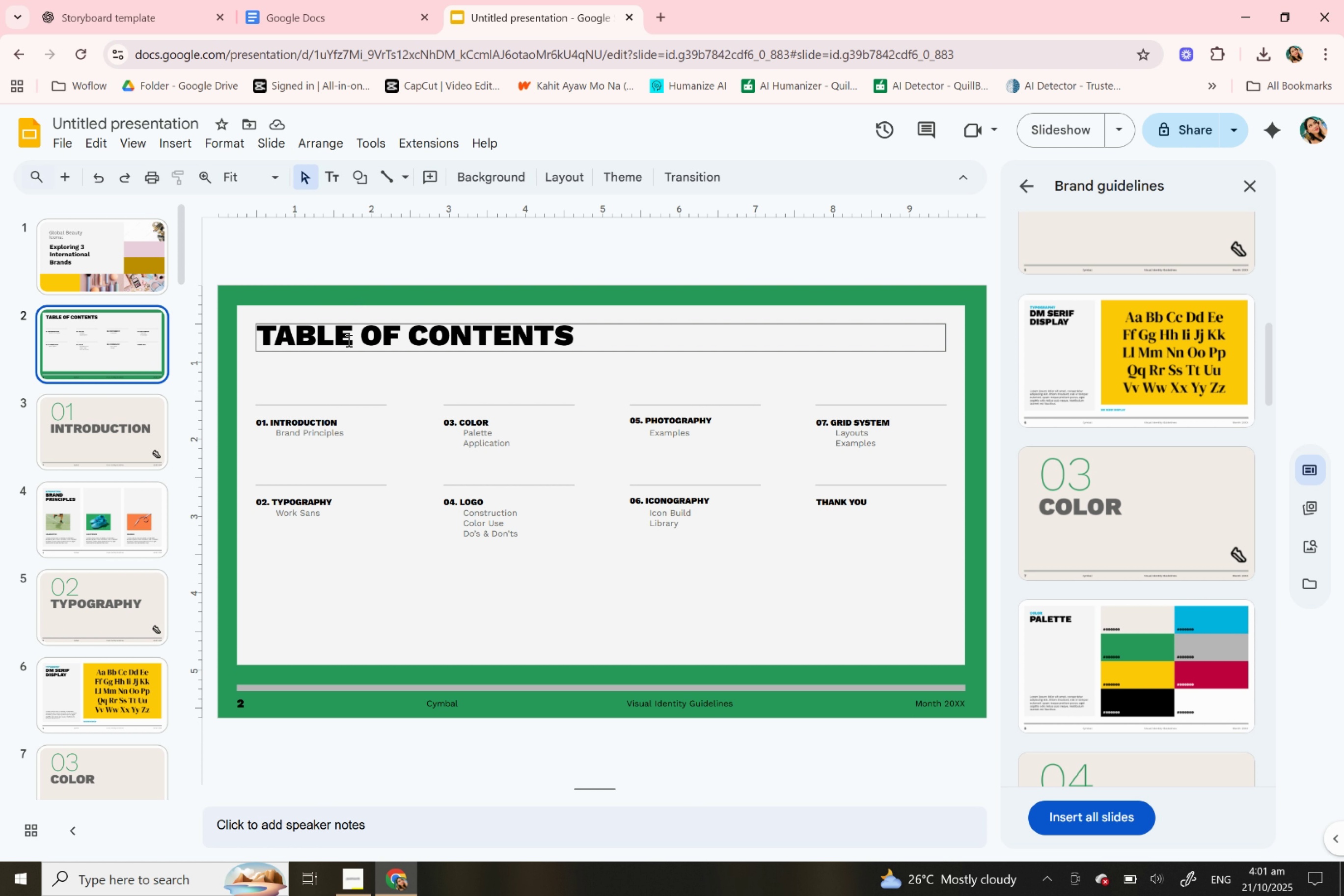 
left_click([348, 340])
 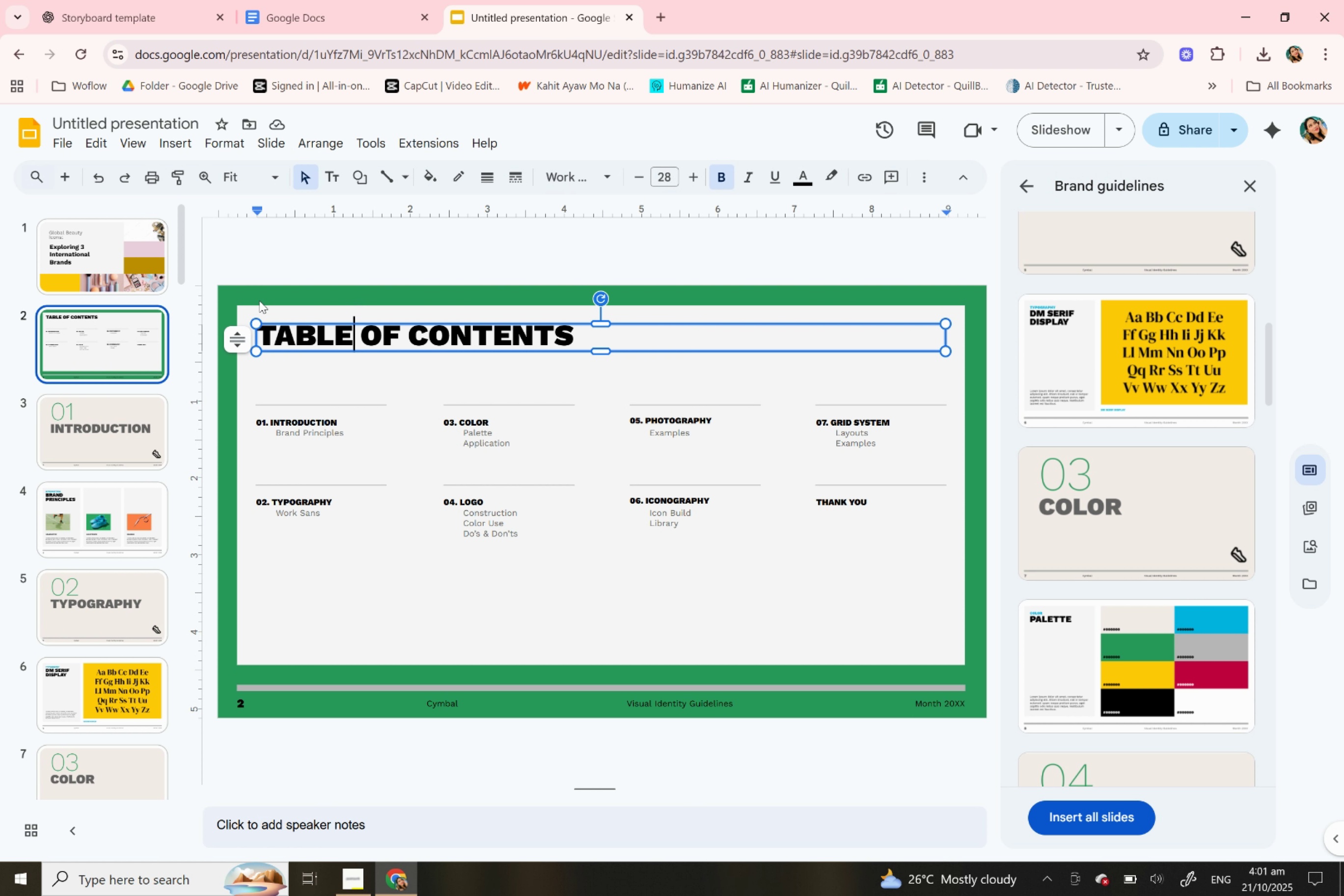 
left_click([257, 297])
 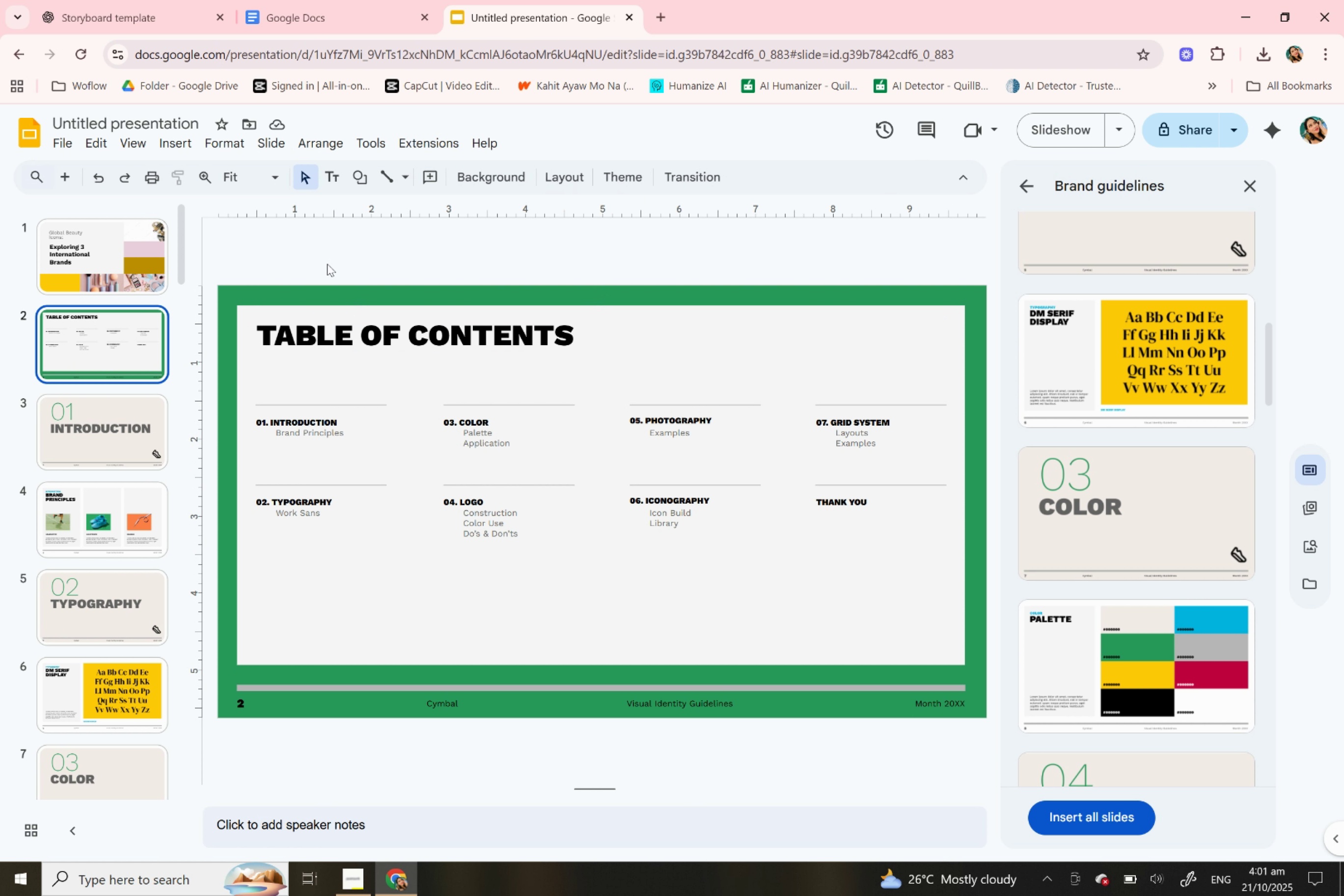 
left_click([238, 295])
 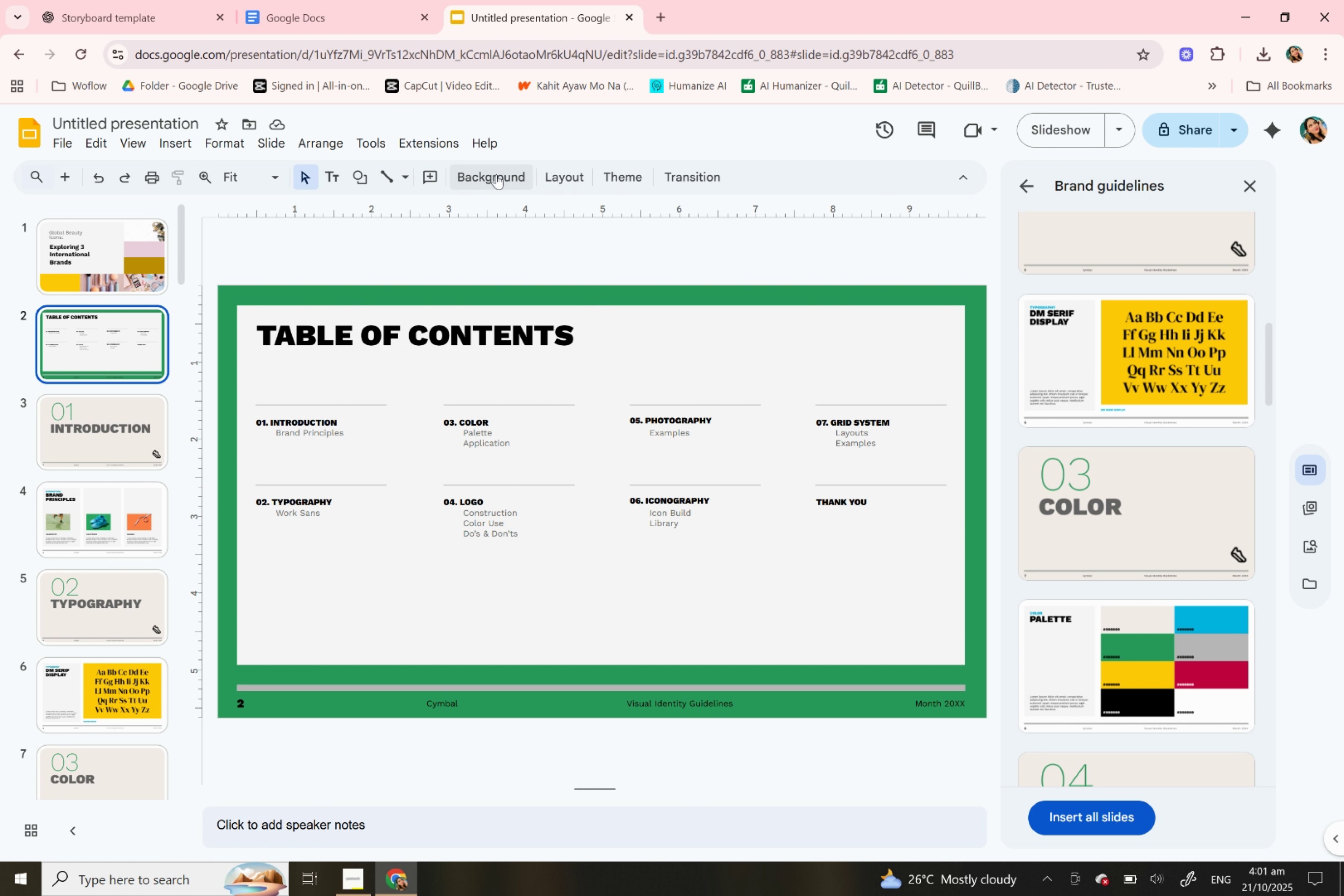 
left_click([495, 175])
 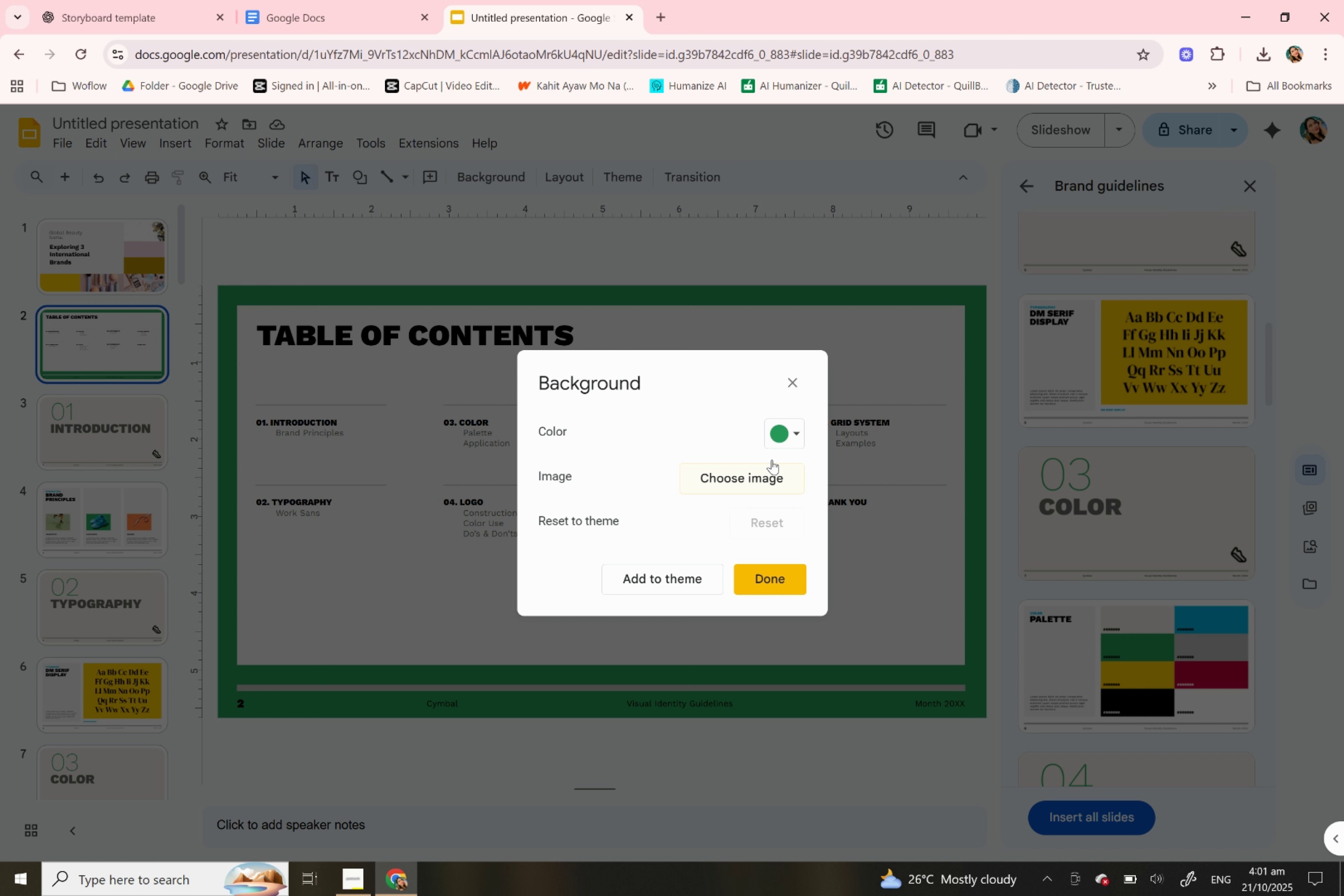 
mouse_move([794, 440])
 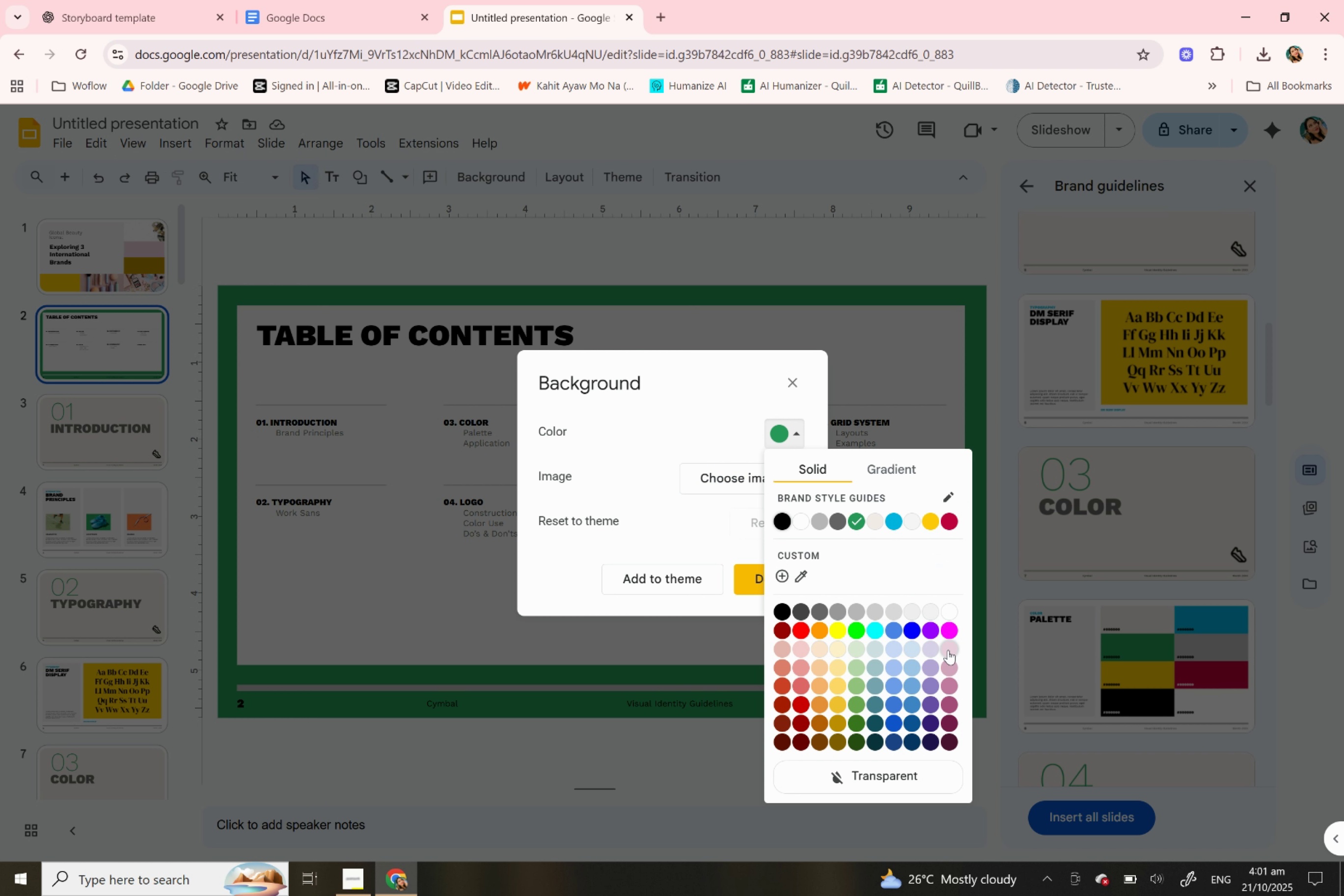 
left_click([948, 650])
 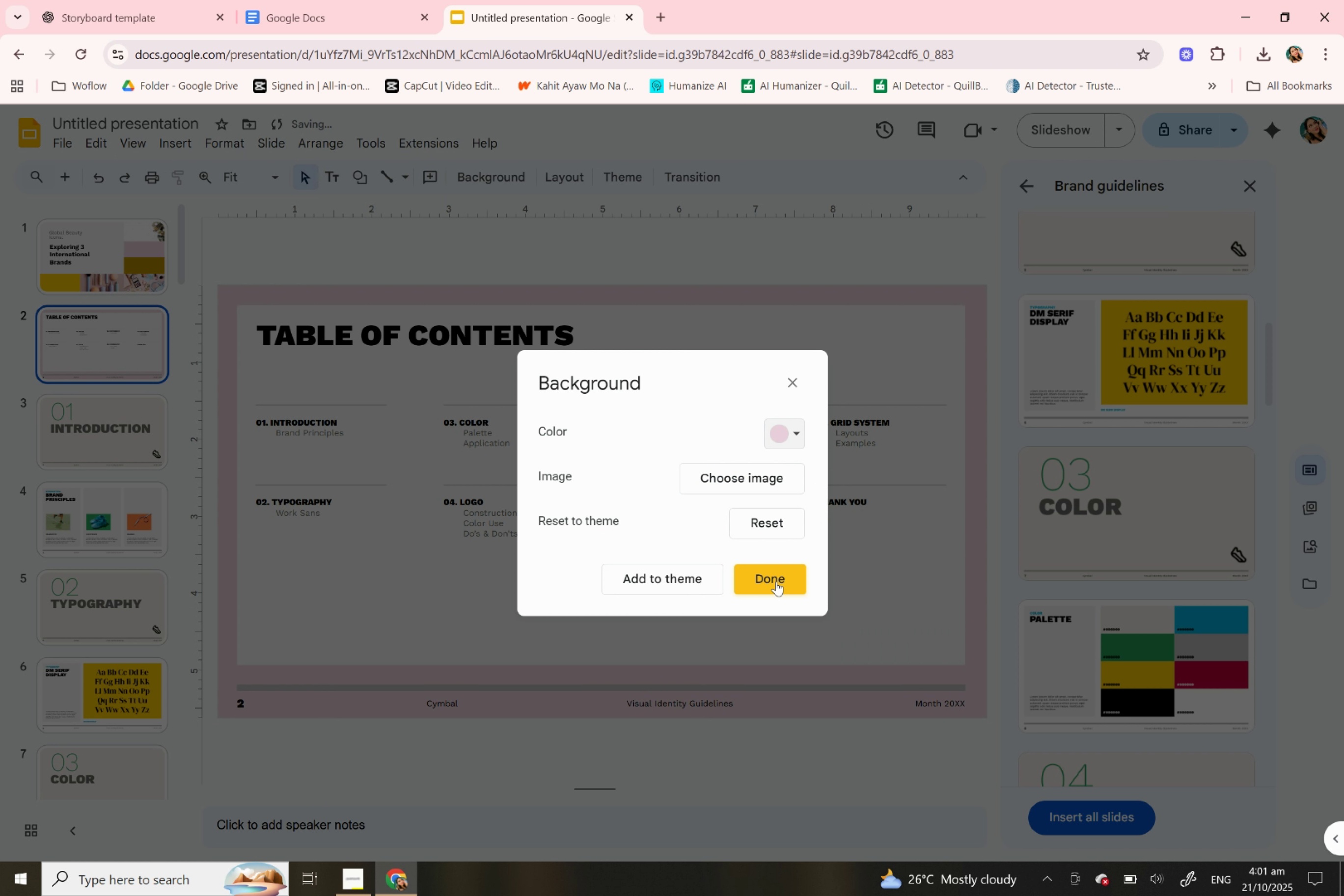 
left_click([776, 581])
 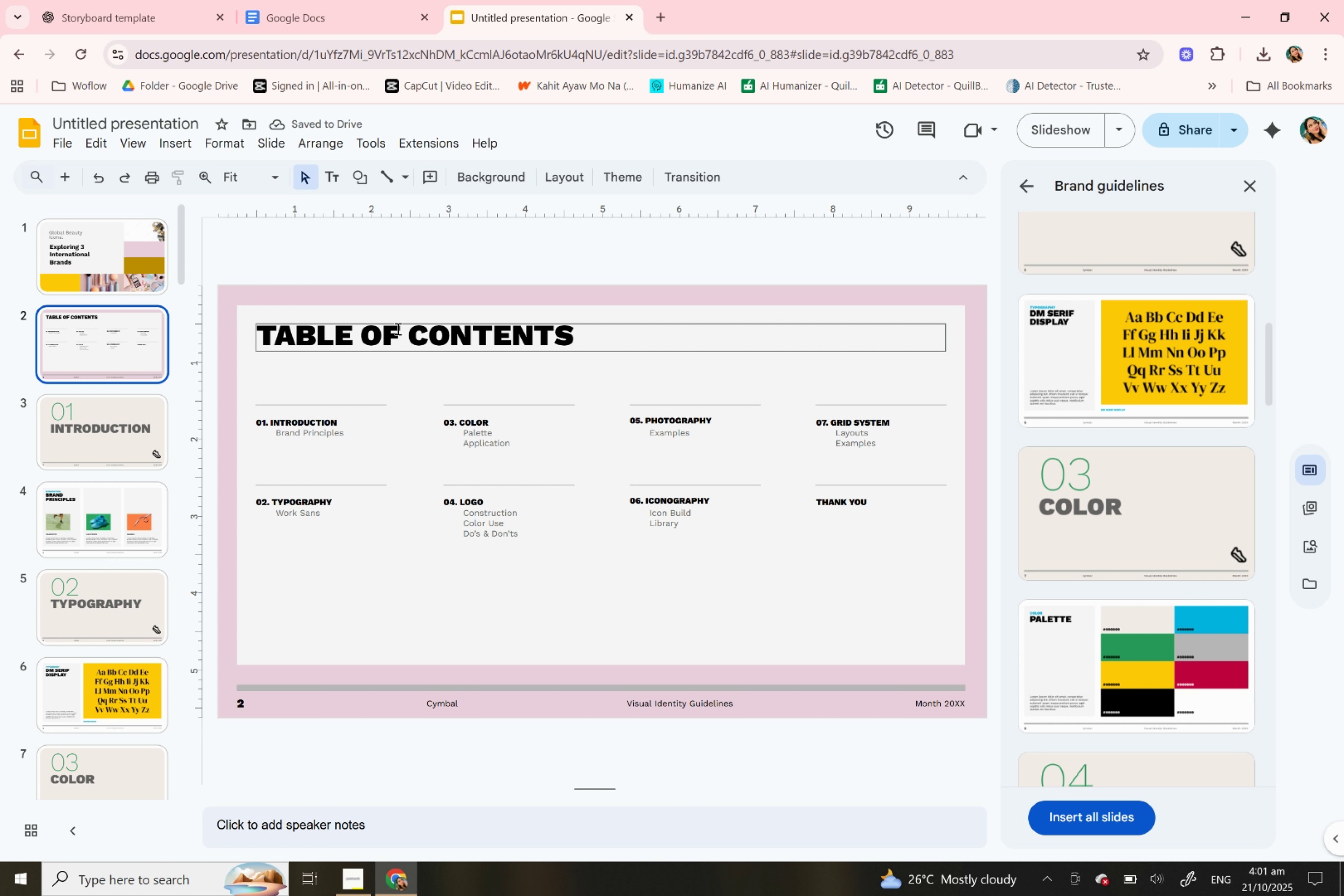 
double_click([397, 328])
 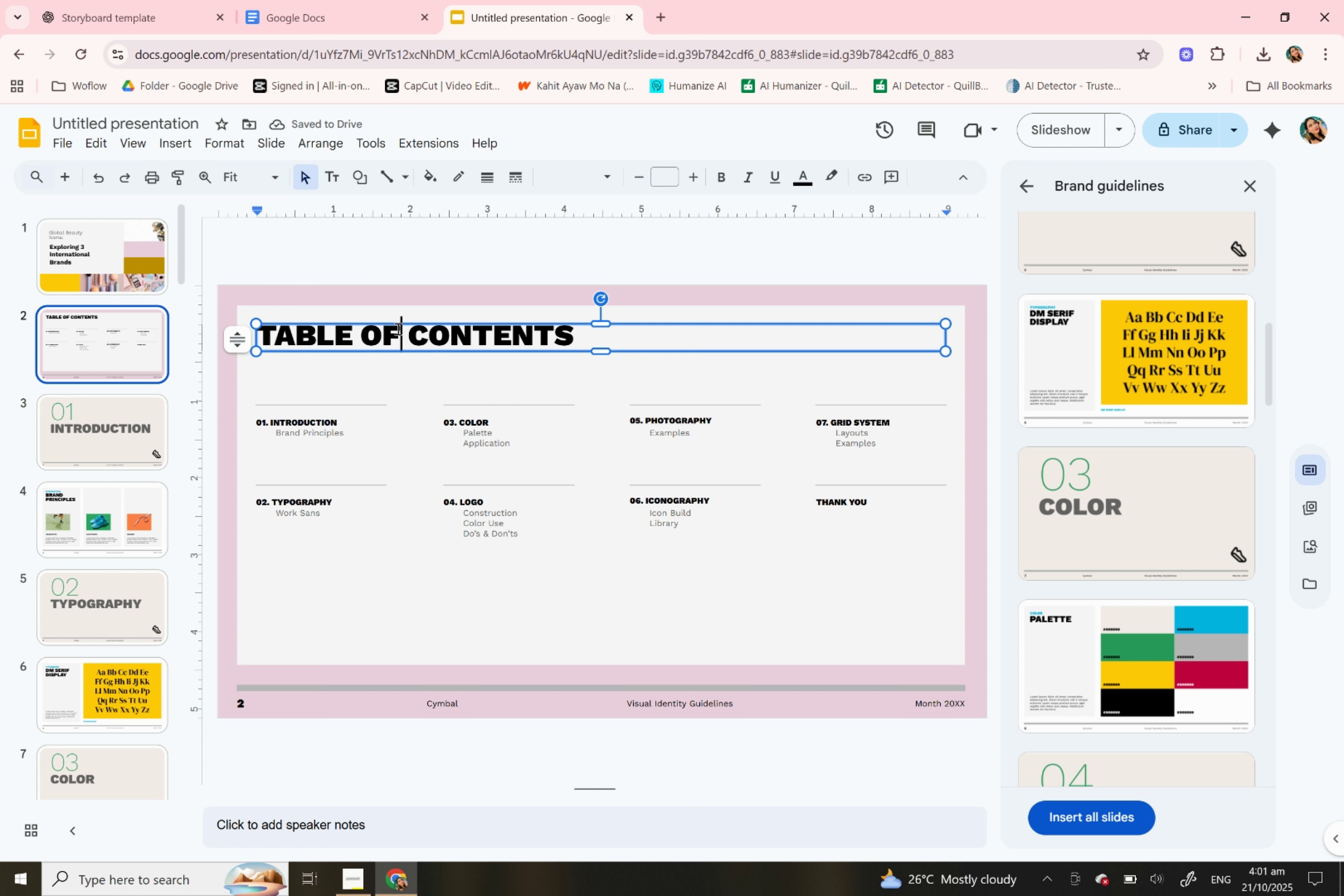 
triple_click([397, 328])
 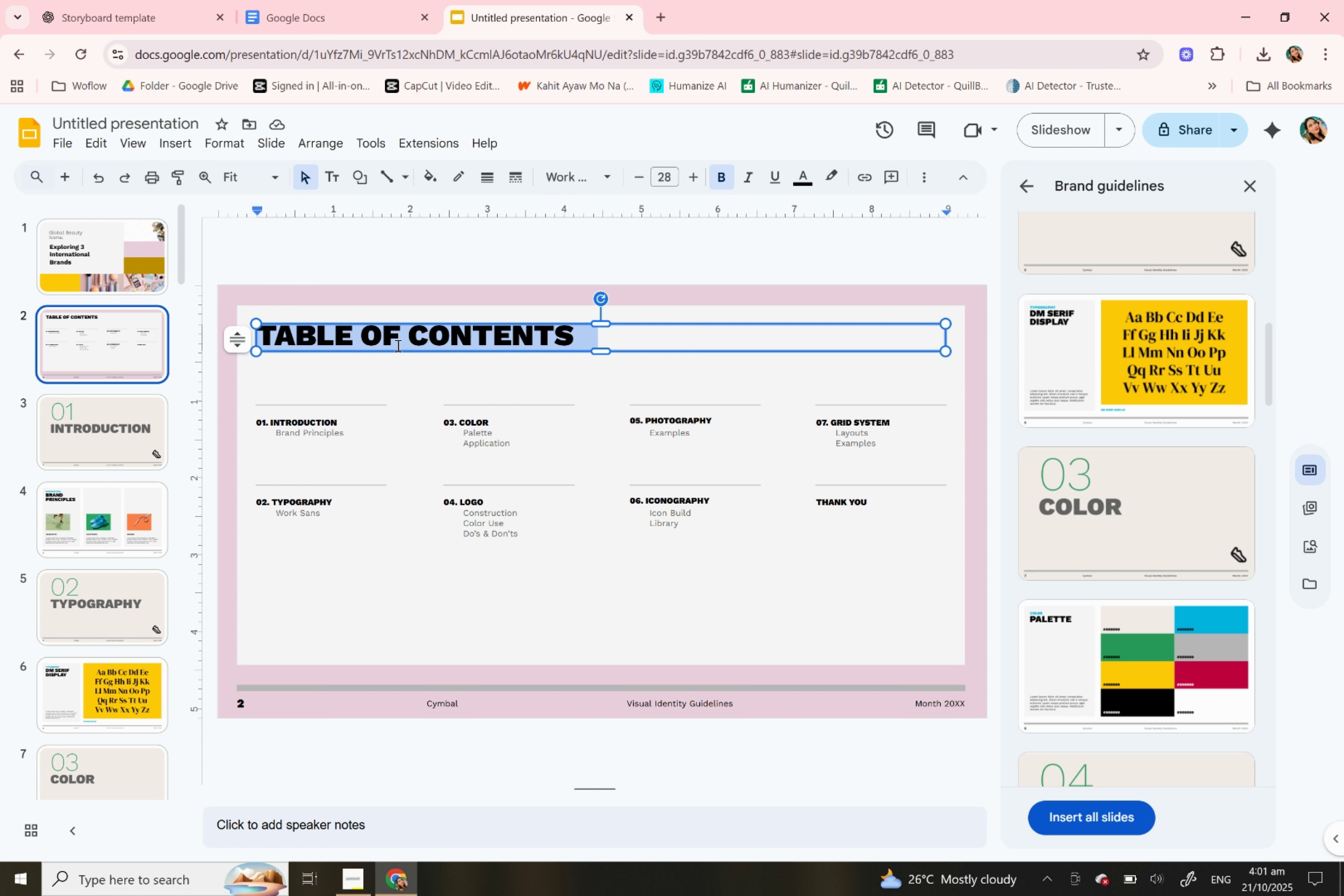 
left_click([540, 541])
 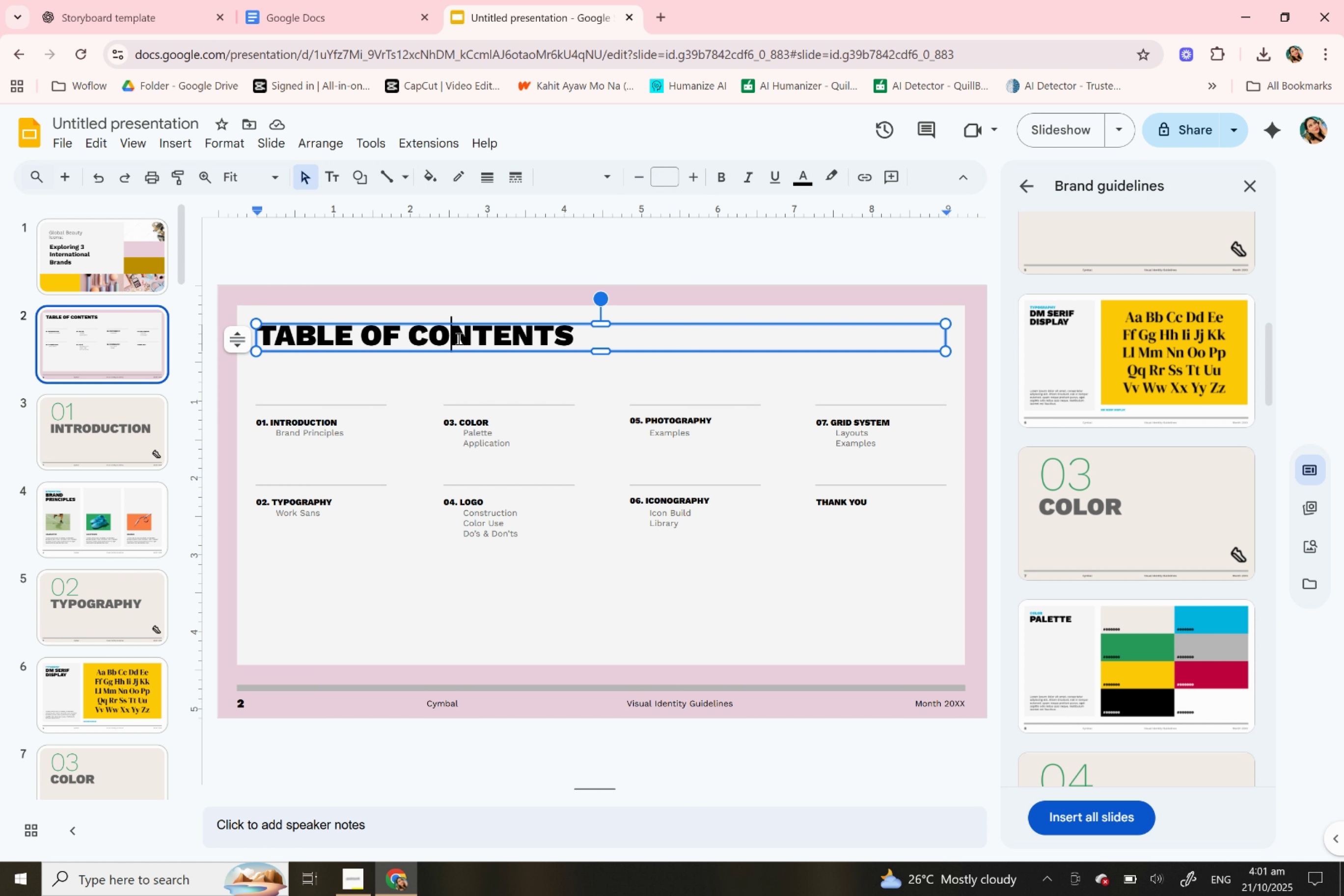 
double_click([458, 338])
 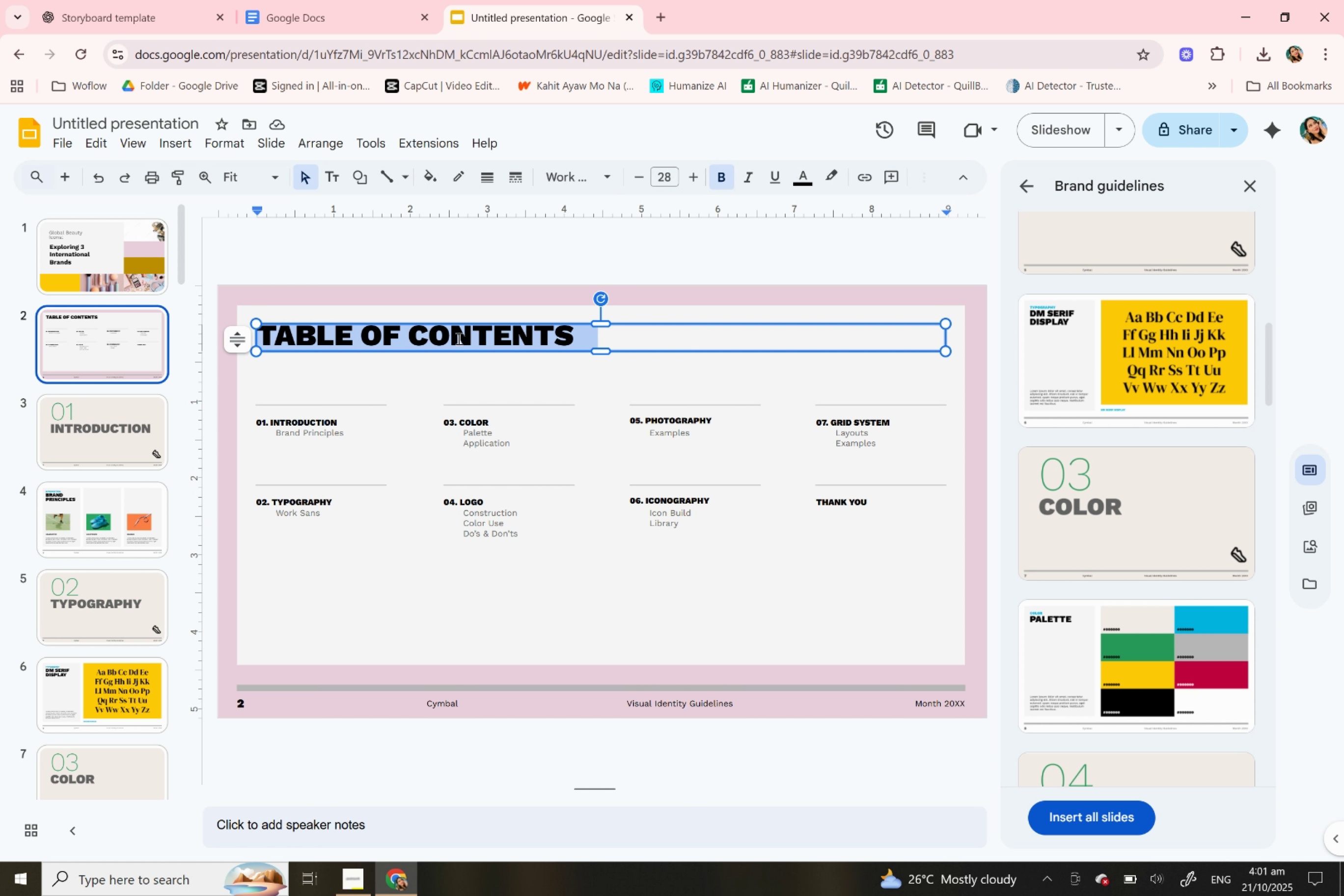 
triple_click([458, 338])
 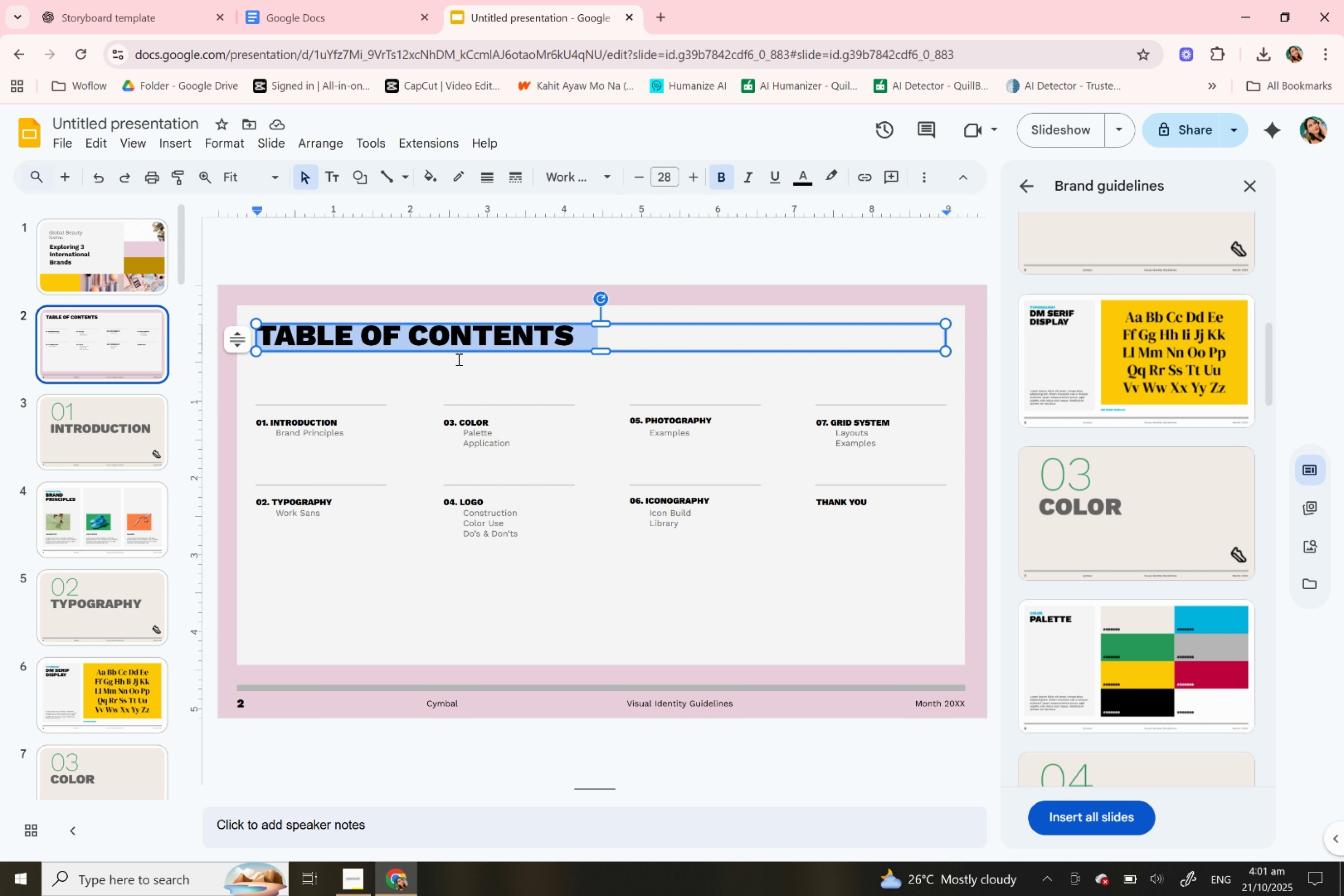 
key(Backspace)
 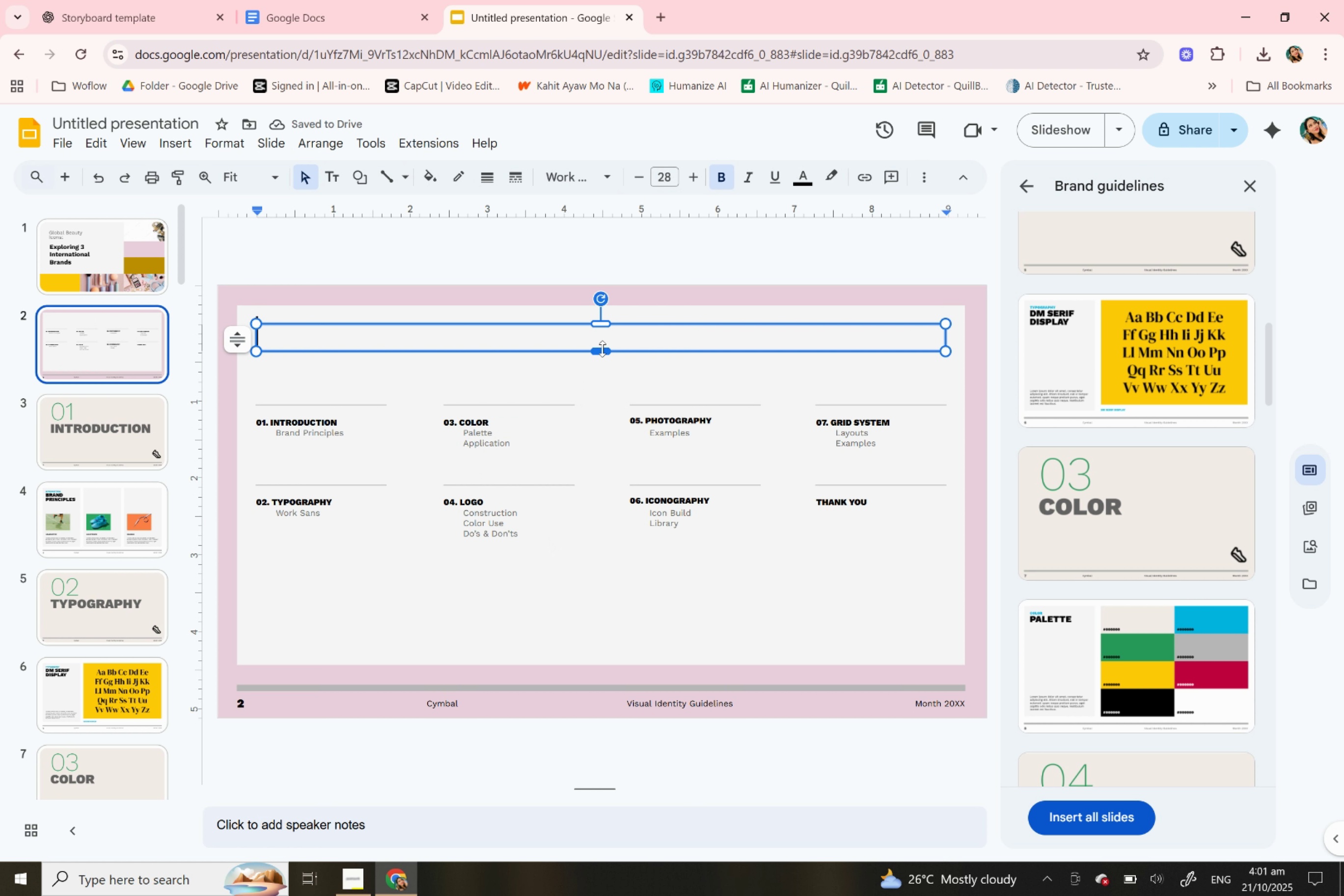 
left_click_drag(start_coordinate=[529, 543], to_coordinate=[525, 540])
 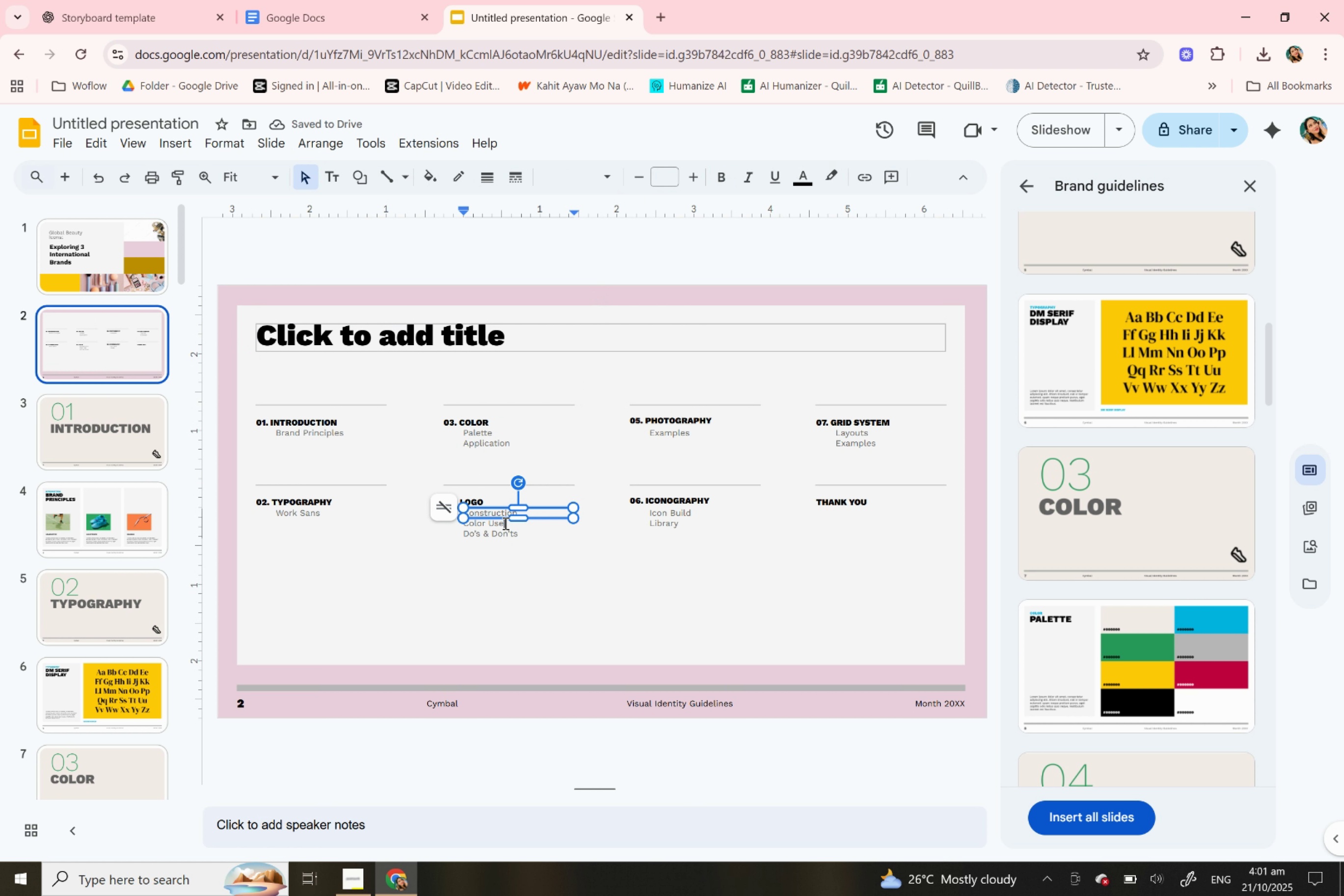 
left_click([504, 523])
 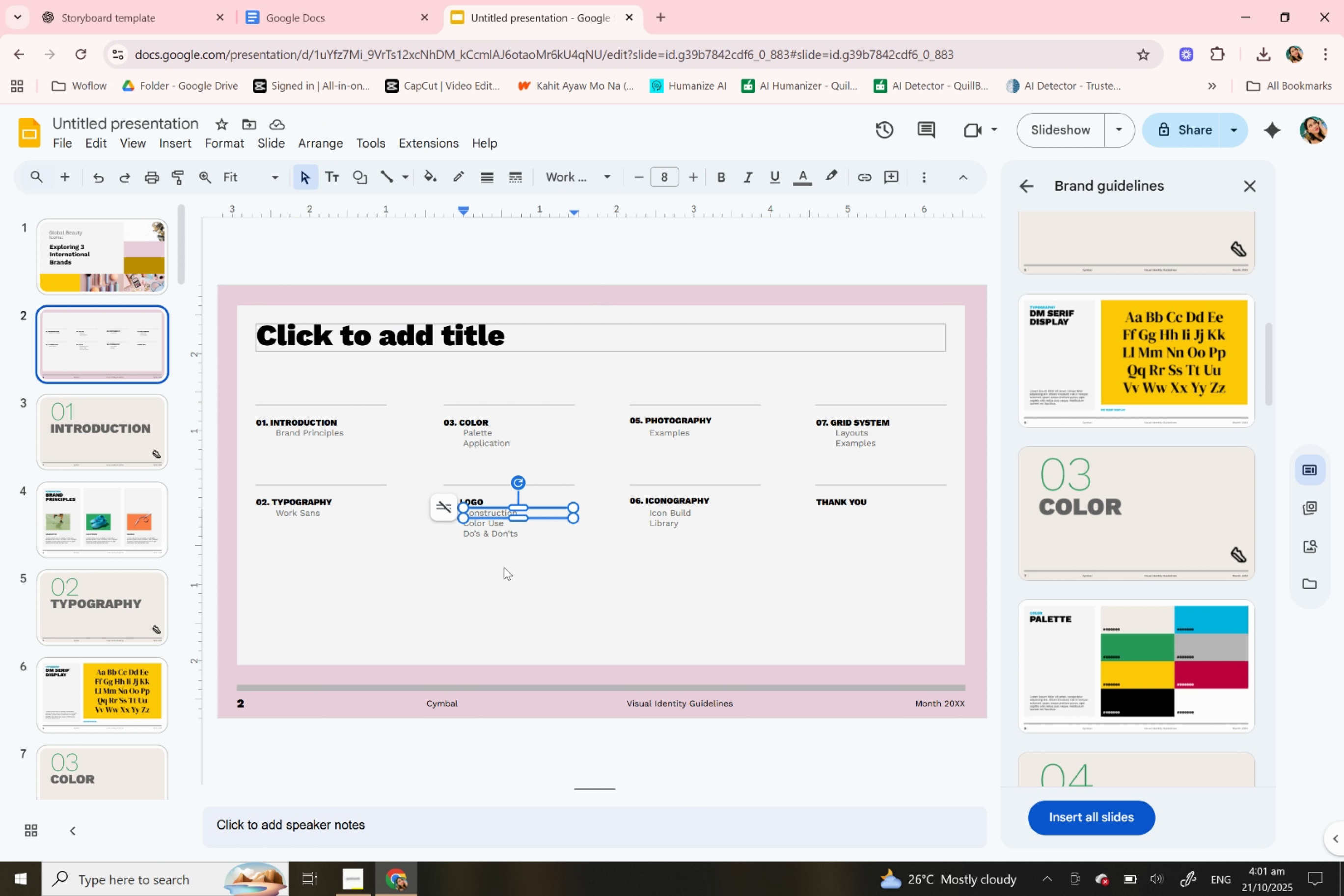 
left_click([504, 568])
 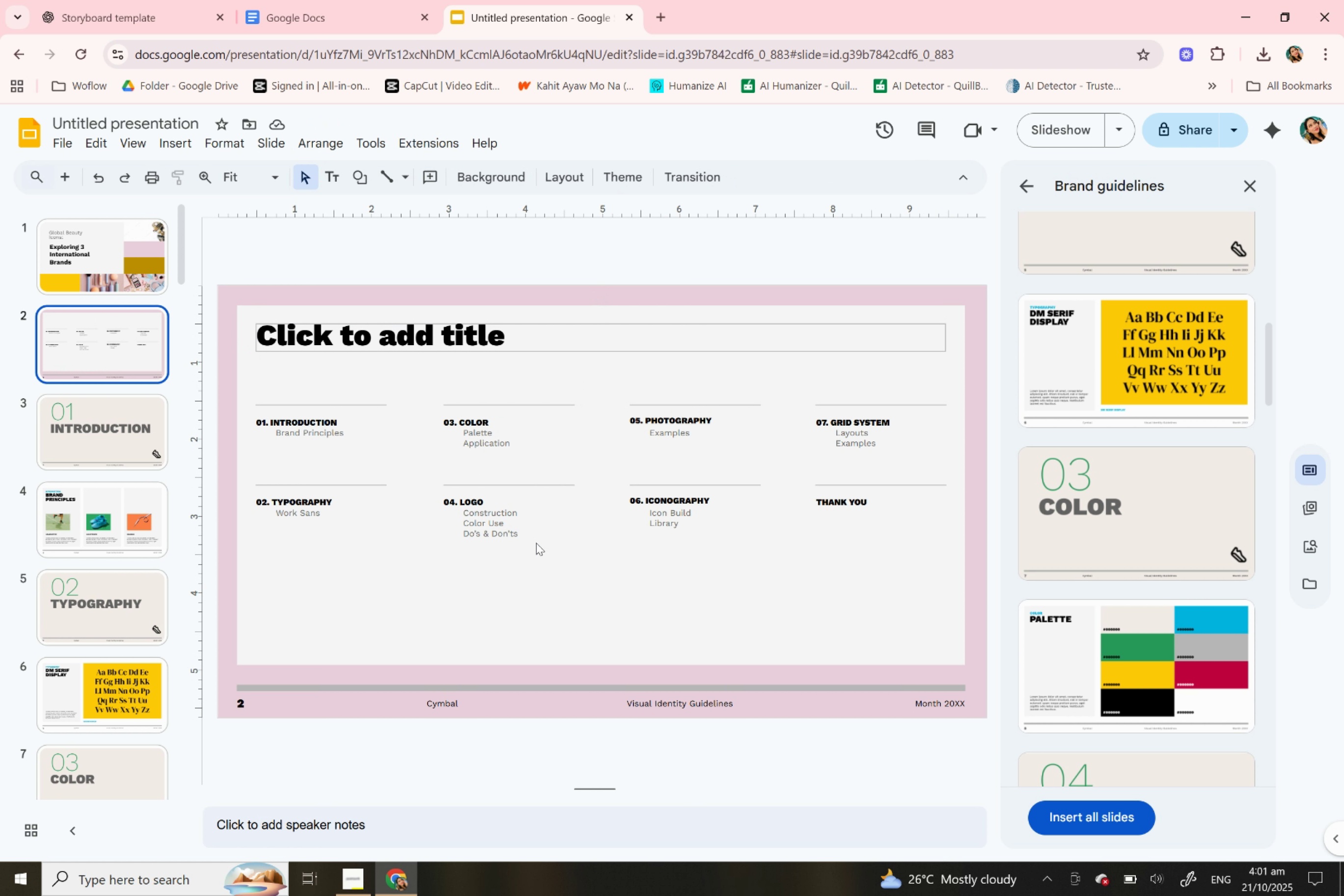 
left_click_drag(start_coordinate=[536, 543], to_coordinate=[275, 393])
 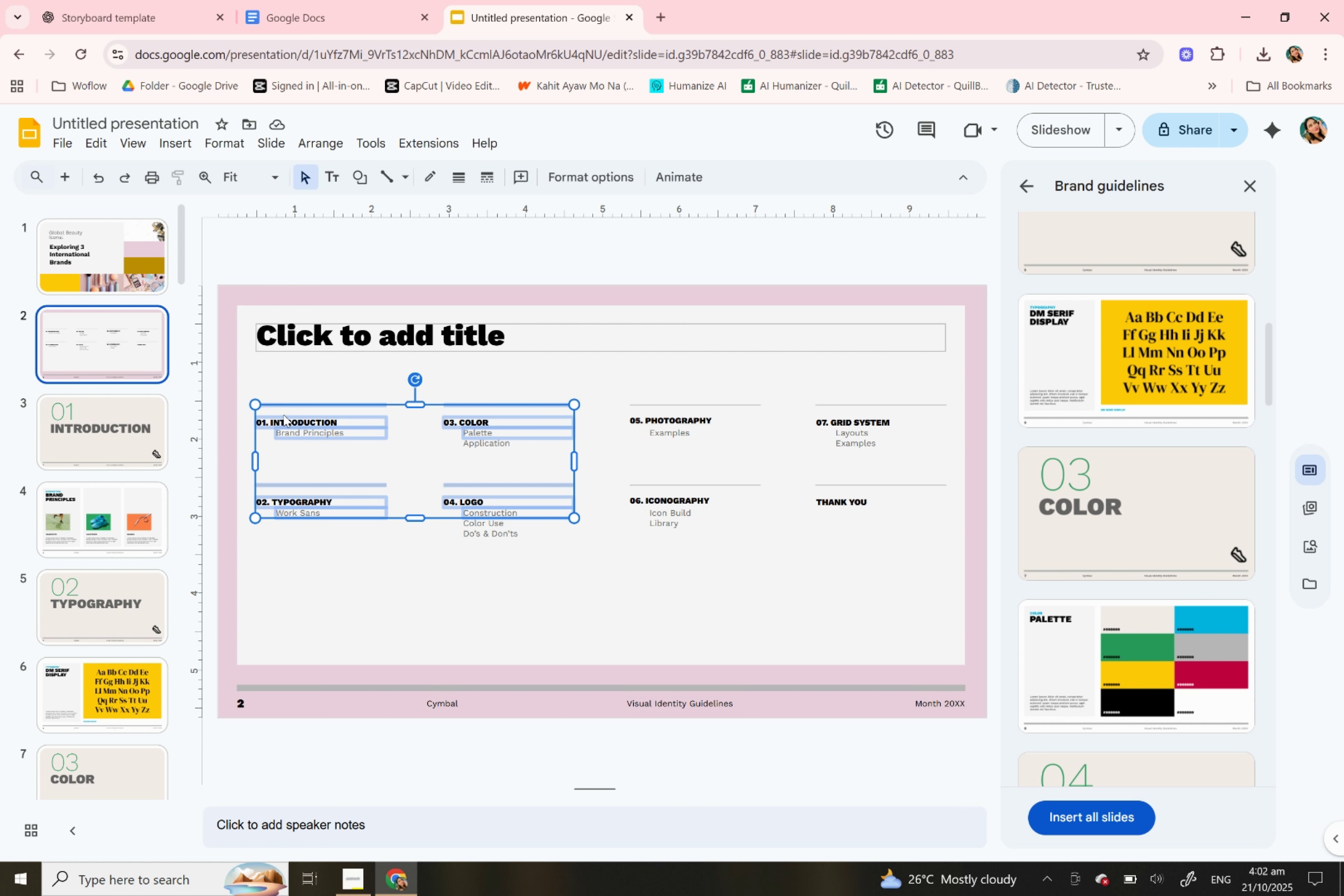 
key(Backspace)
 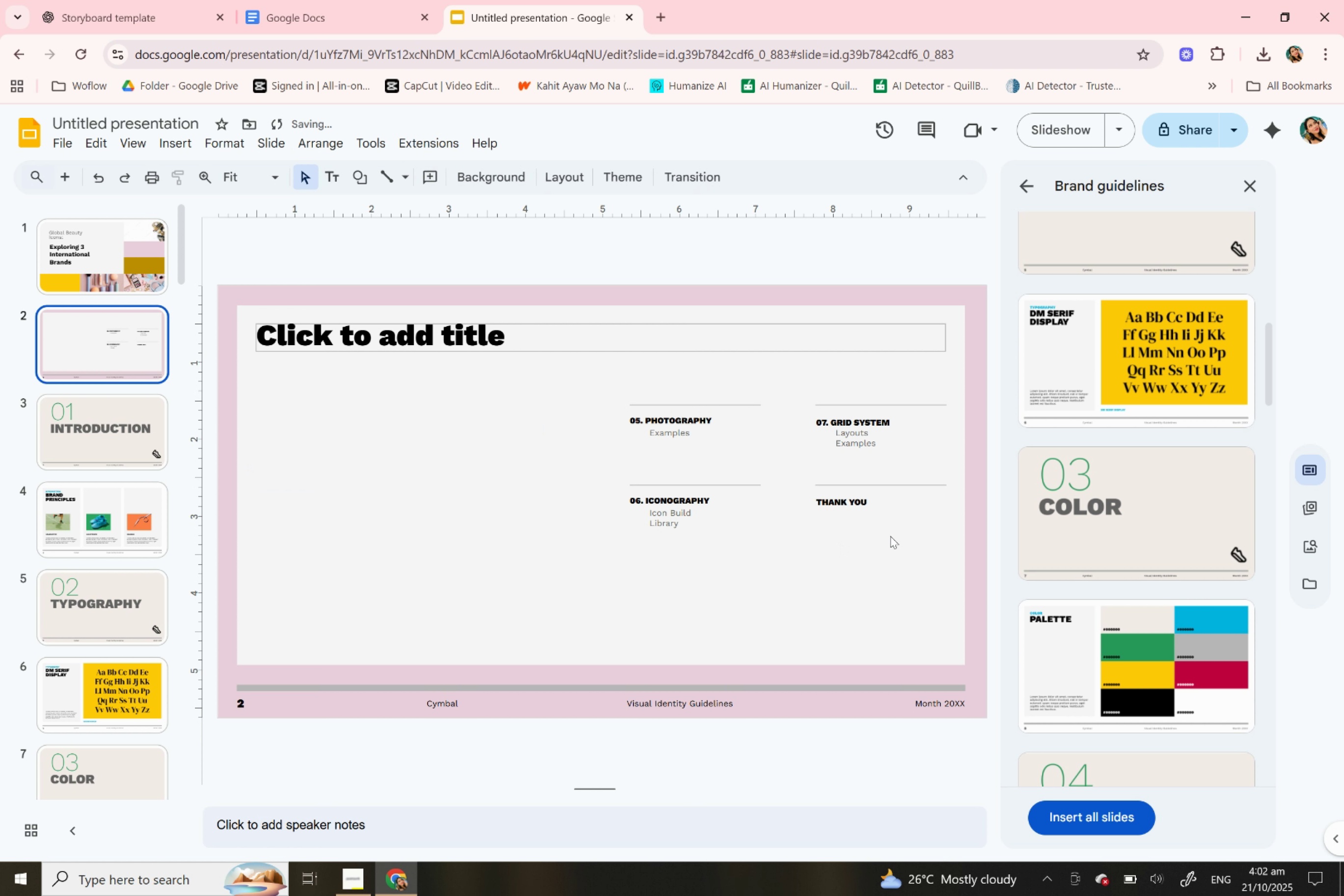 
left_click_drag(start_coordinate=[884, 543], to_coordinate=[610, 395])
 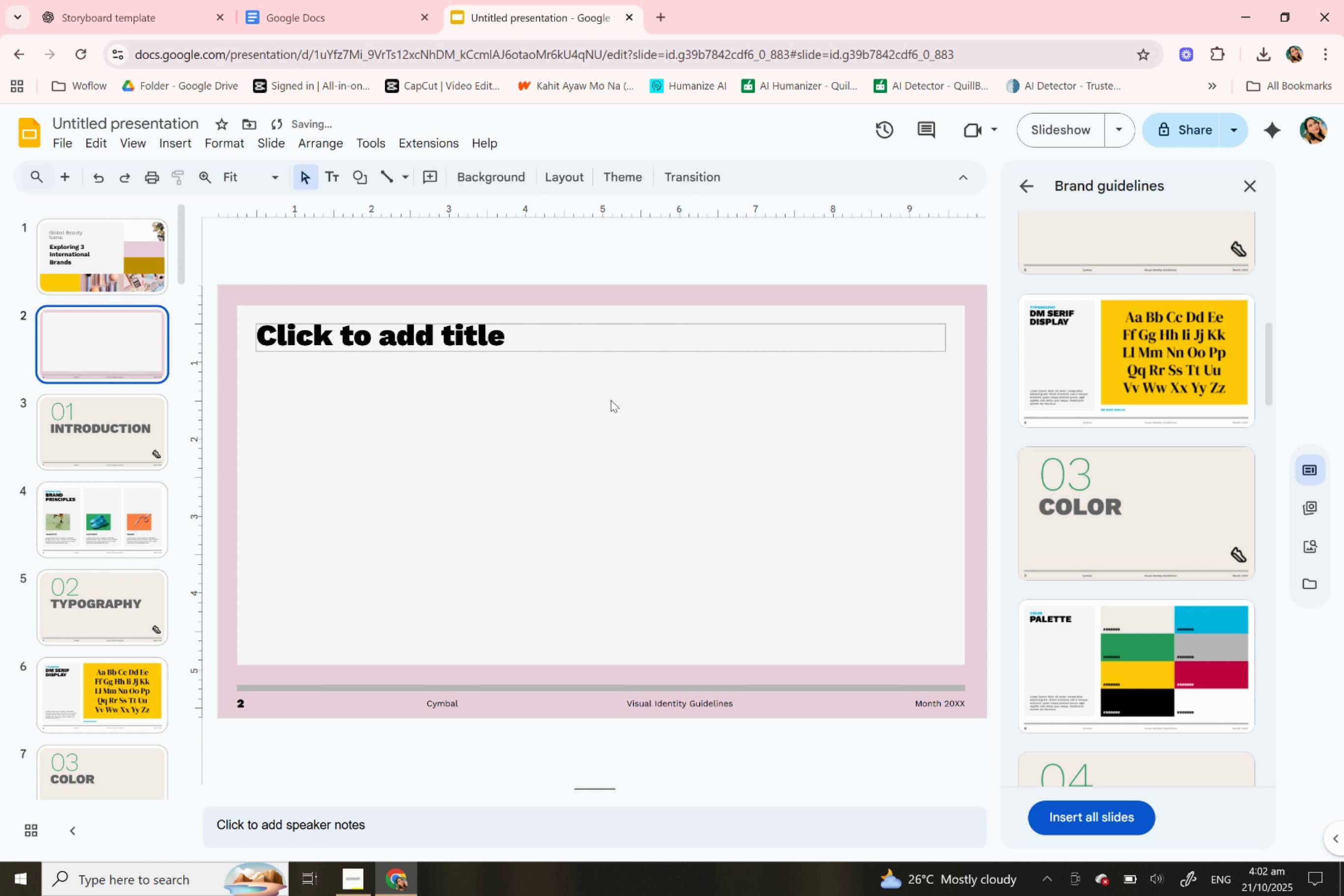 
key(Backspace)
 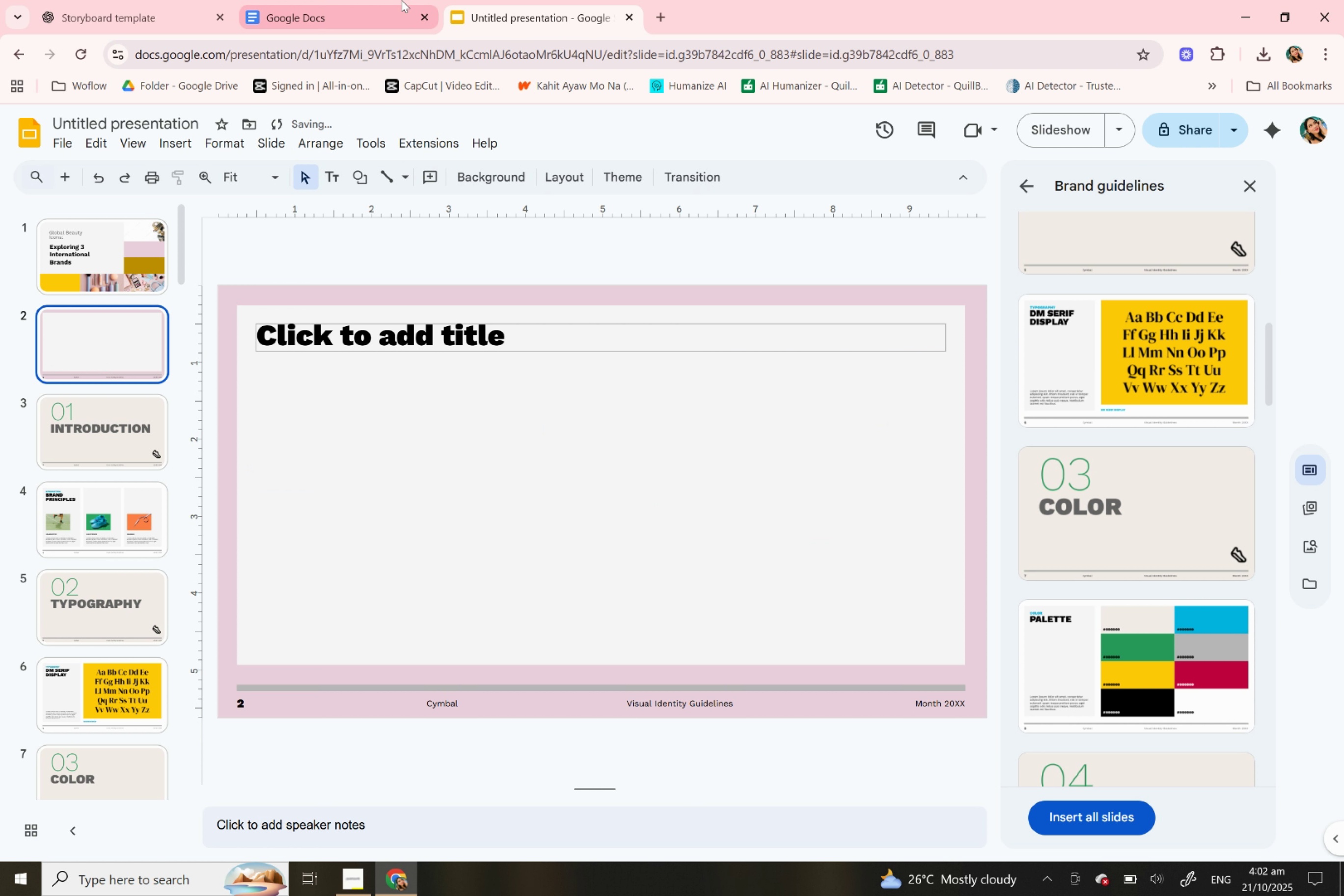 
left_click([336, 0])
 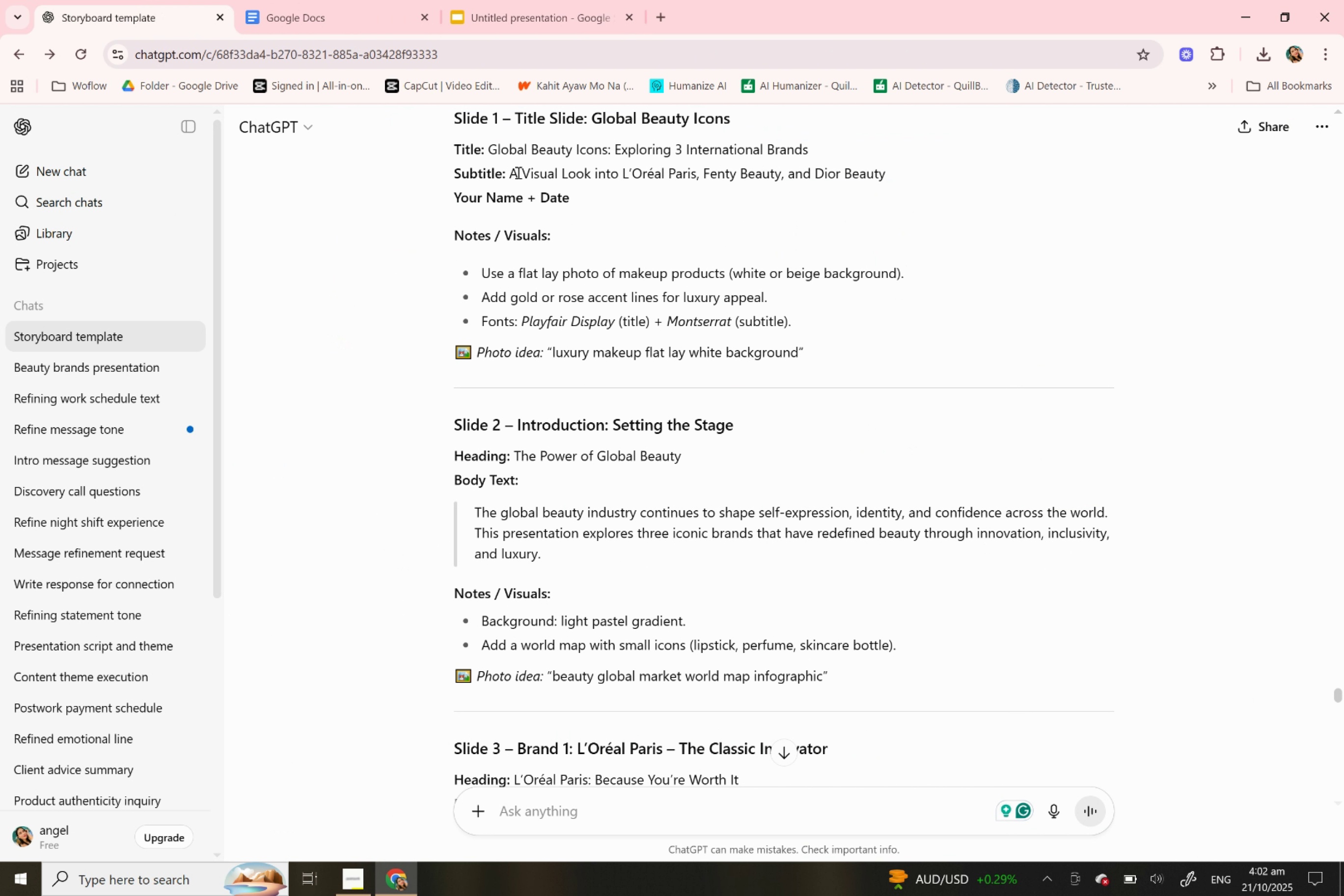 
wait(5.01)
 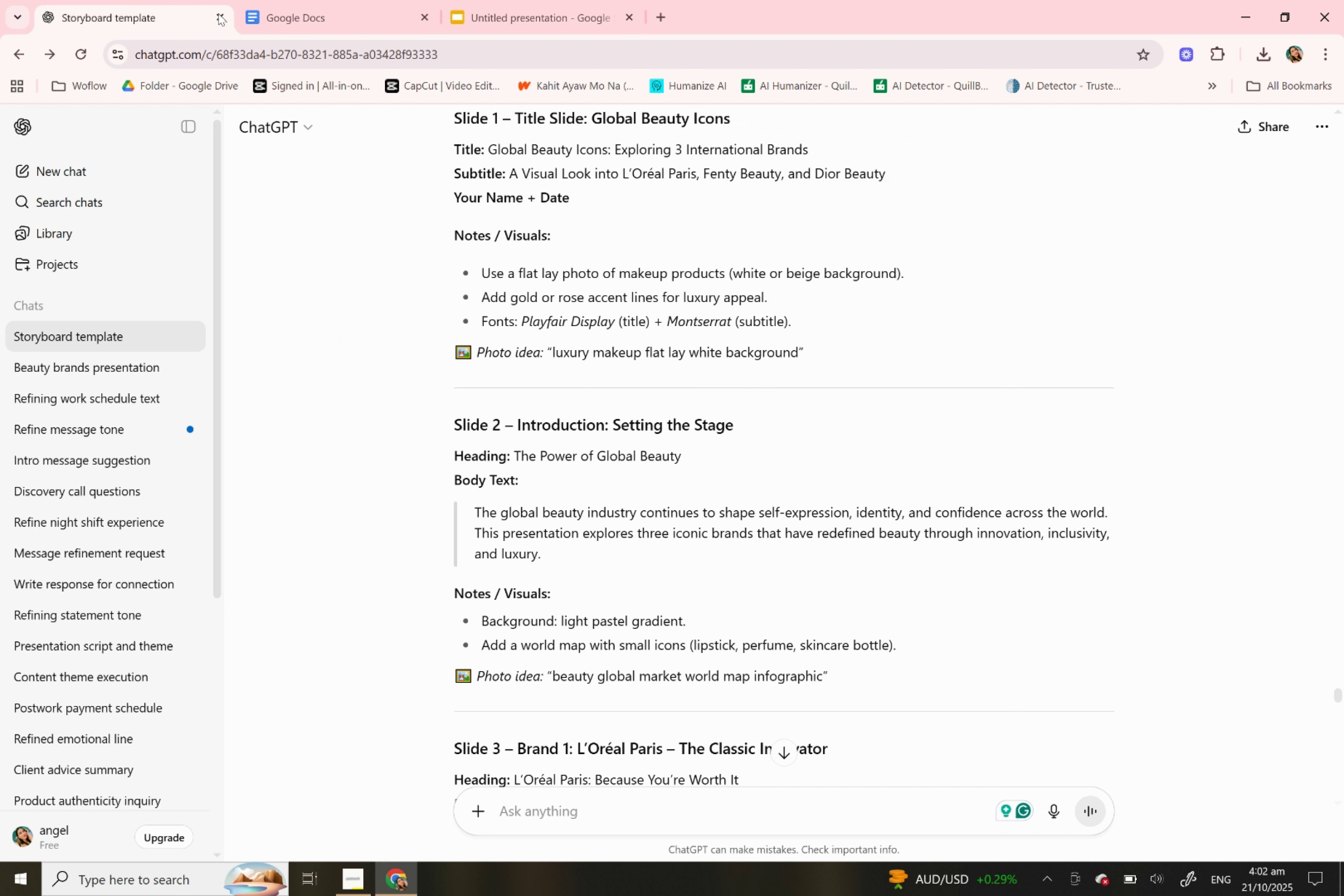 
left_click_drag(start_coordinate=[507, 171], to_coordinate=[897, 168])
 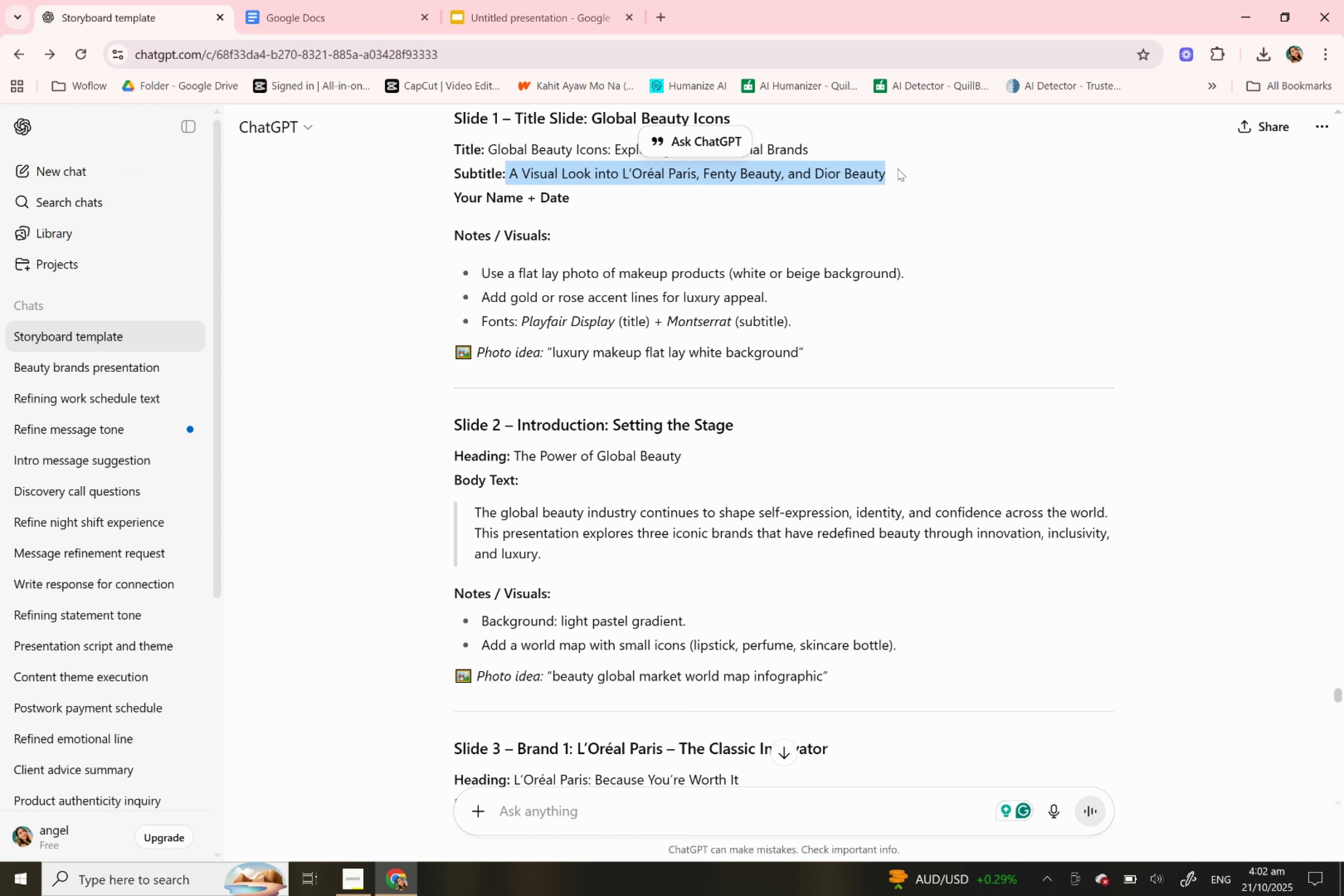 
hold_key(key=ControlLeft, duration=1.53)
 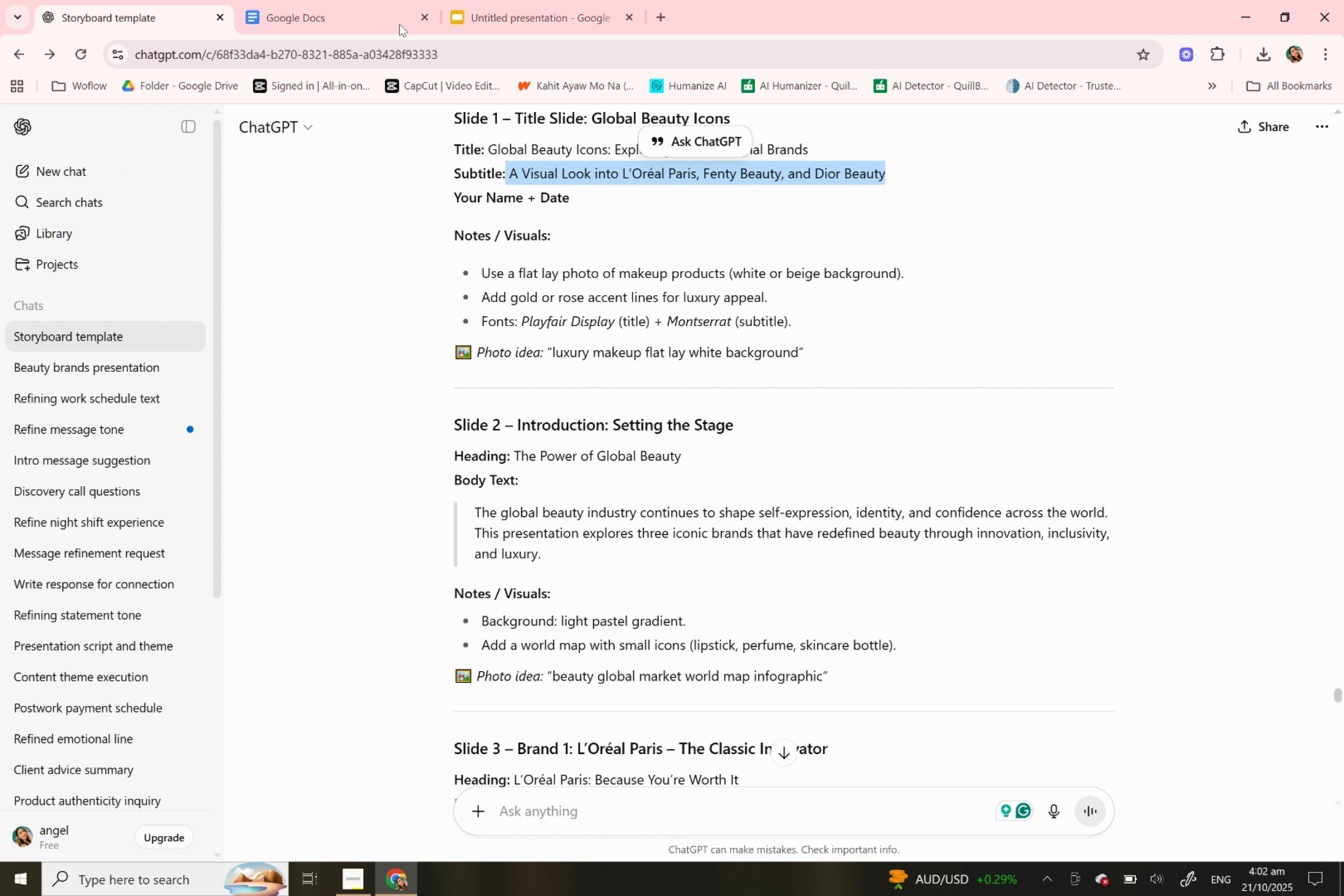 
key(Control+C)
 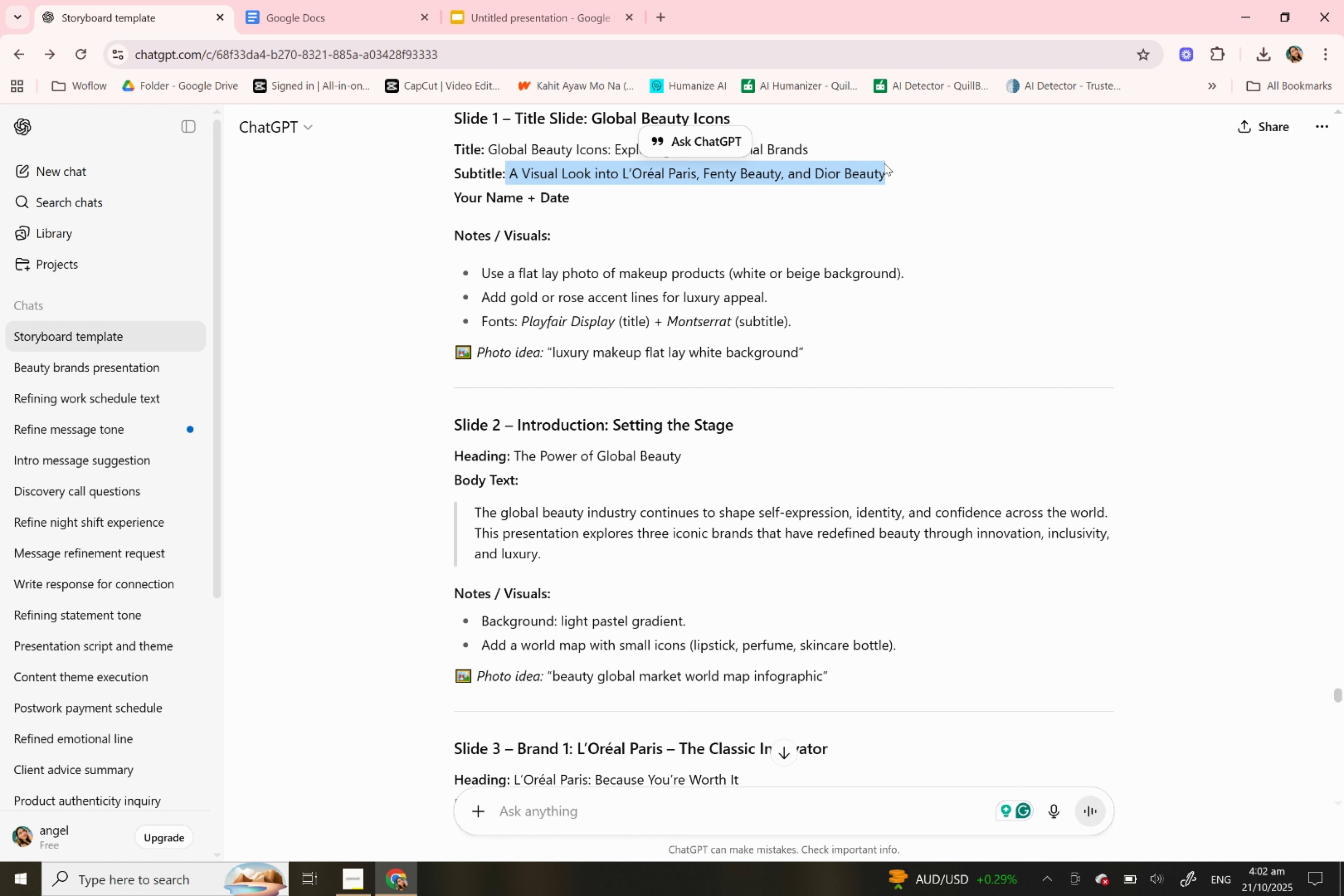 
key(Control+C)
 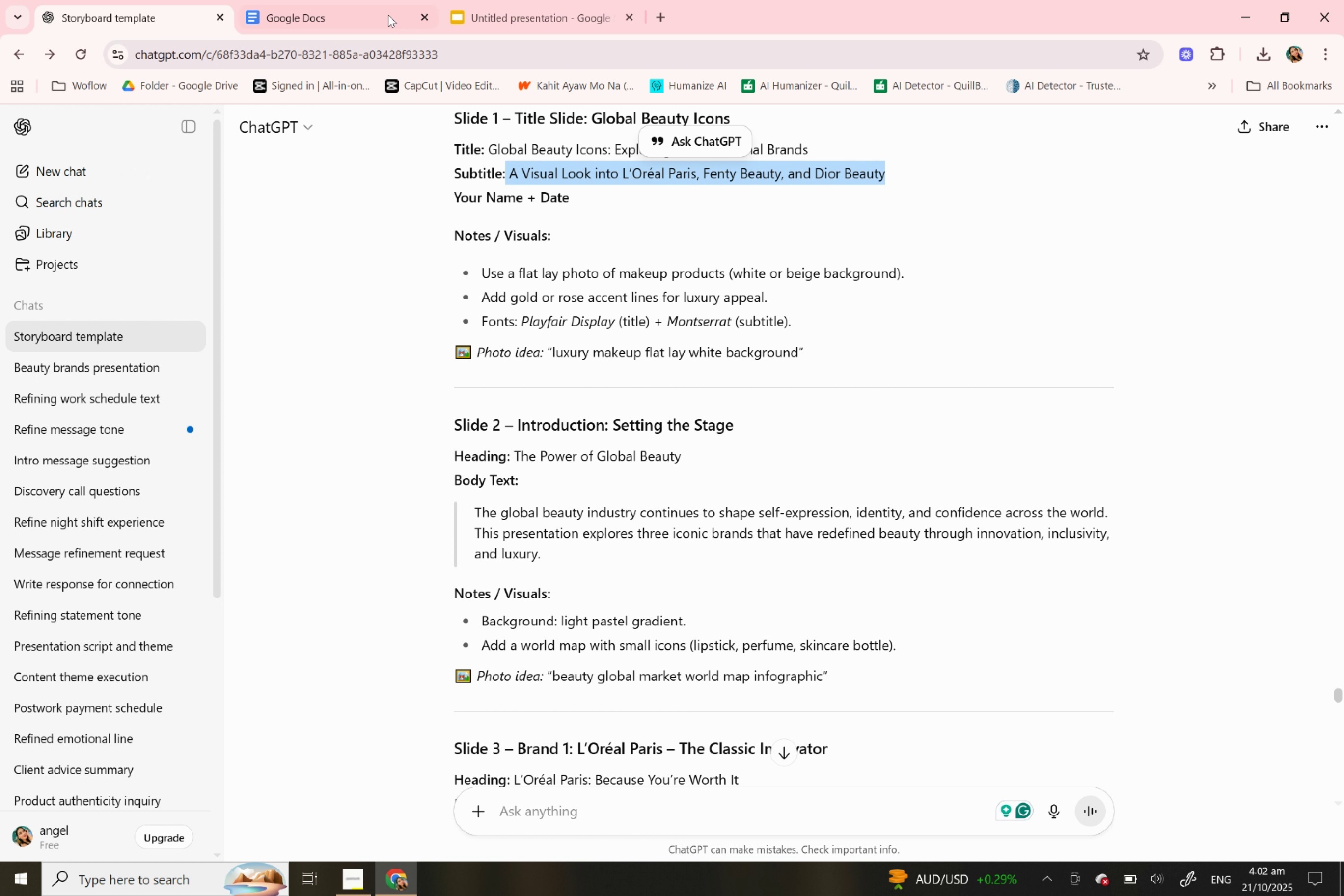 
key(Control+C)
 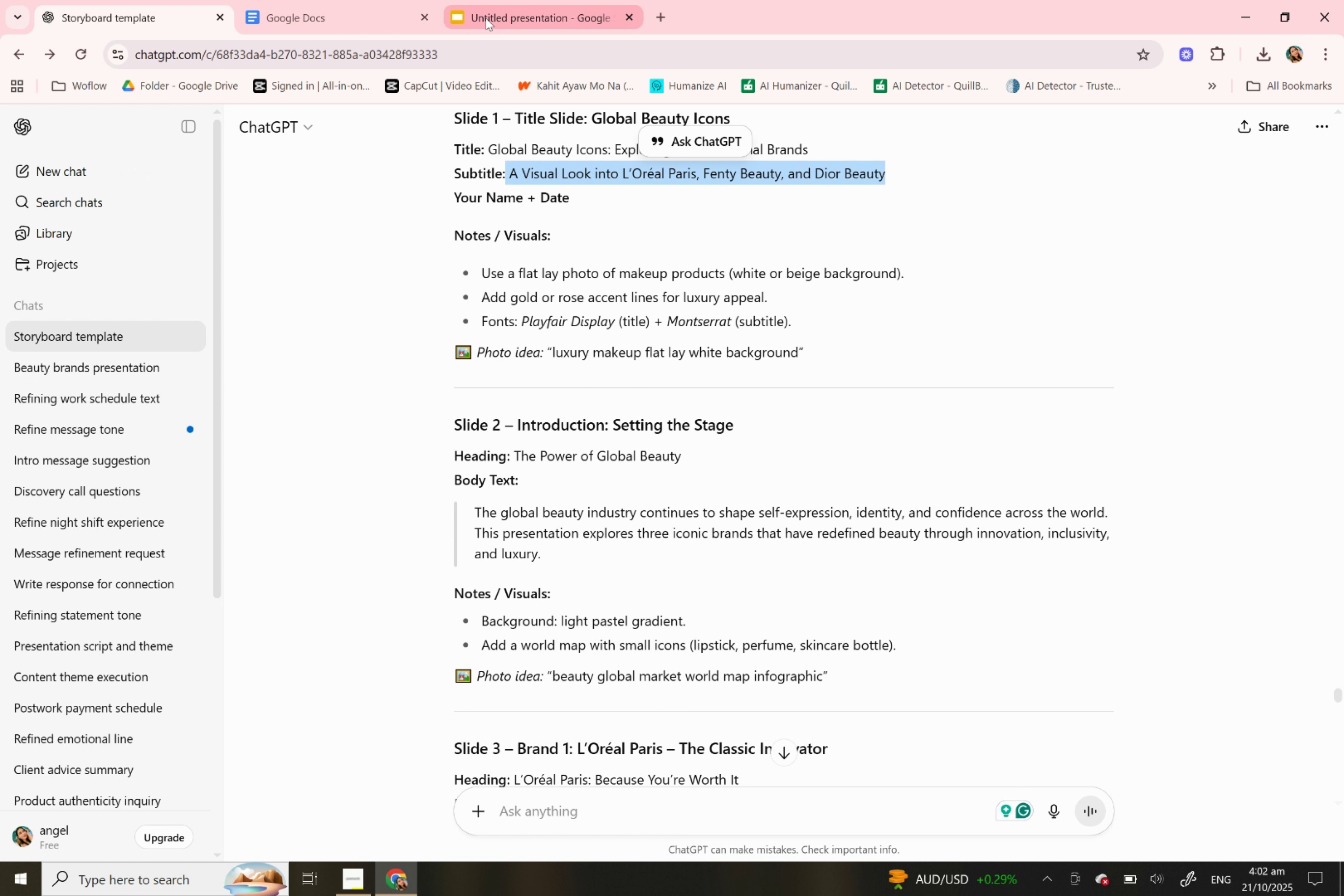 
left_click([486, 18])
 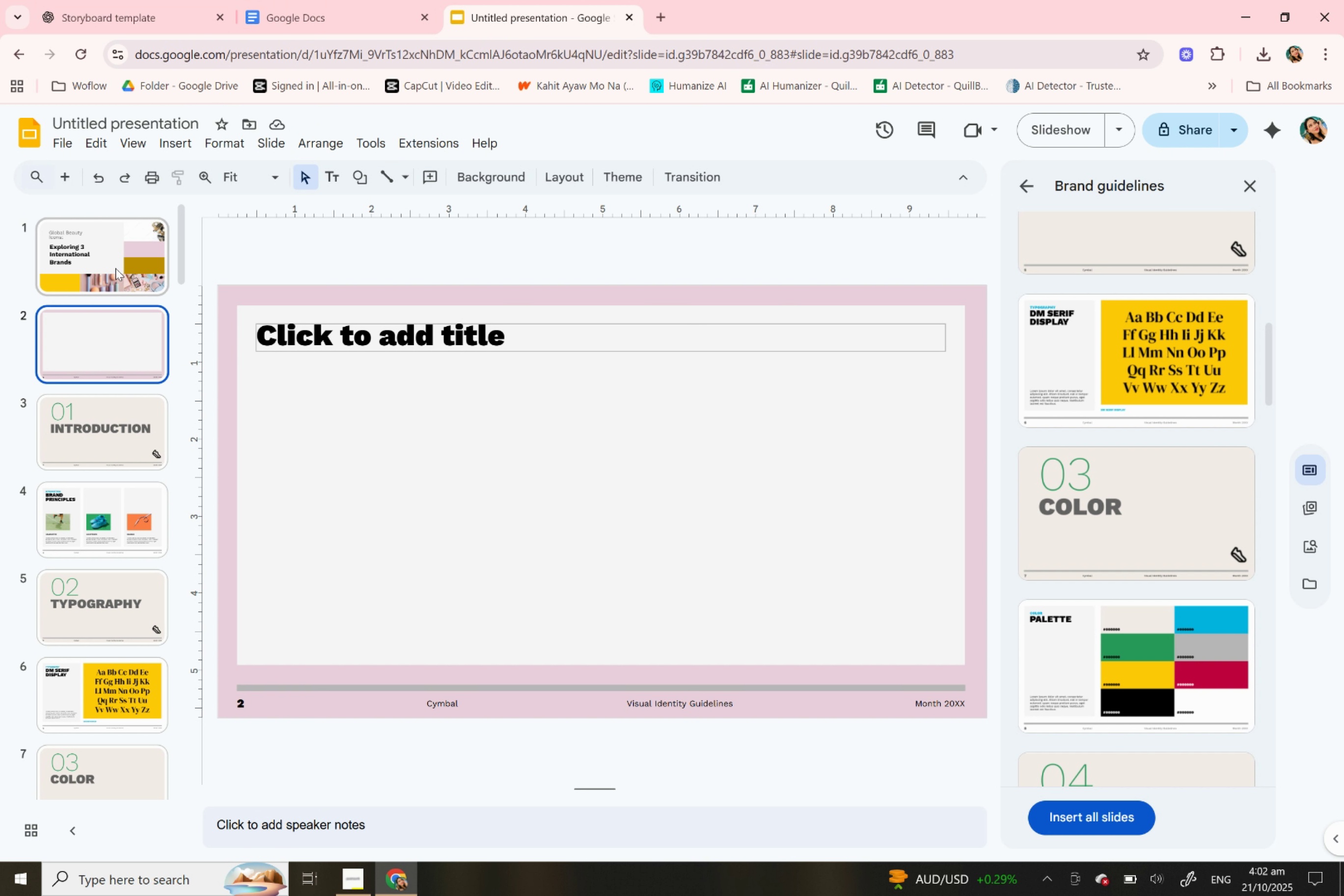 
left_click([104, 265])
 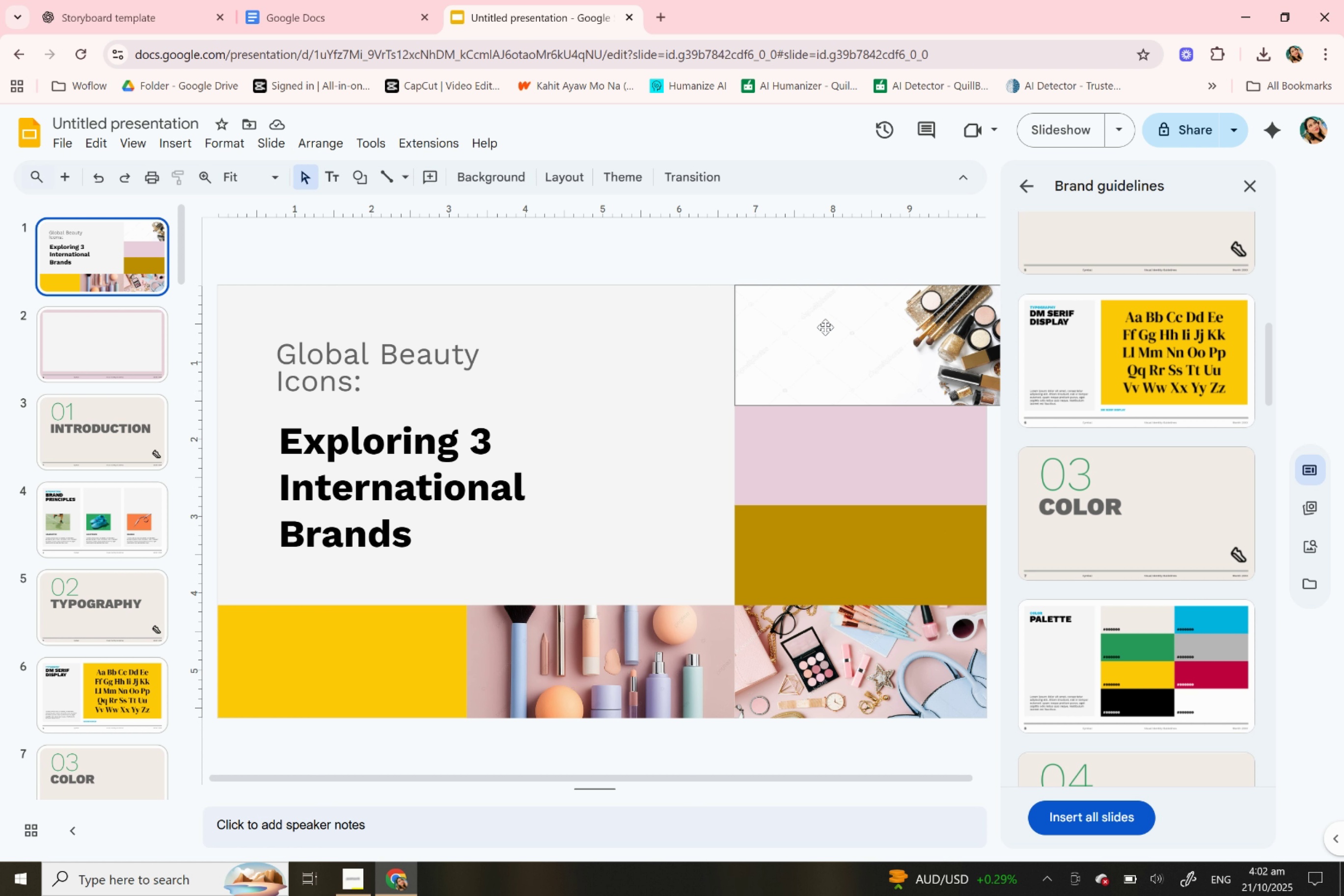 
wait(6.62)
 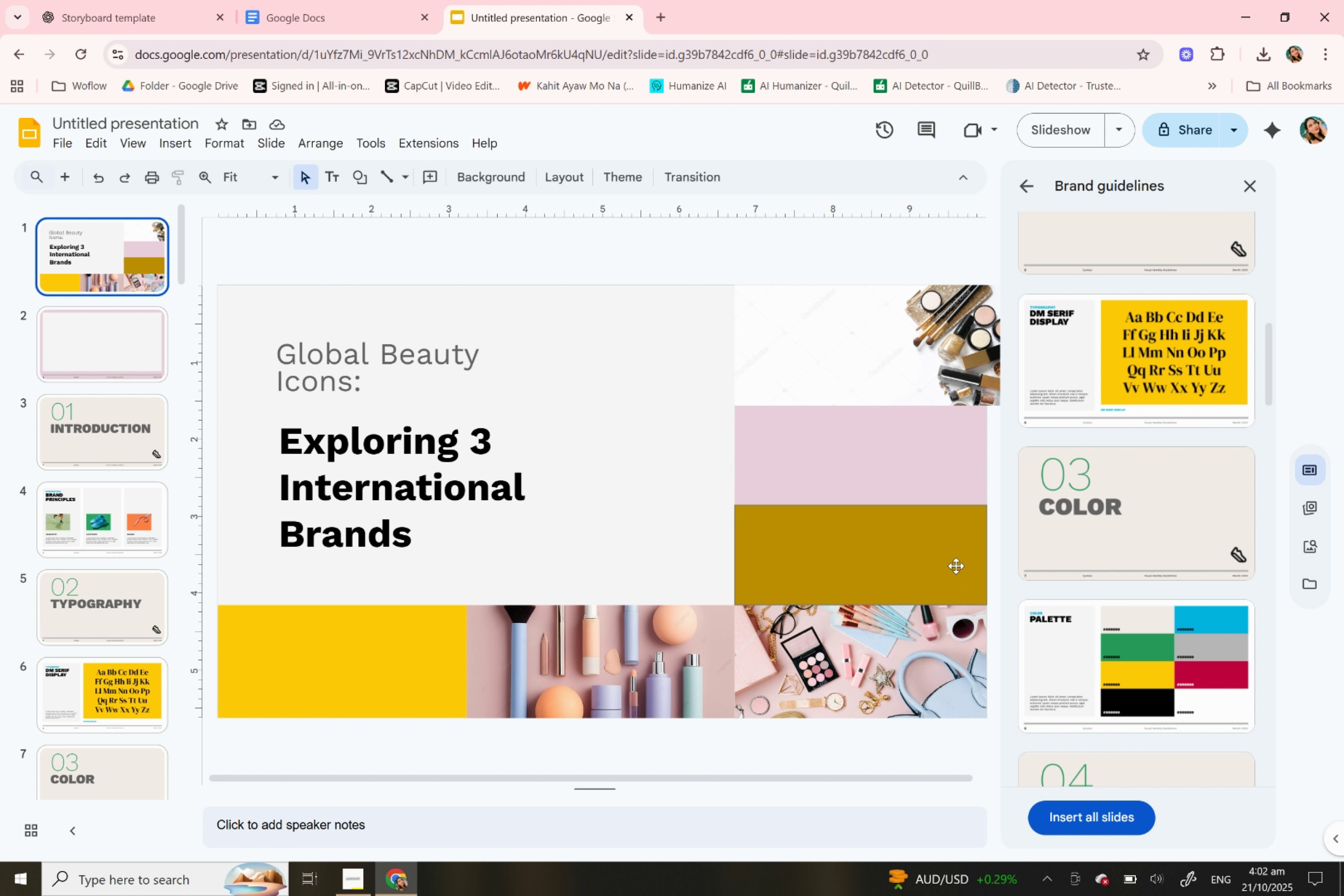 
left_click([330, 179])
 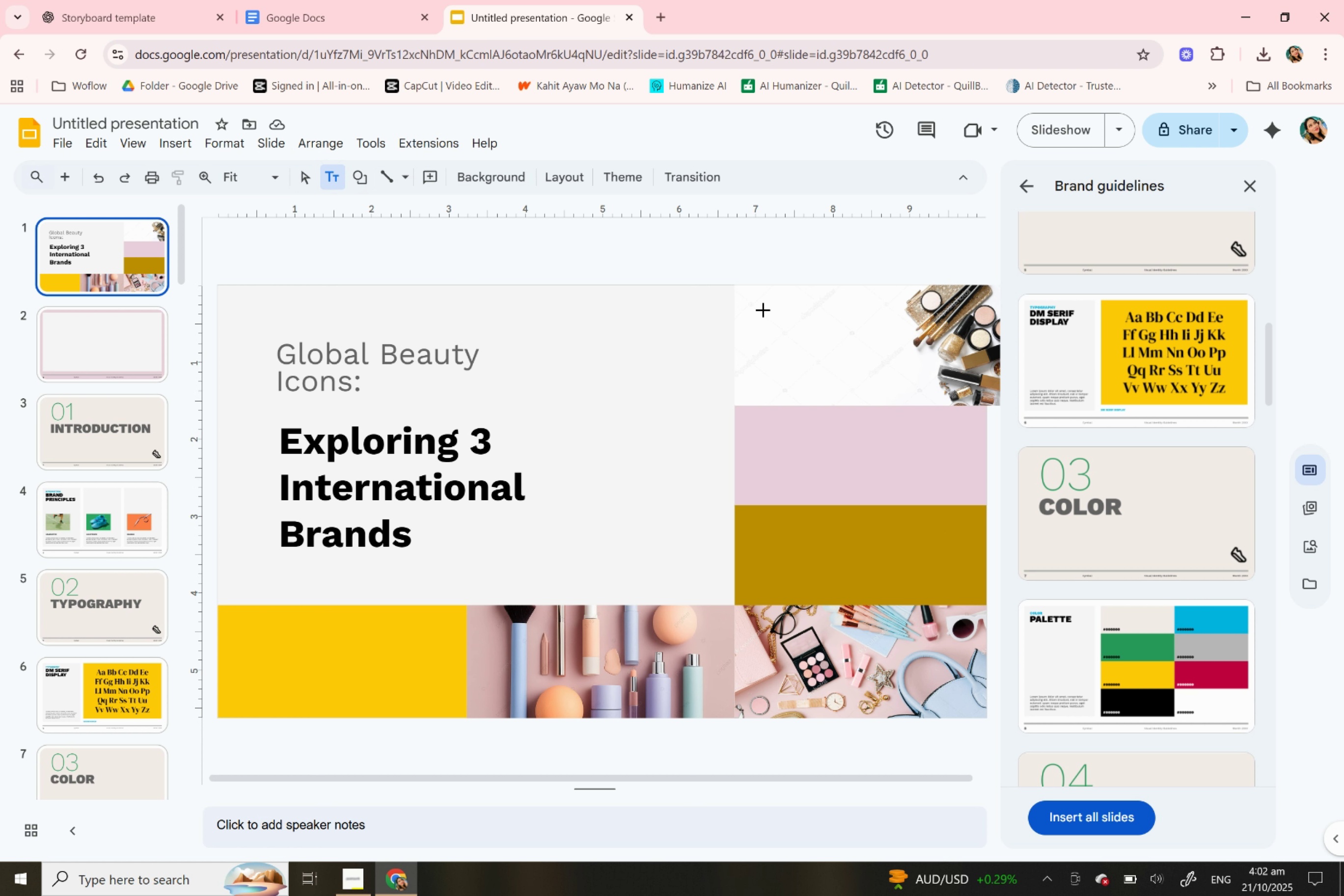 
left_click([760, 309])
 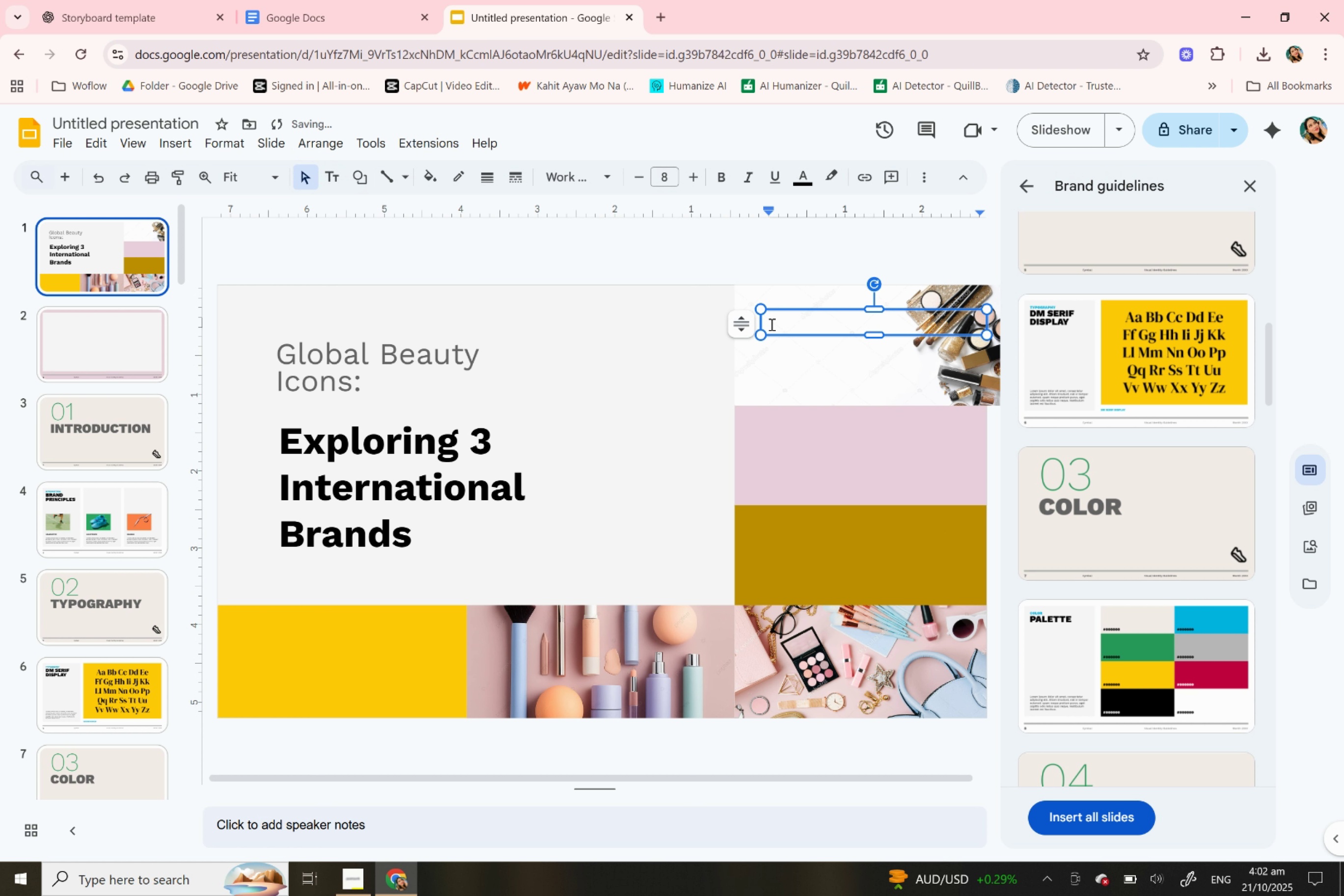 
key(Control+V)
 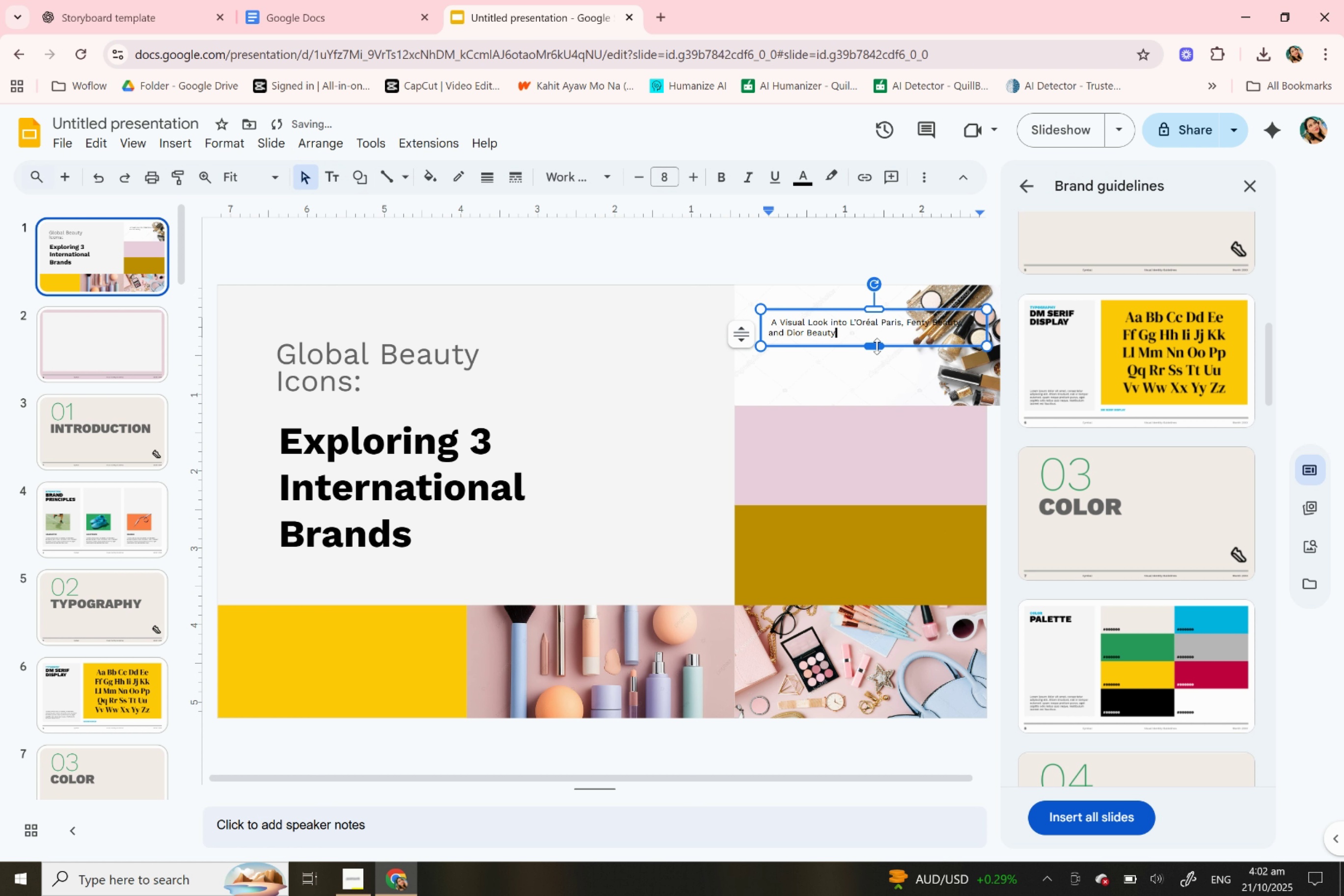 
left_click_drag(start_coordinate=[876, 346], to_coordinate=[876, 374])
 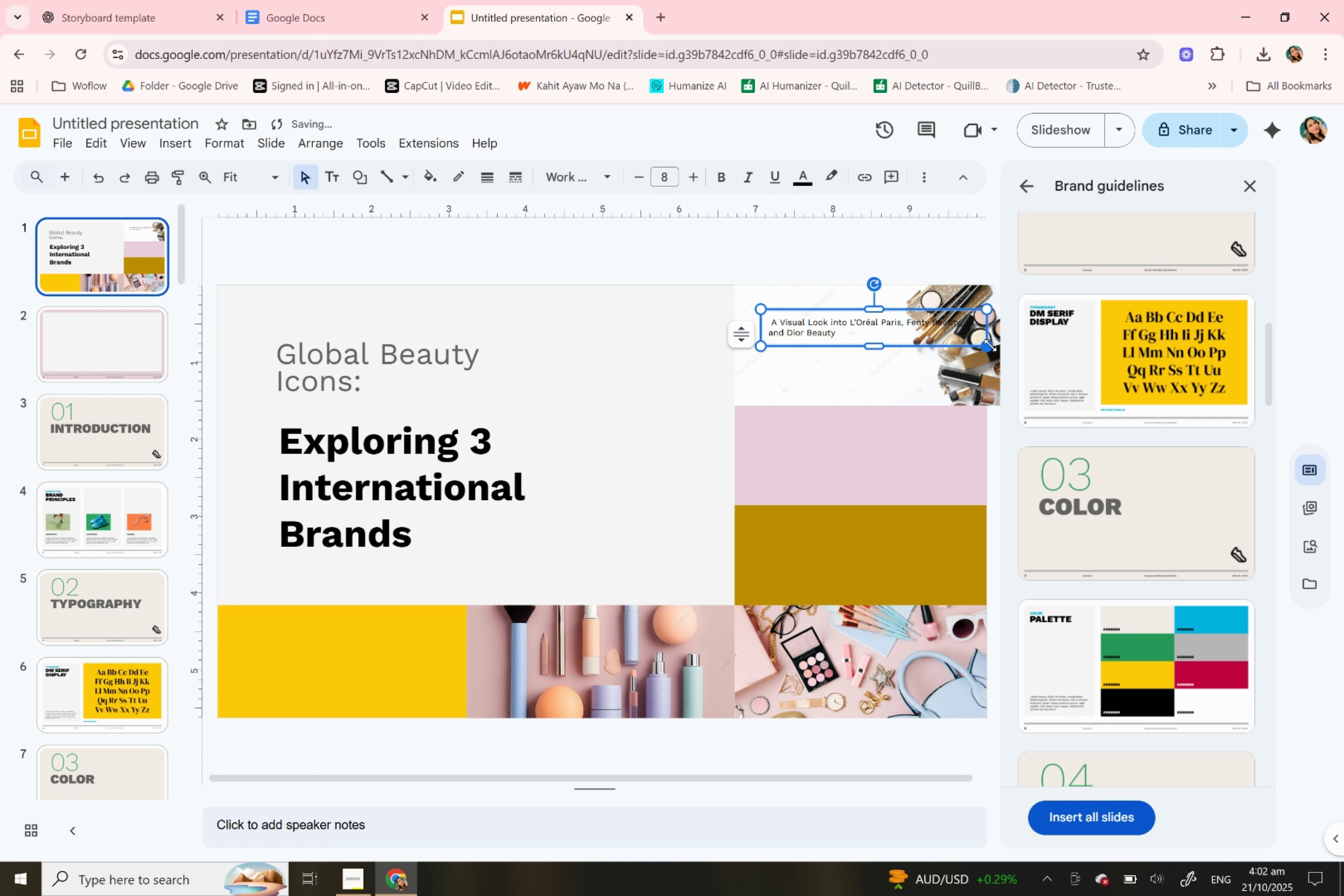 
left_click_drag(start_coordinate=[990, 345], to_coordinate=[1008, 373])
 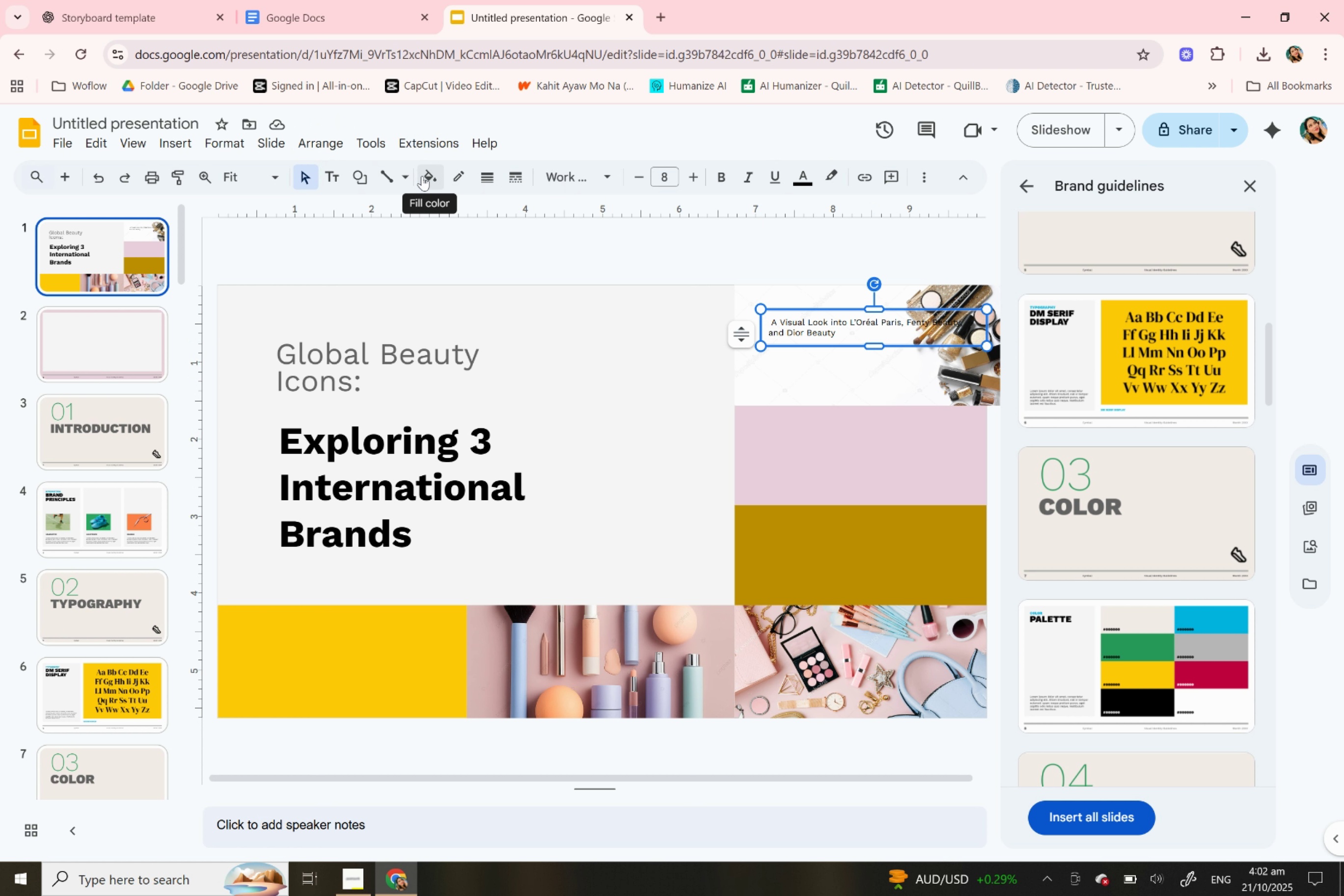 
wait(7.65)
 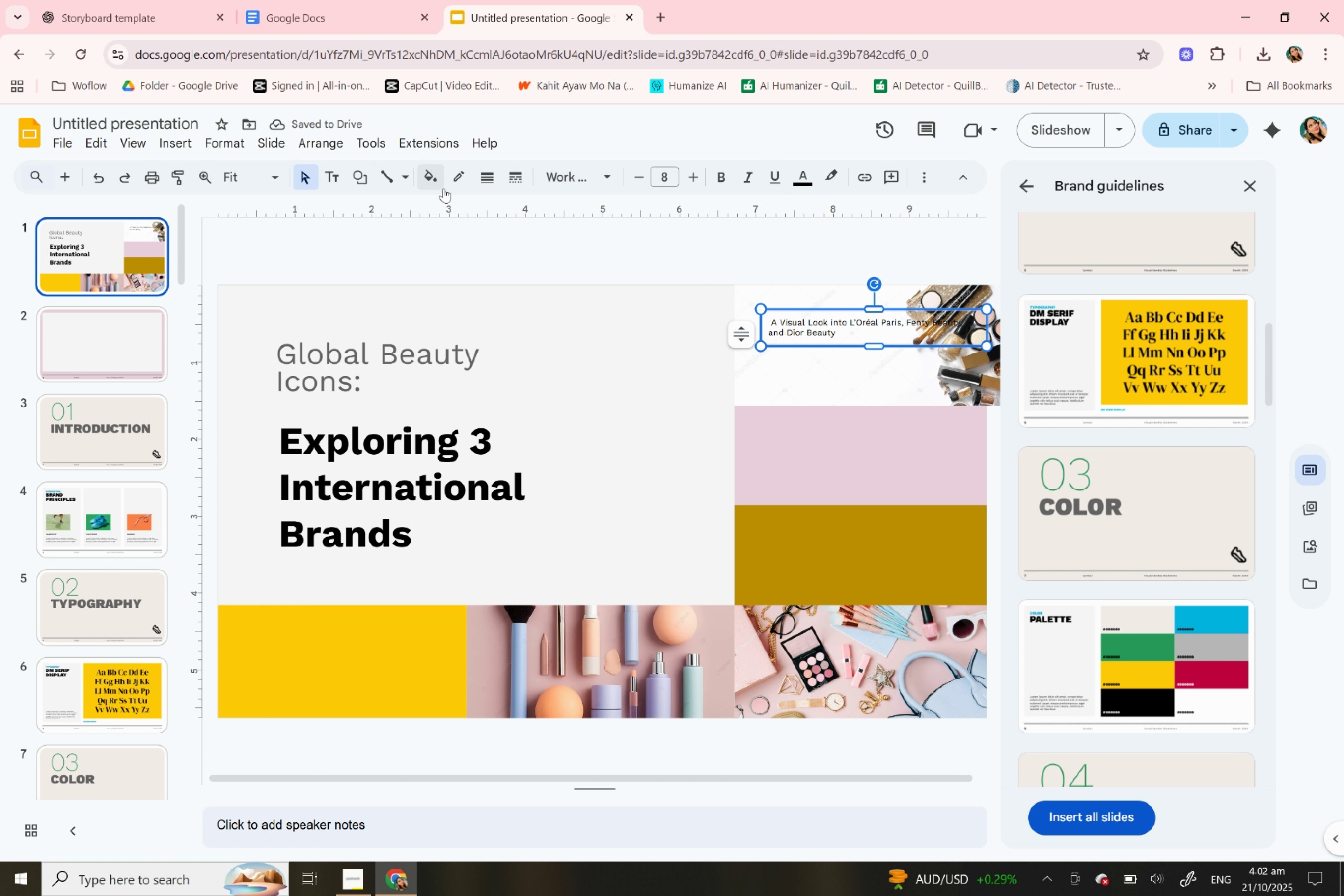 
left_click([574, 171])
 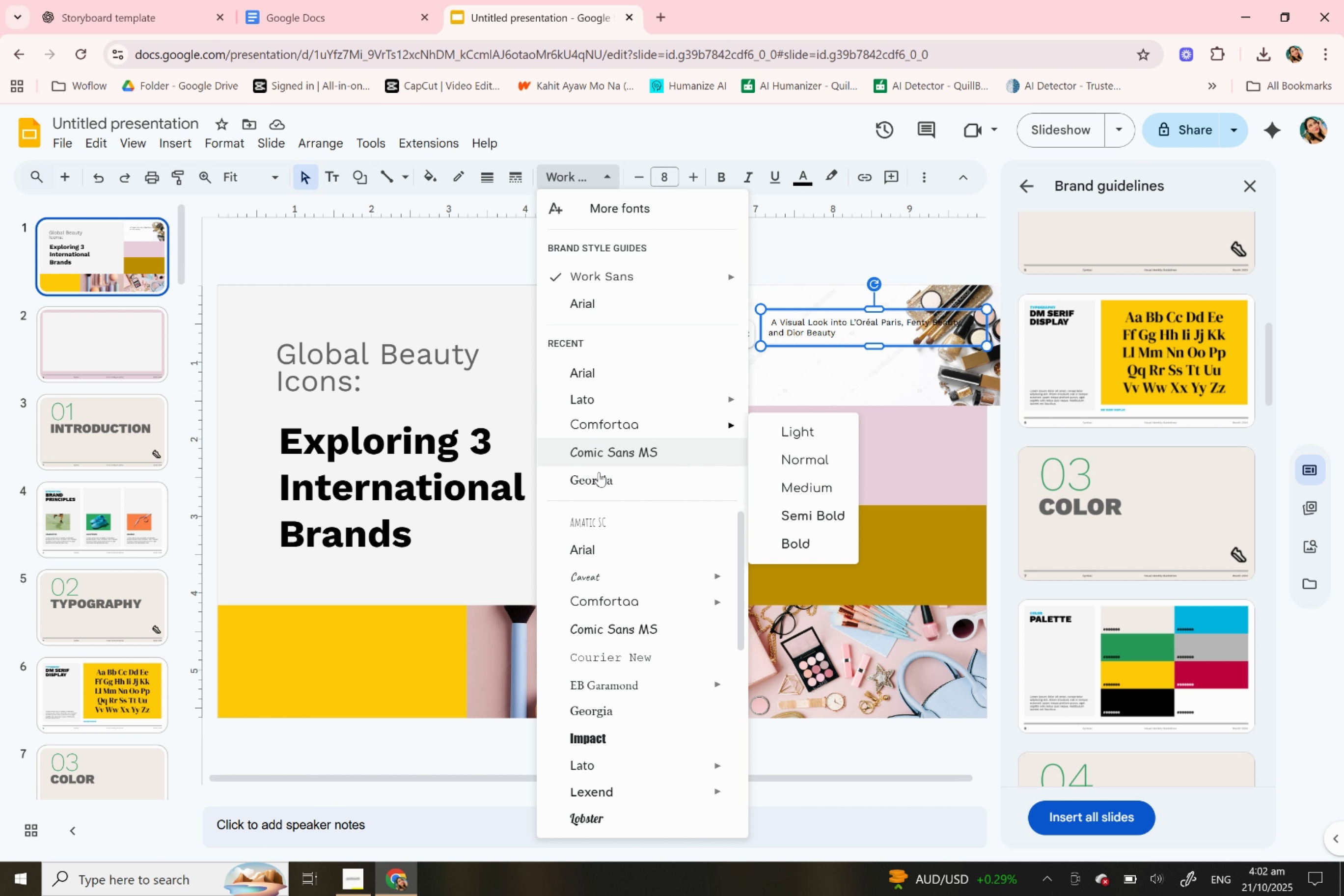 
left_click([599, 476])
 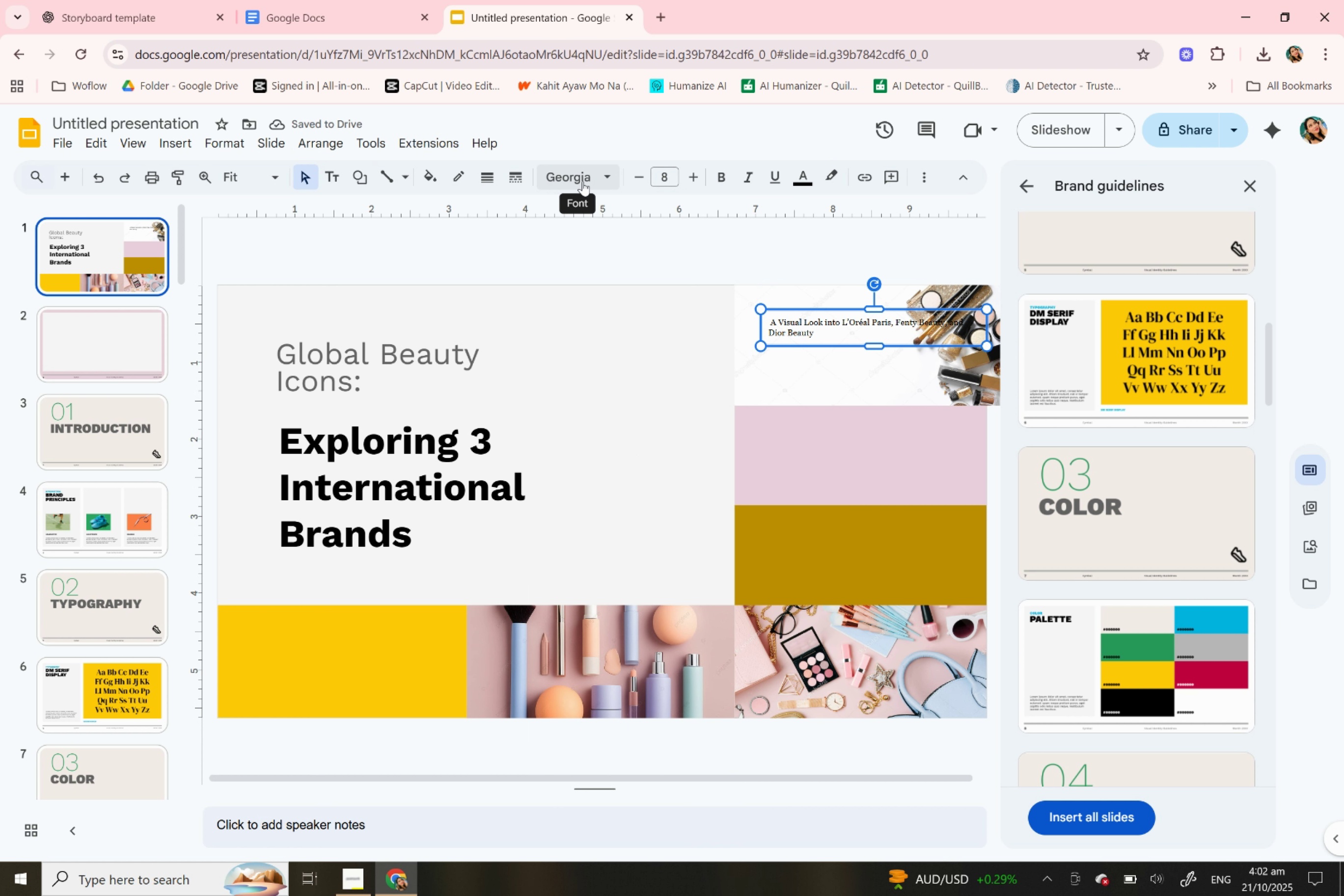 
wait(6.3)
 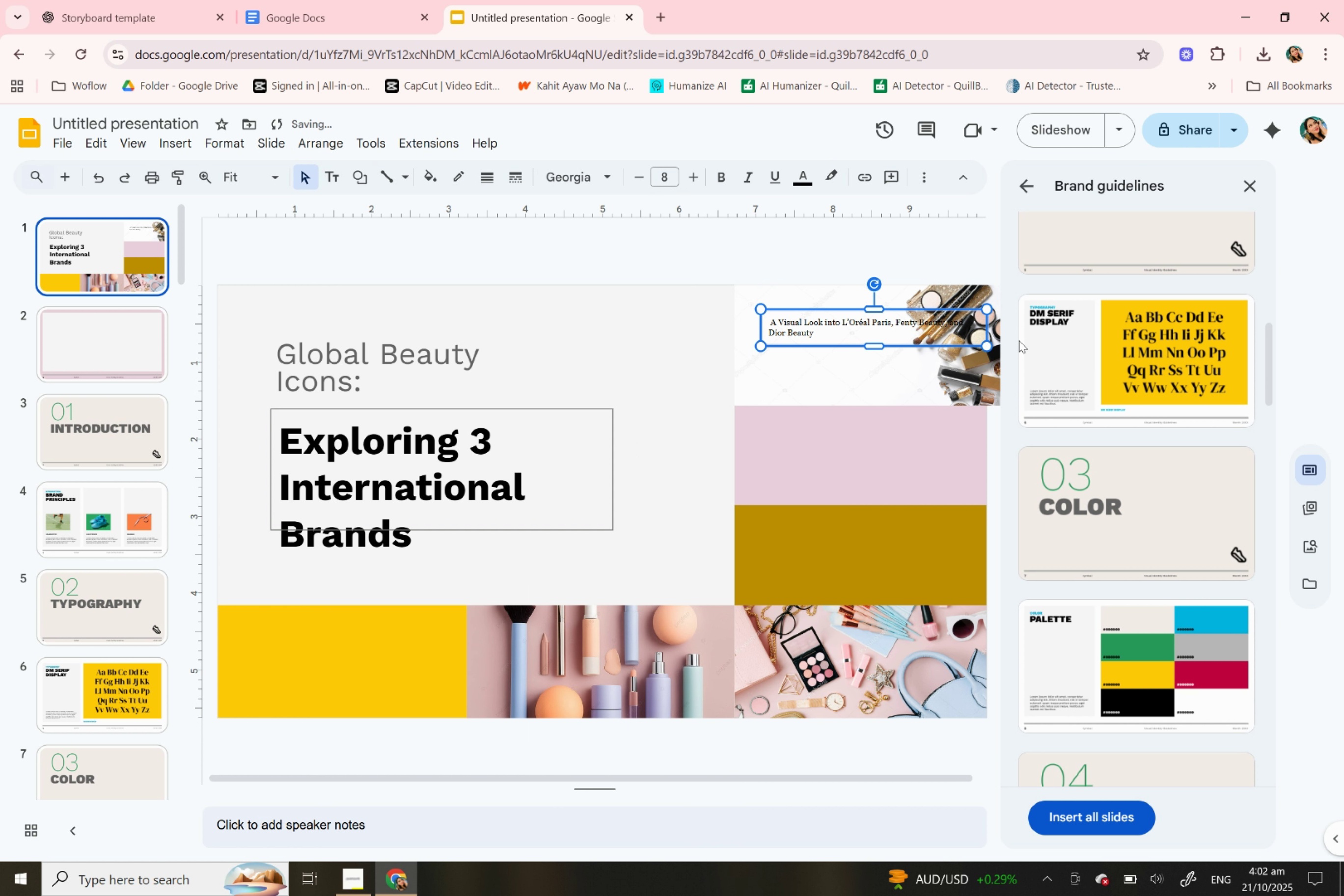 
left_click([670, 175])
 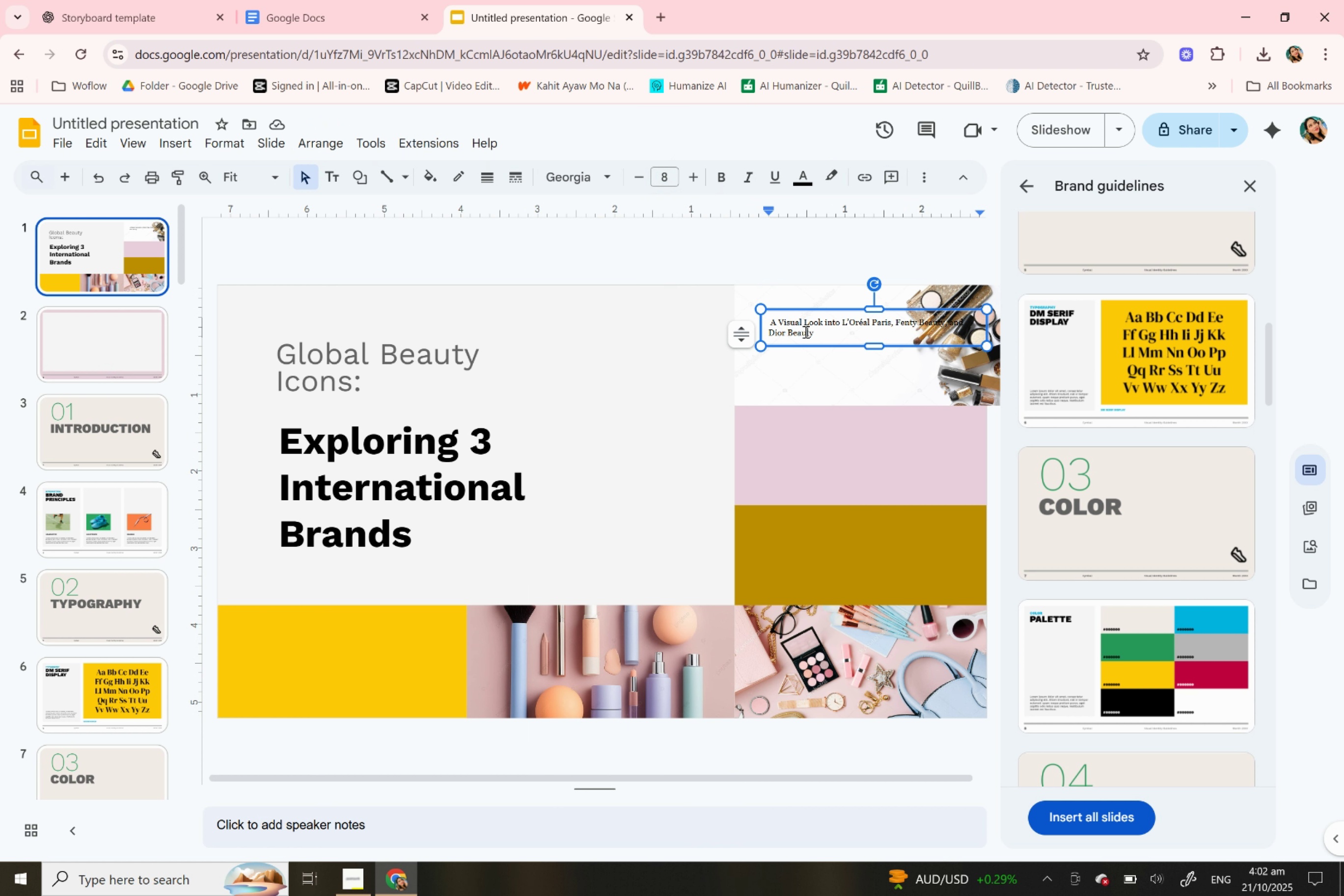 
double_click([804, 331])
 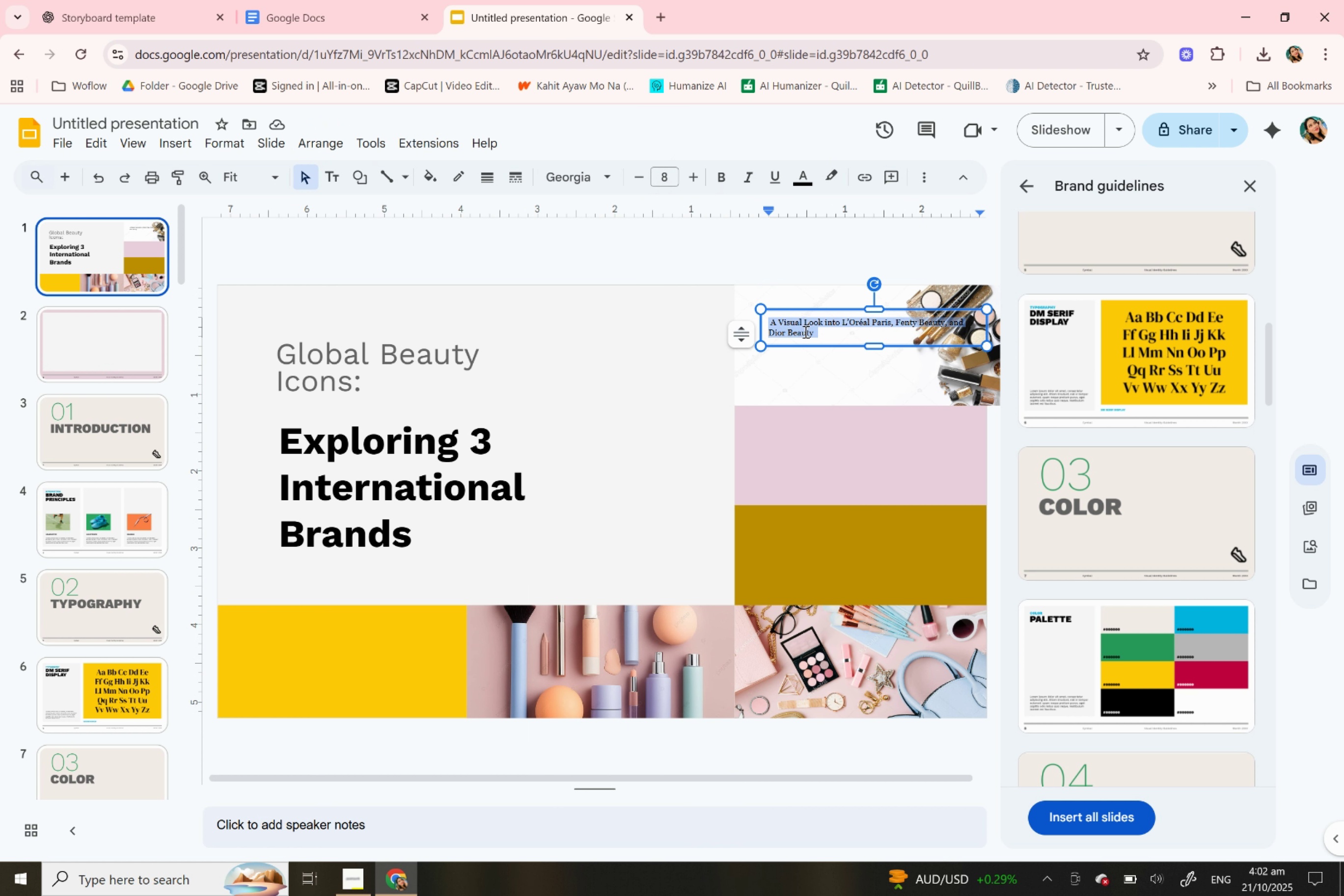 
triple_click([804, 331])
 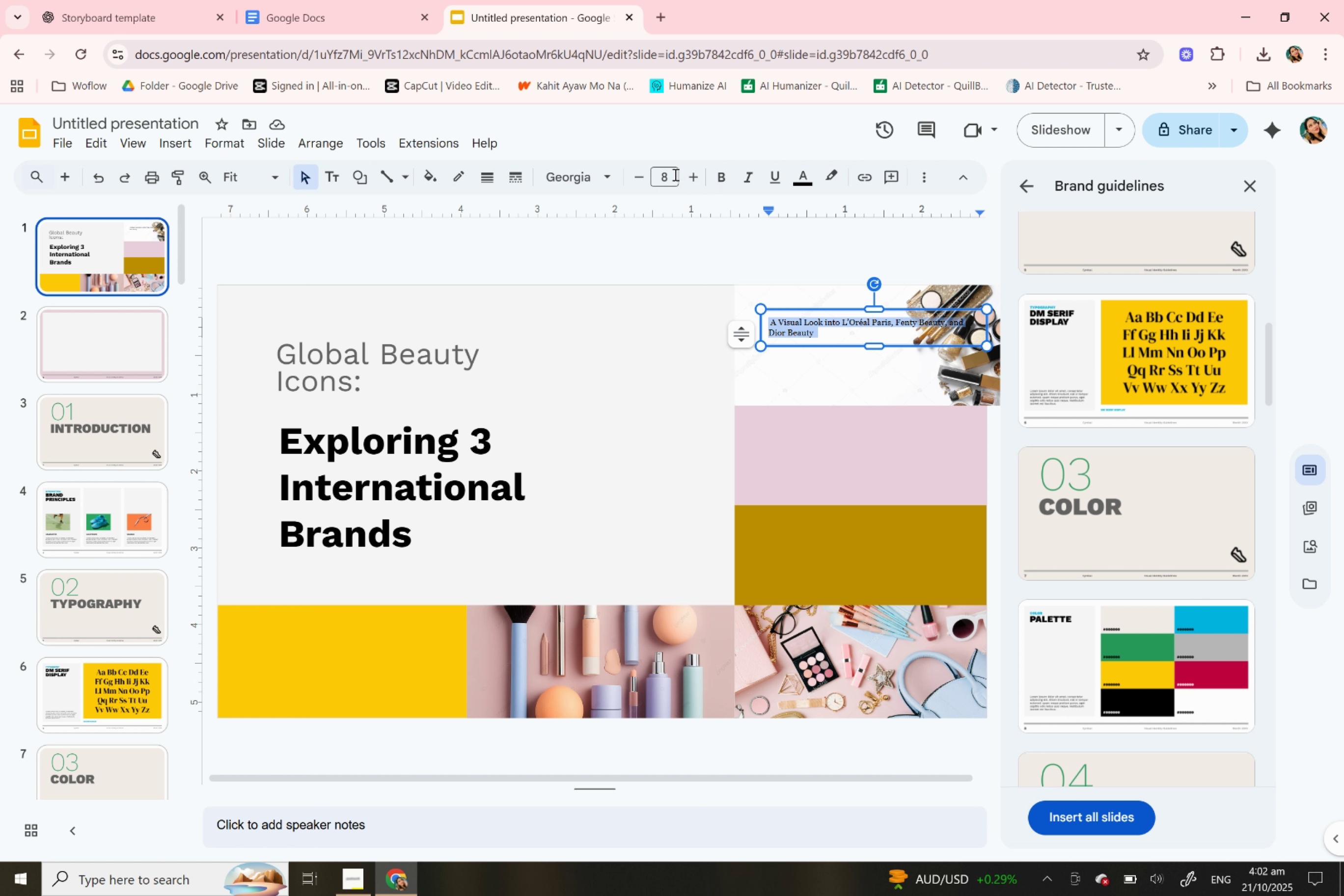 
left_click([674, 174])
 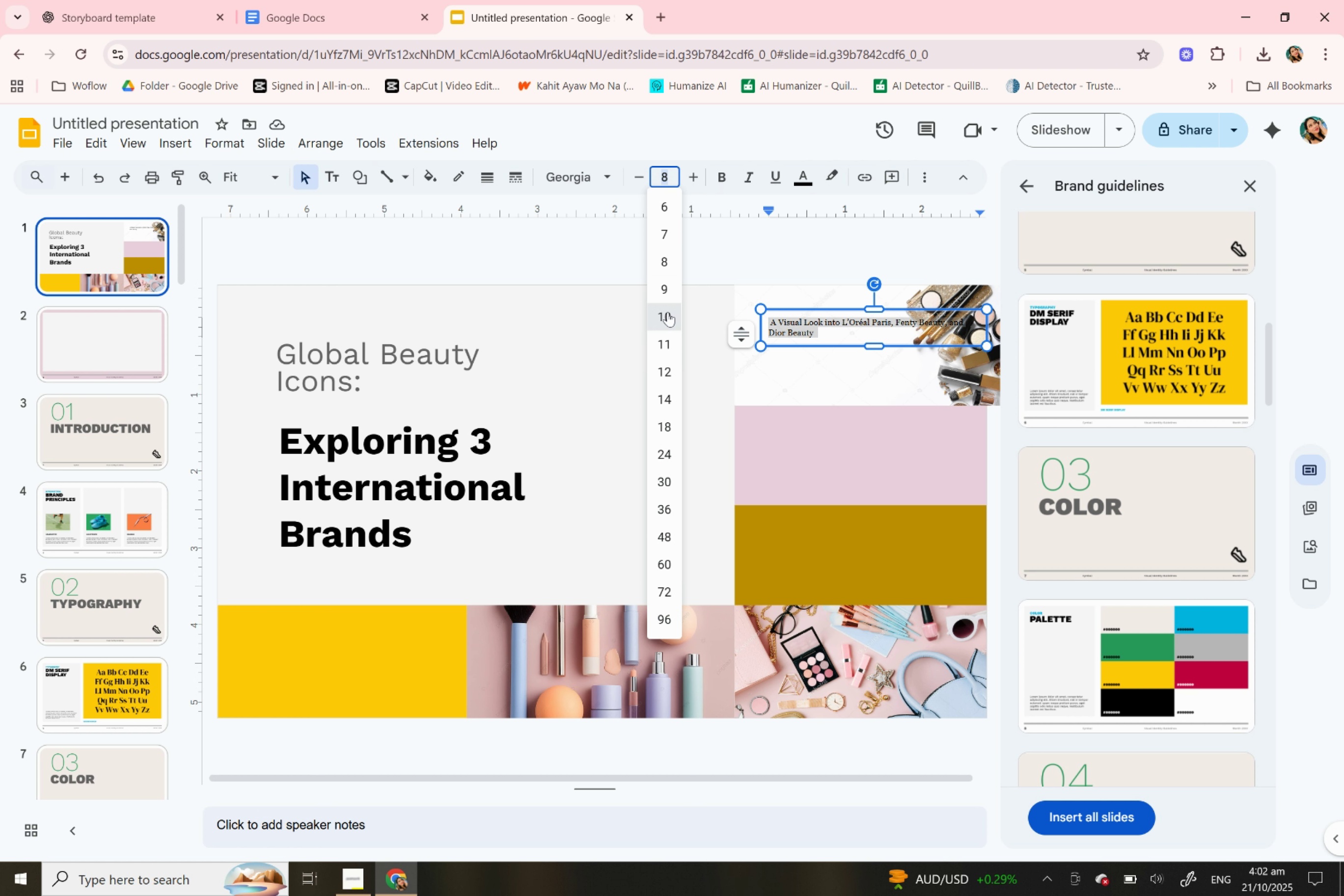 
left_click([667, 312])
 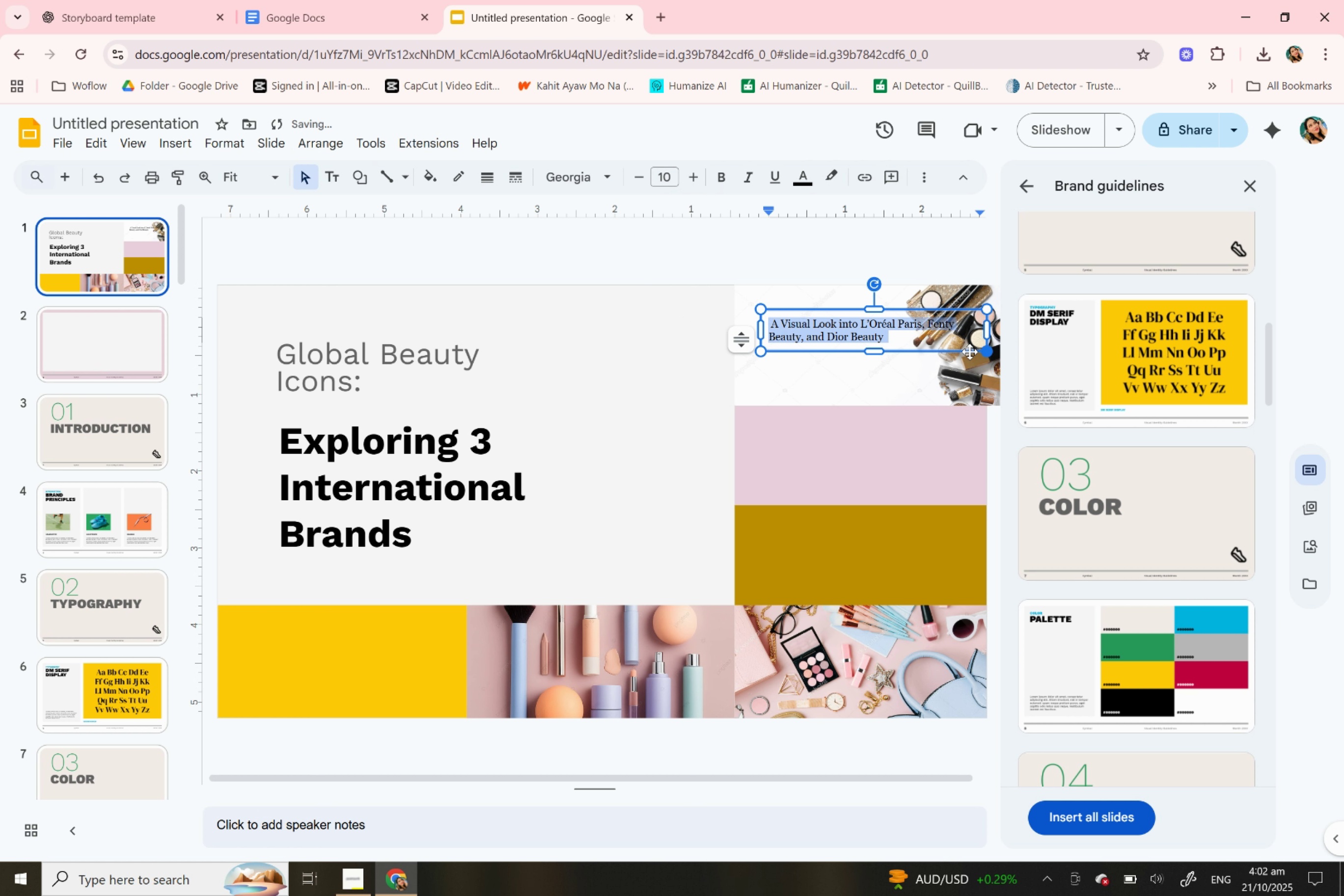 
left_click_drag(start_coordinate=[969, 352], to_coordinate=[942, 360])
 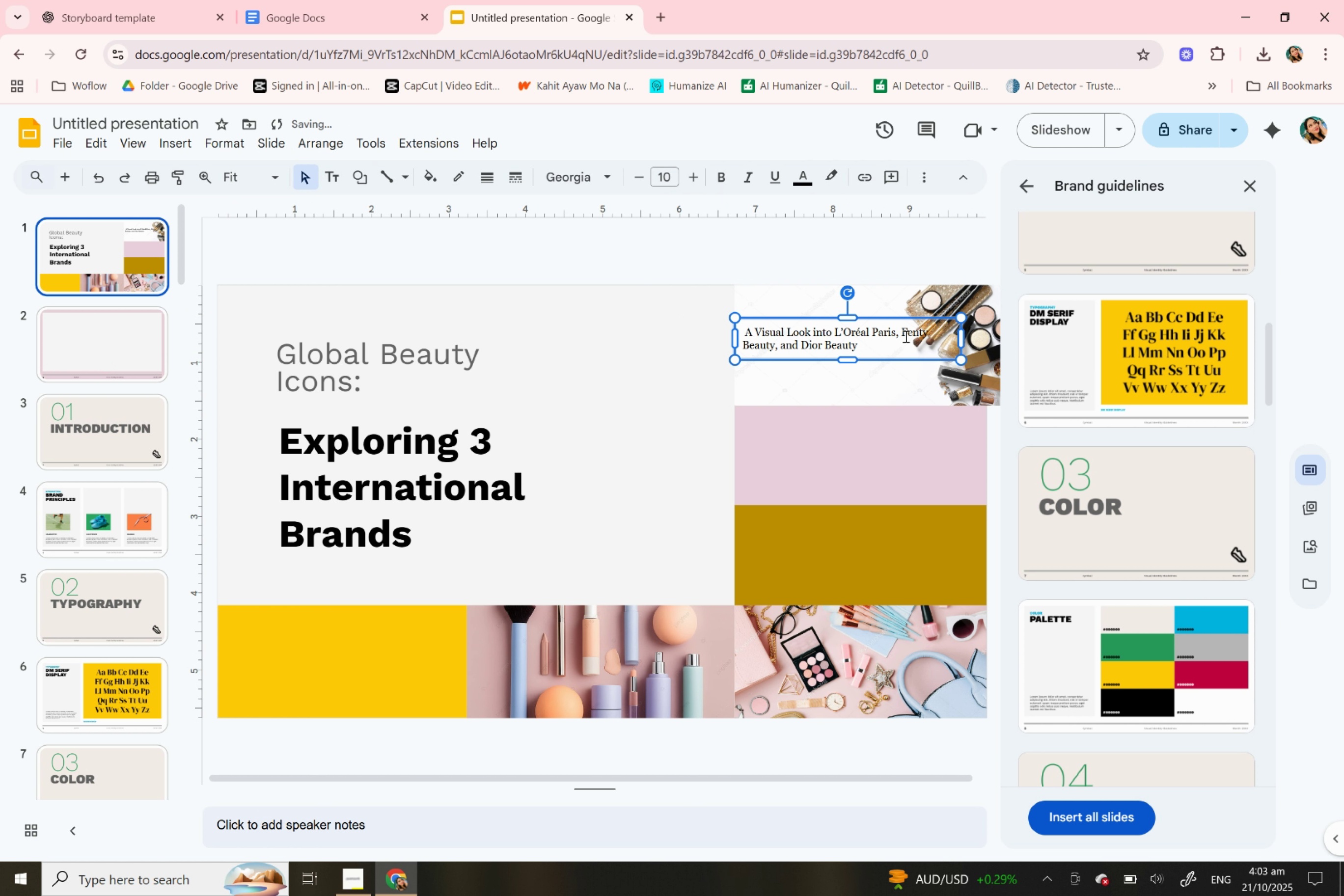 
left_click([903, 331])
 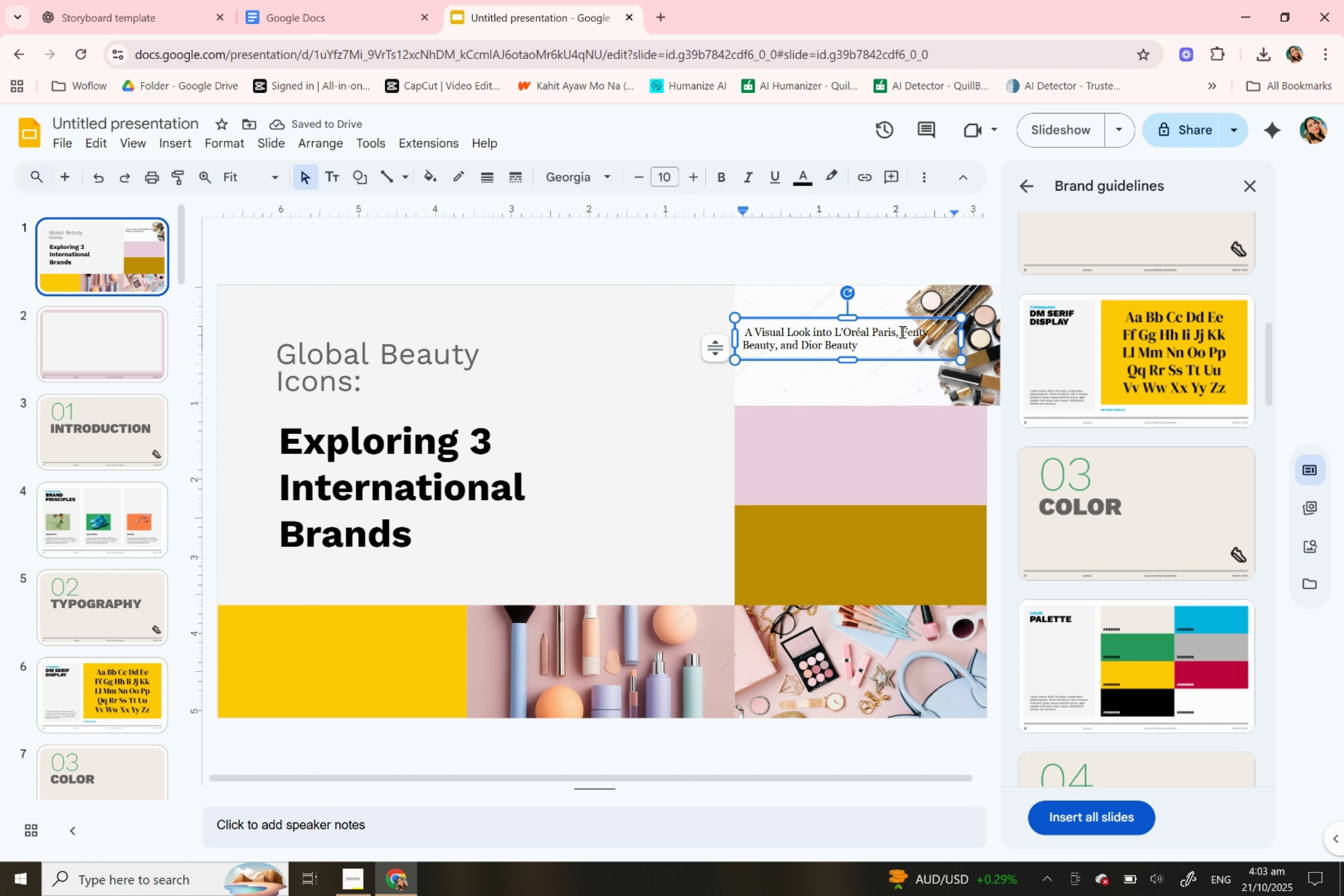 
key(Enter)
 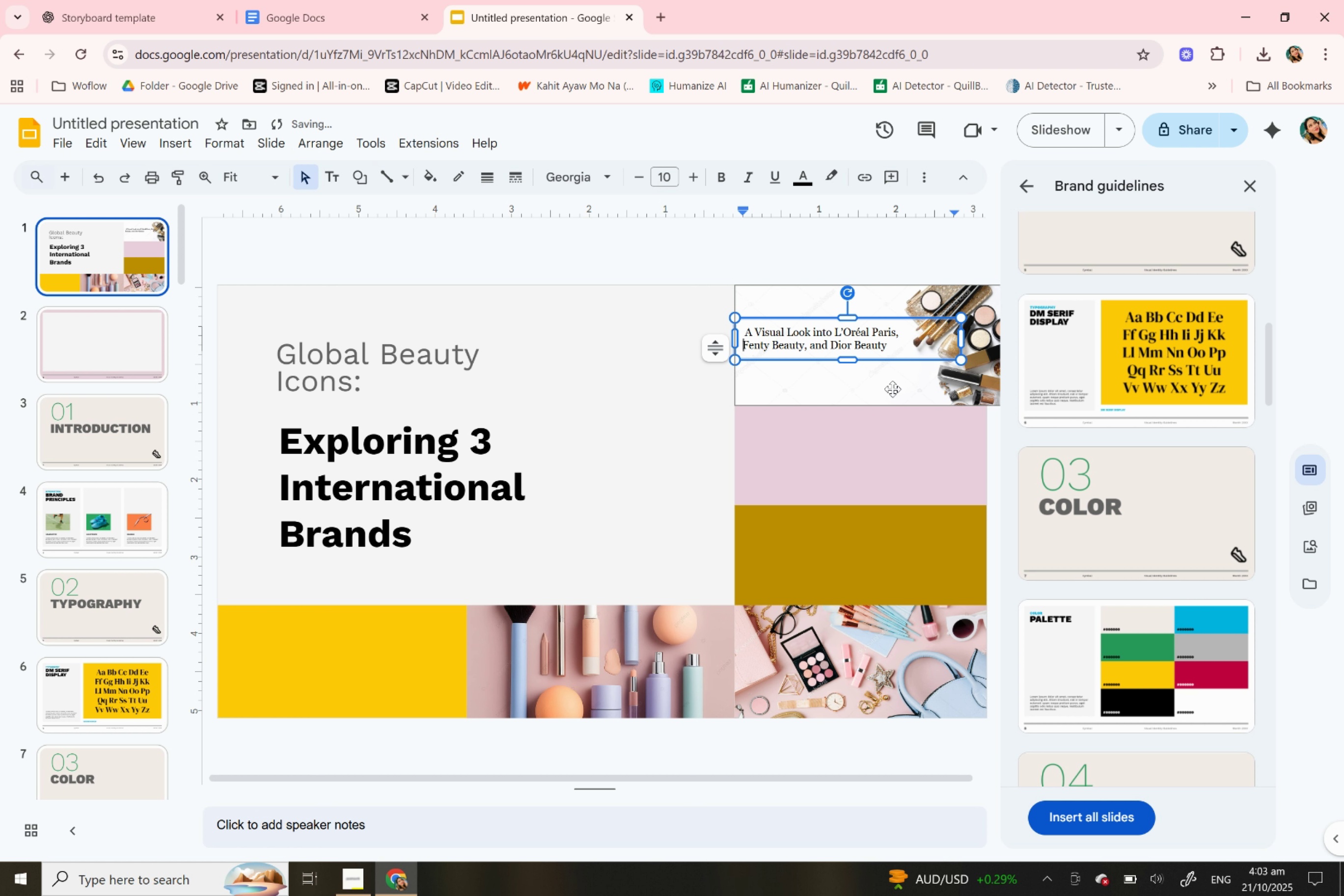 
left_click([892, 389])
 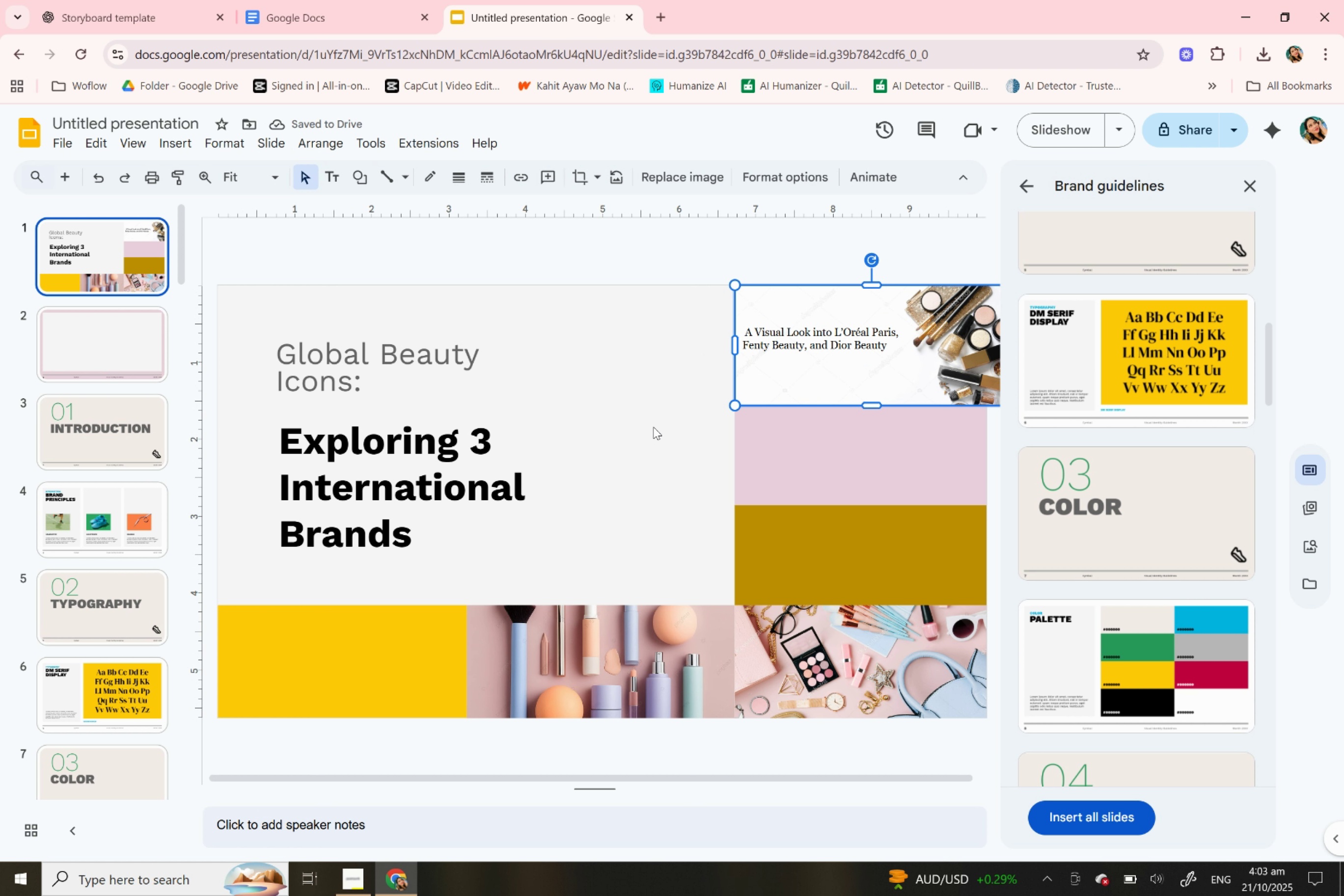 
left_click([652, 427])
 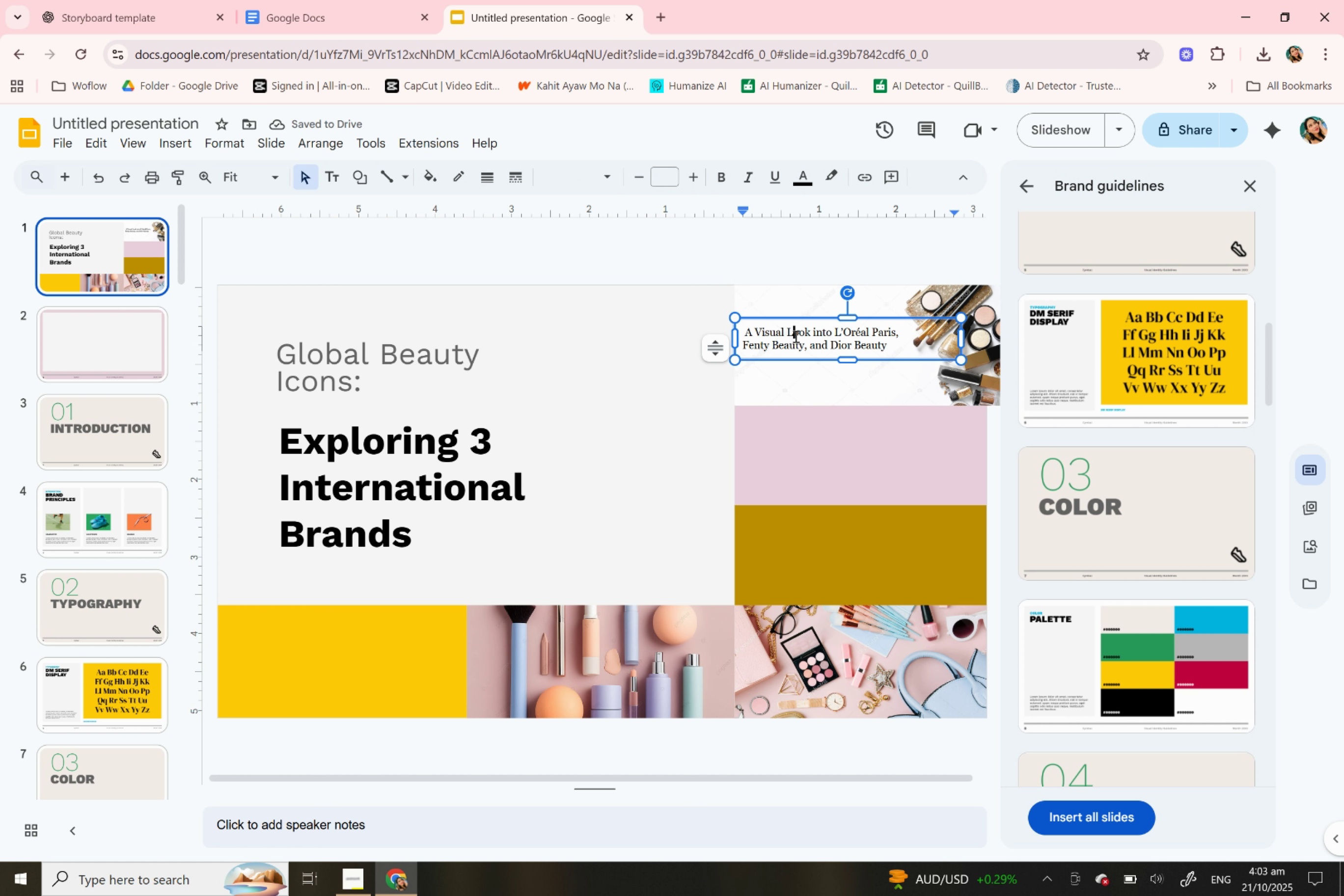 
double_click([795, 336])
 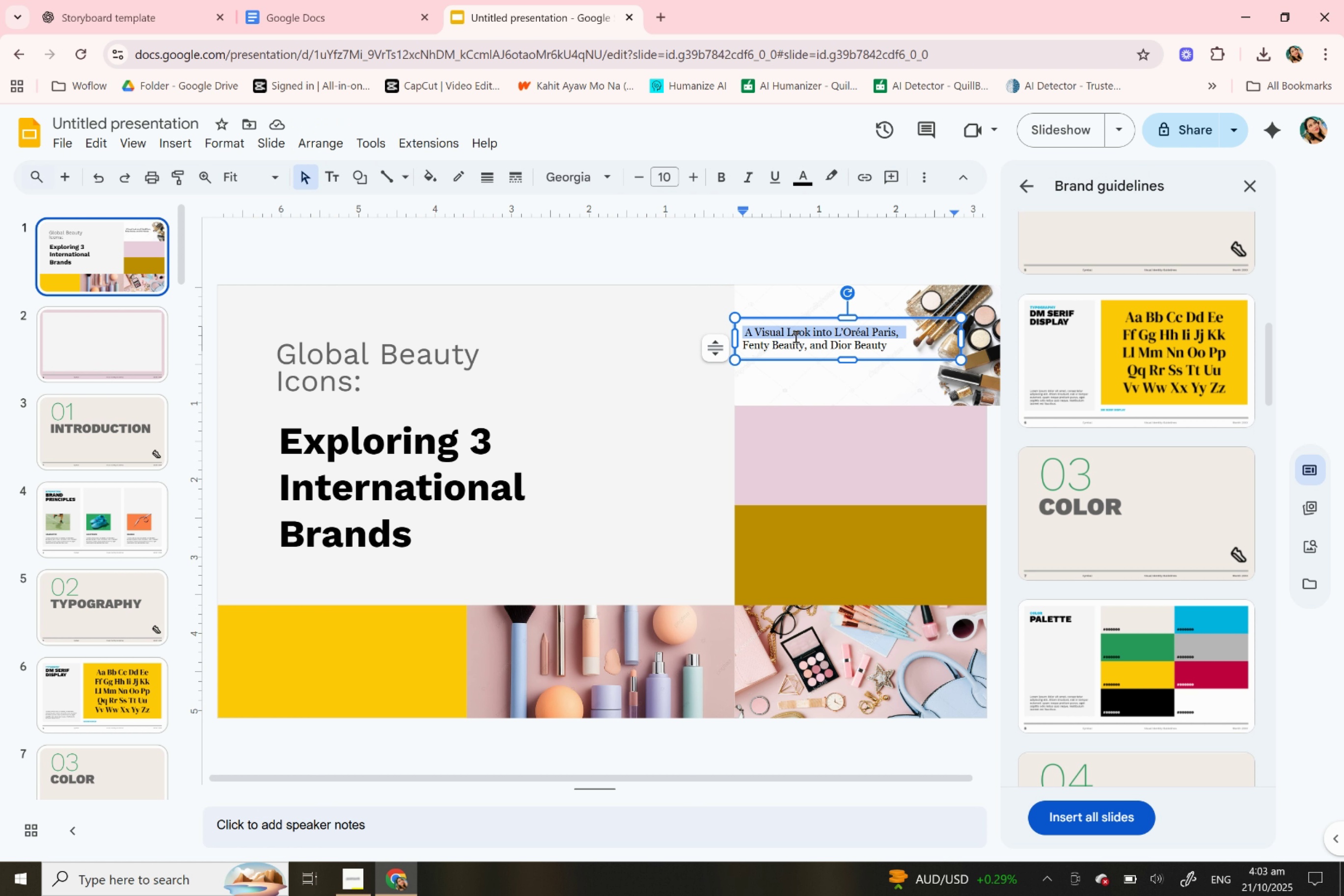 
triple_click([795, 336])
 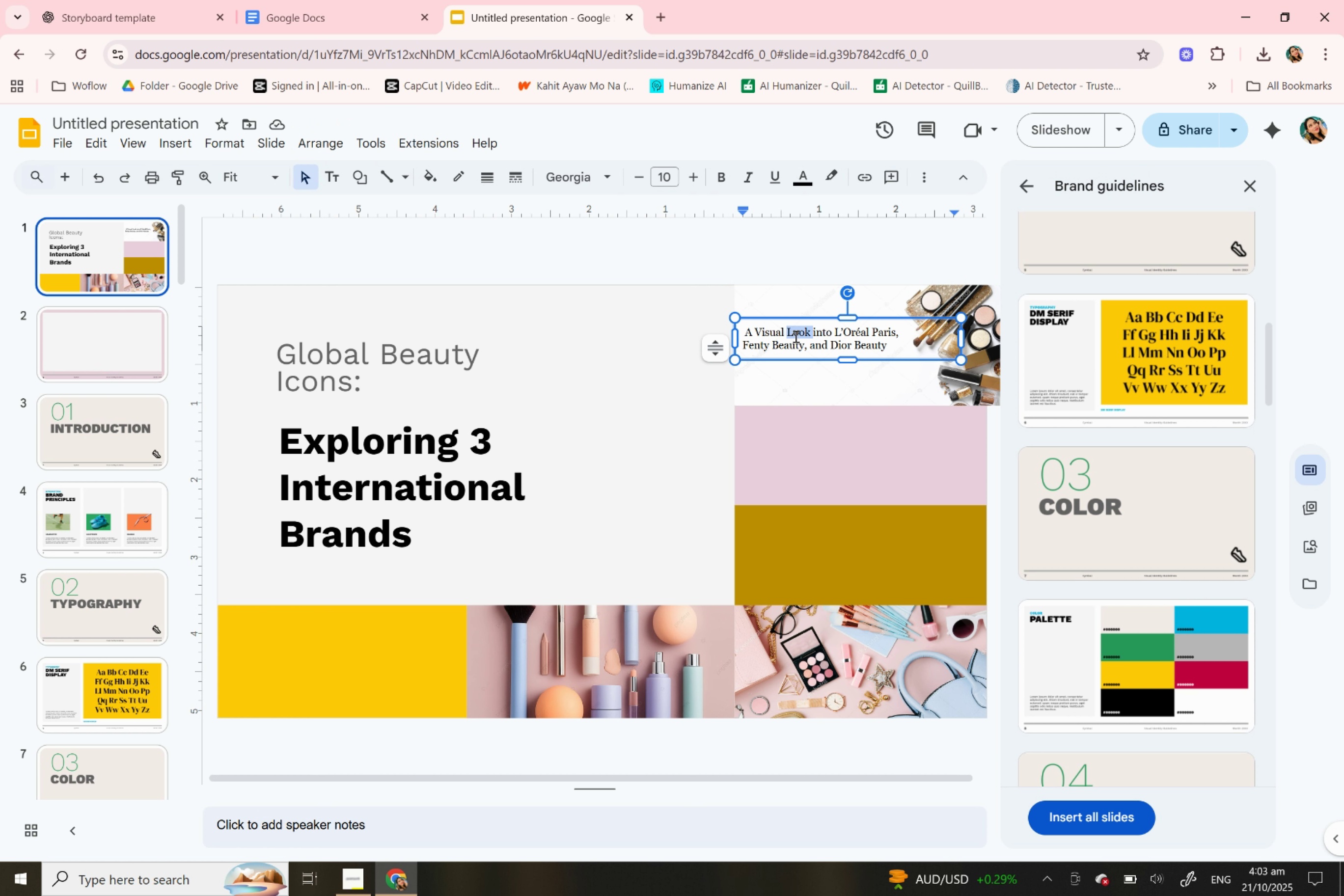 
triple_click([795, 336])
 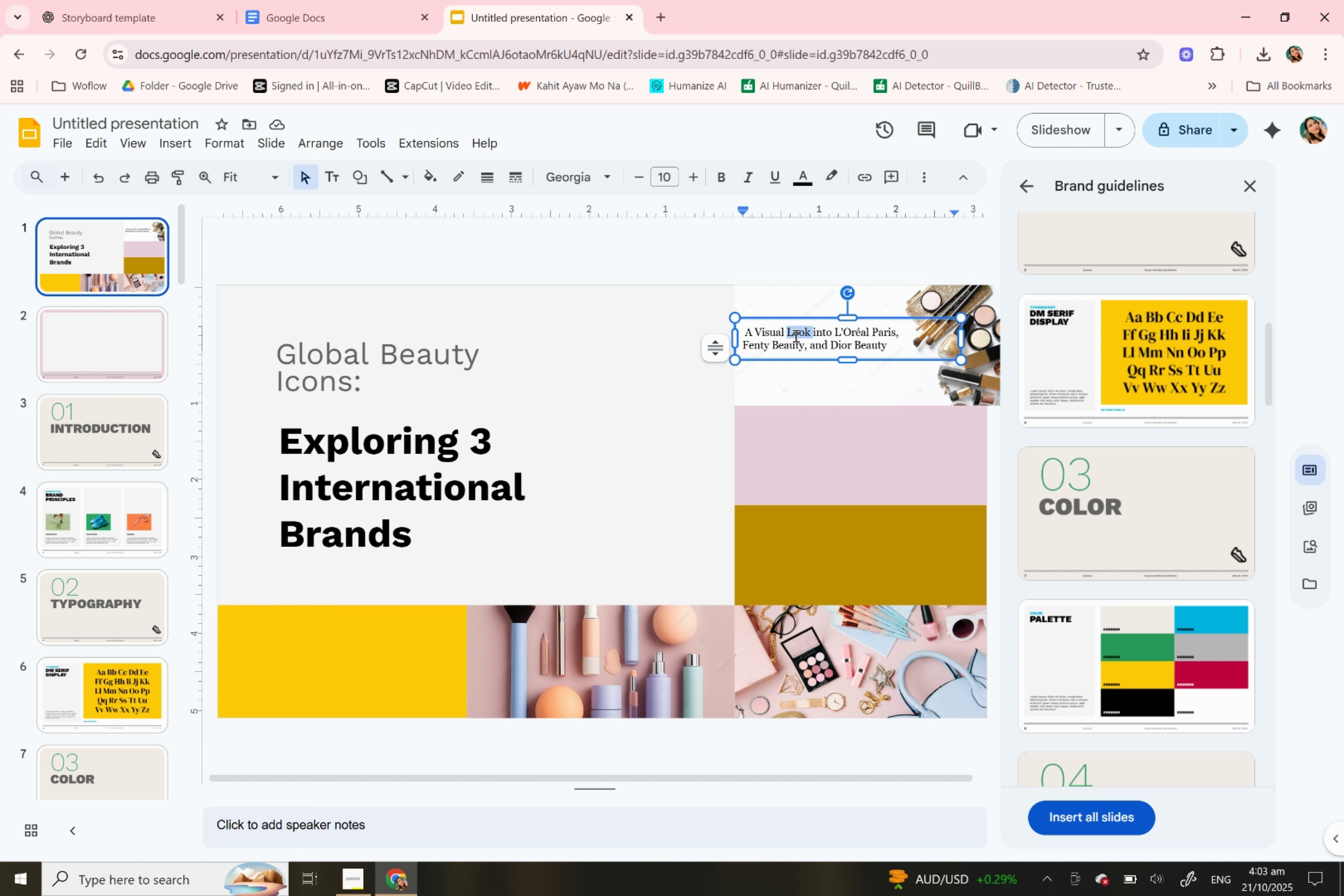 
wait(9.22)
 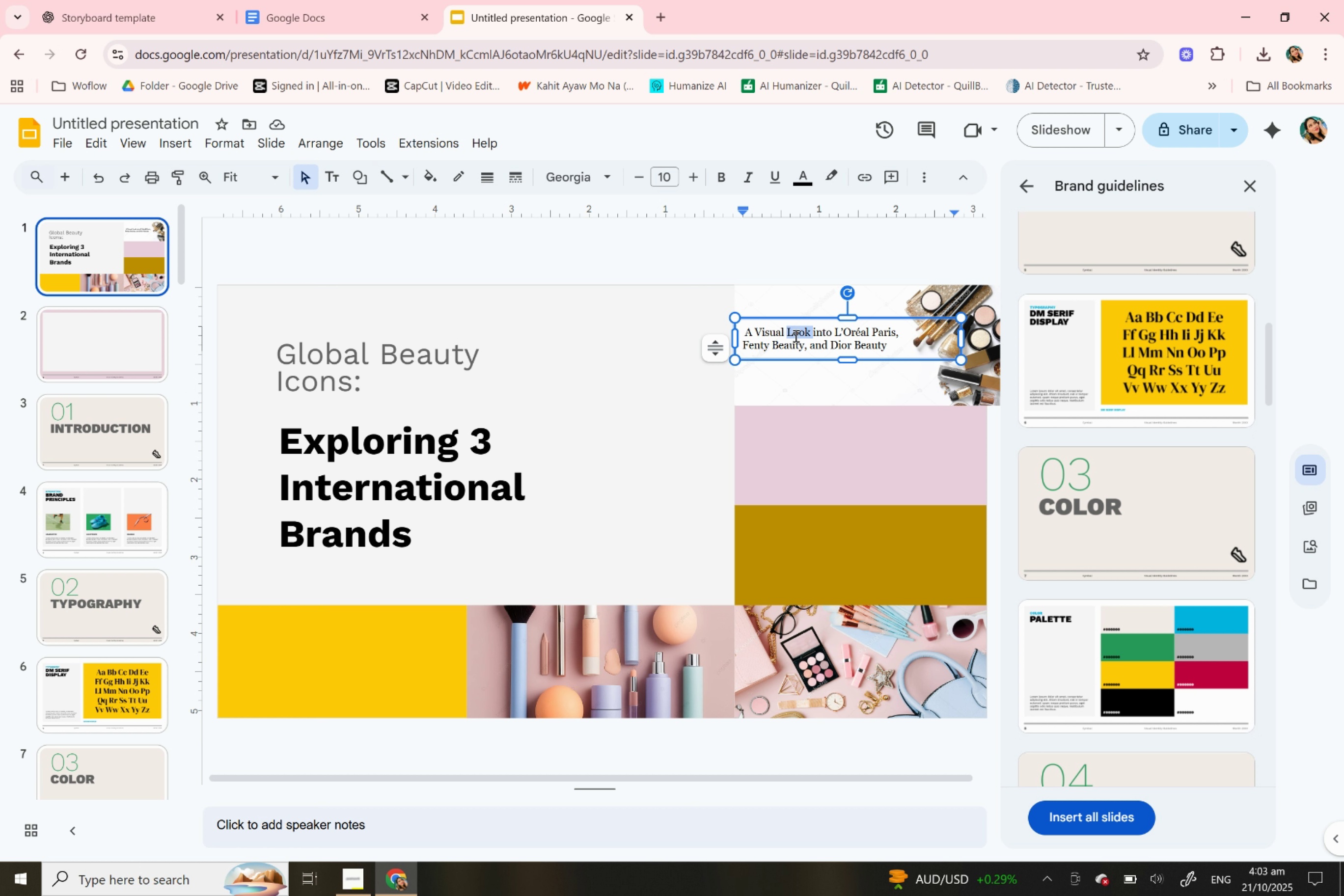 
double_click([803, 348])
 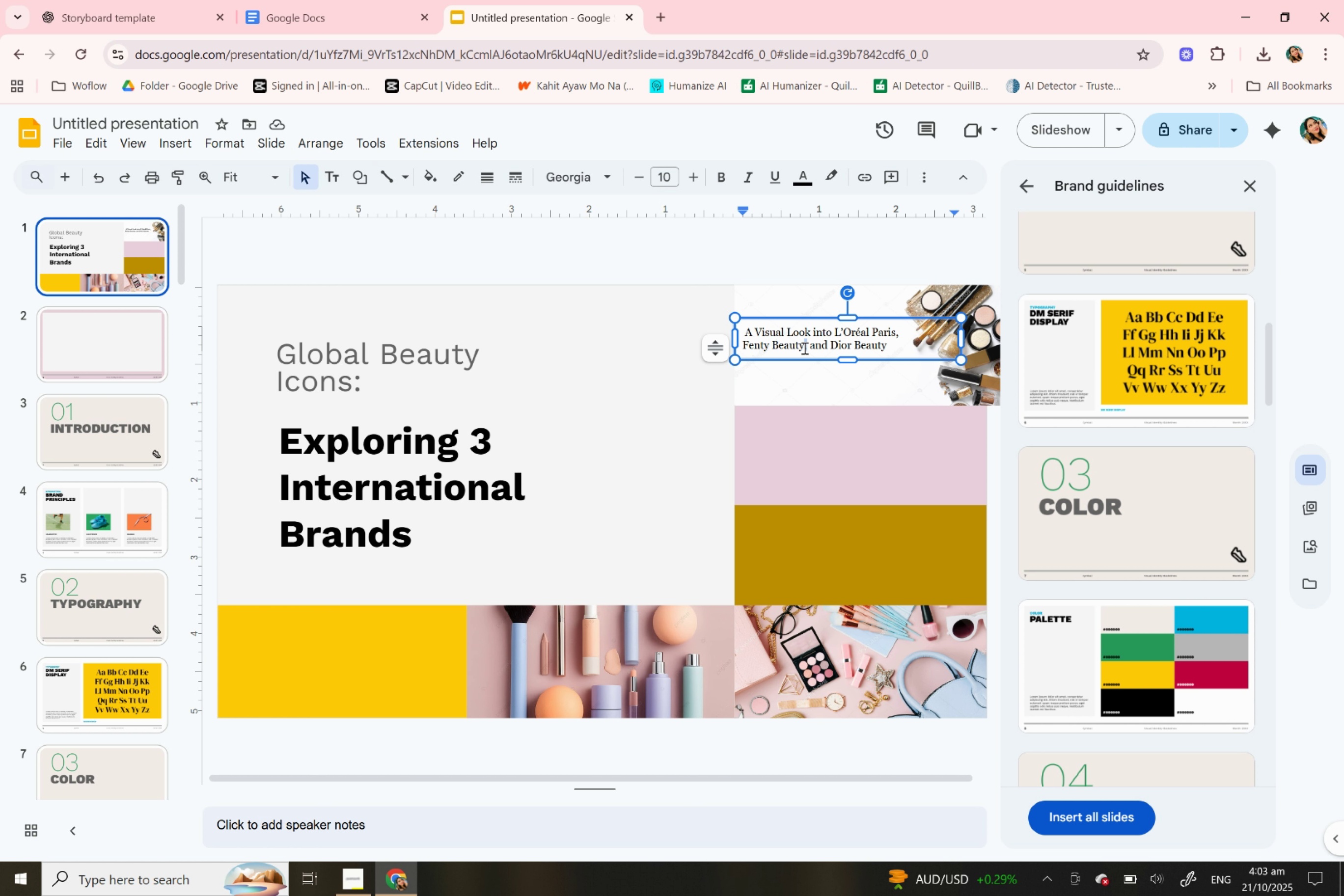 
triple_click([803, 348])
 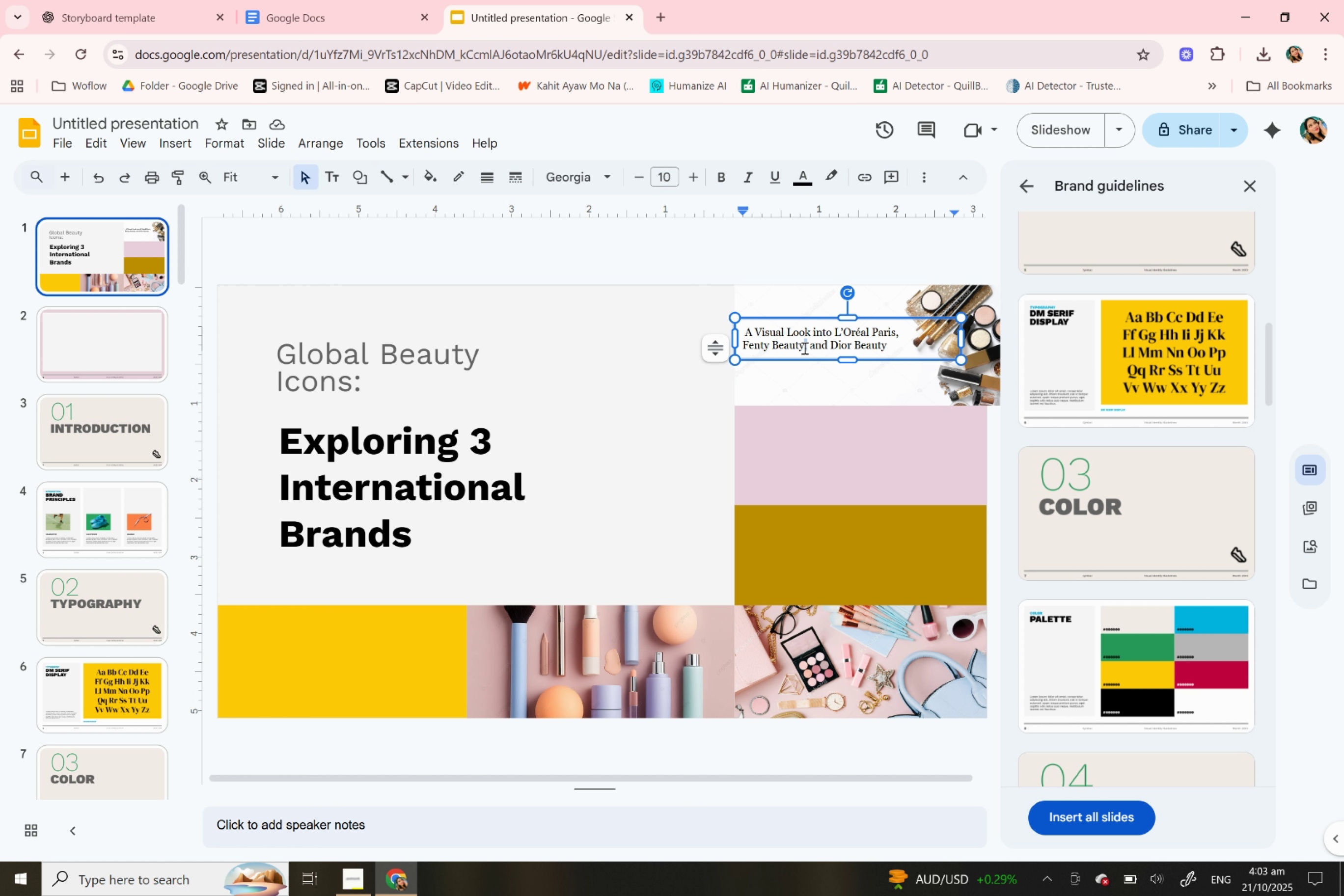 
triple_click([803, 348])
 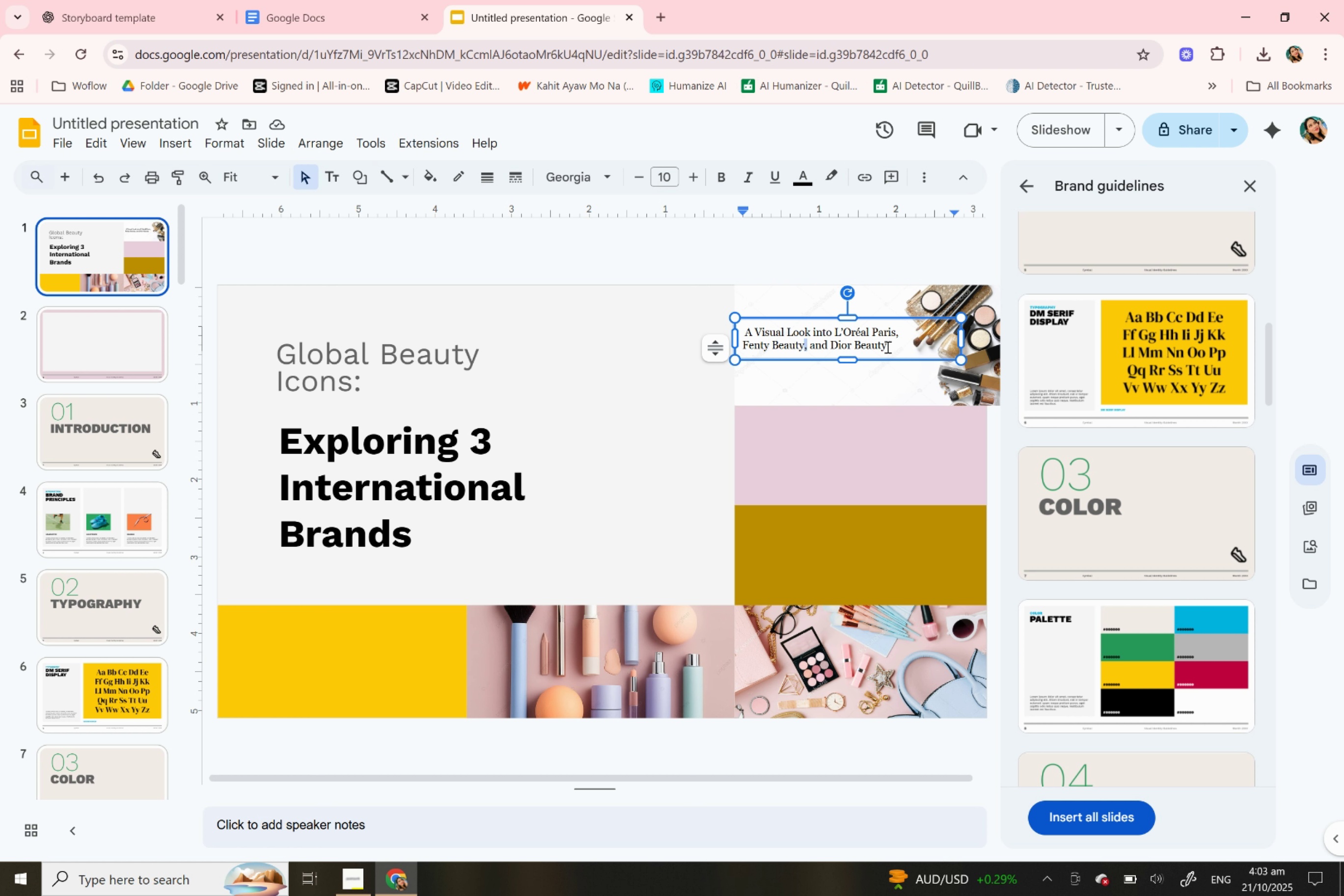 
left_click_drag(start_coordinate=[889, 345], to_coordinate=[747, 326])
 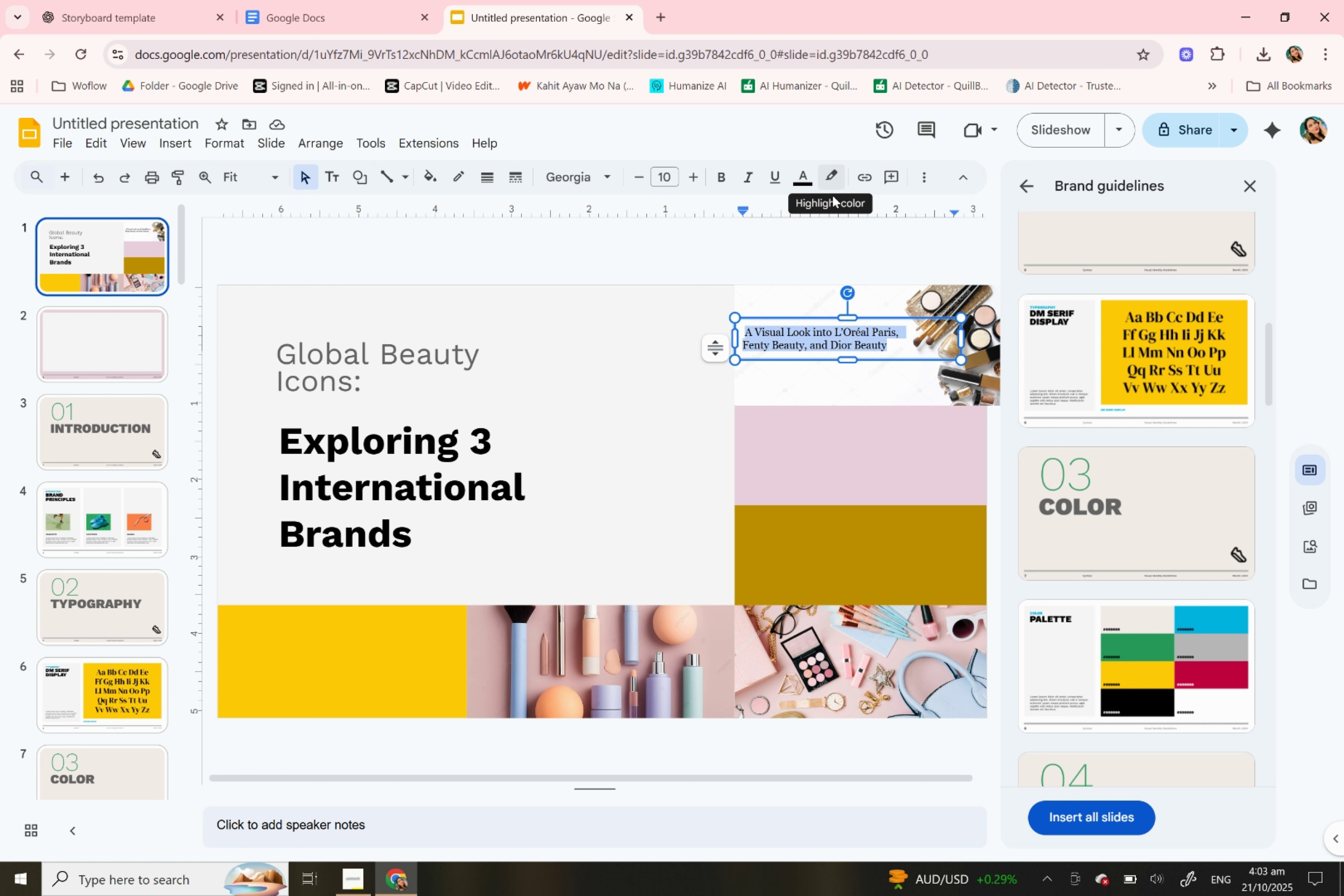 
wait(20.28)
 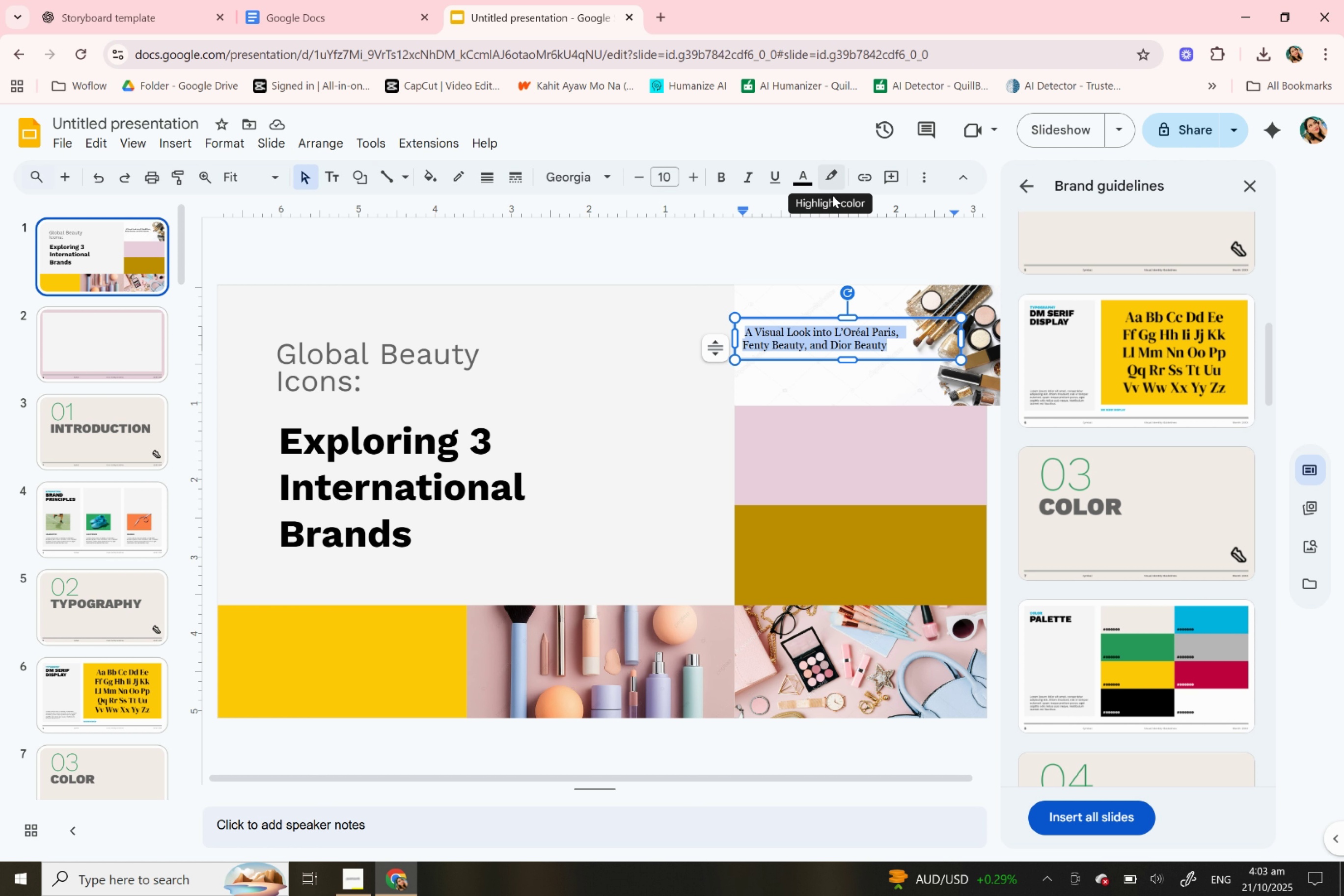 
left_click([812, 383])
 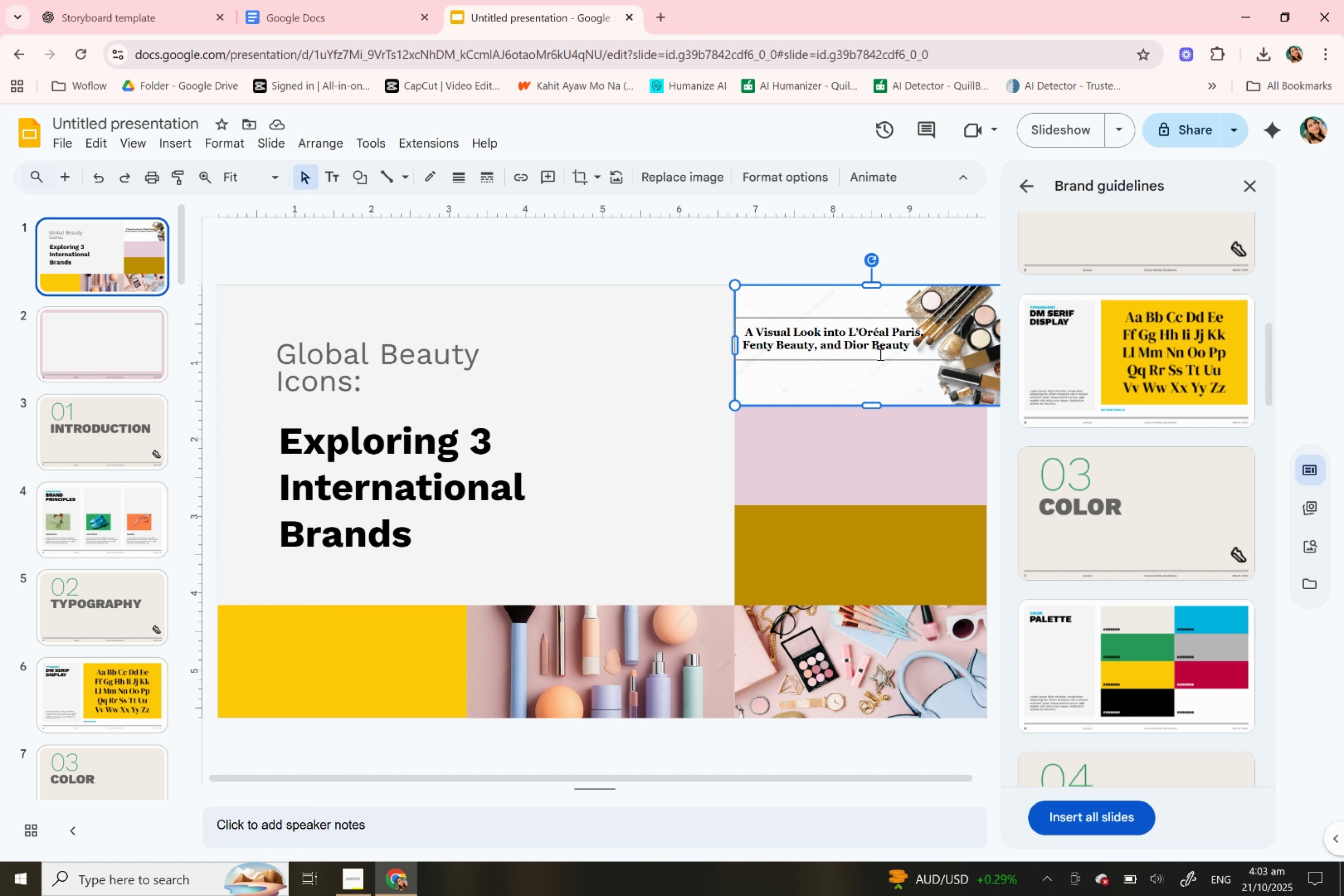 
left_click([861, 346])
 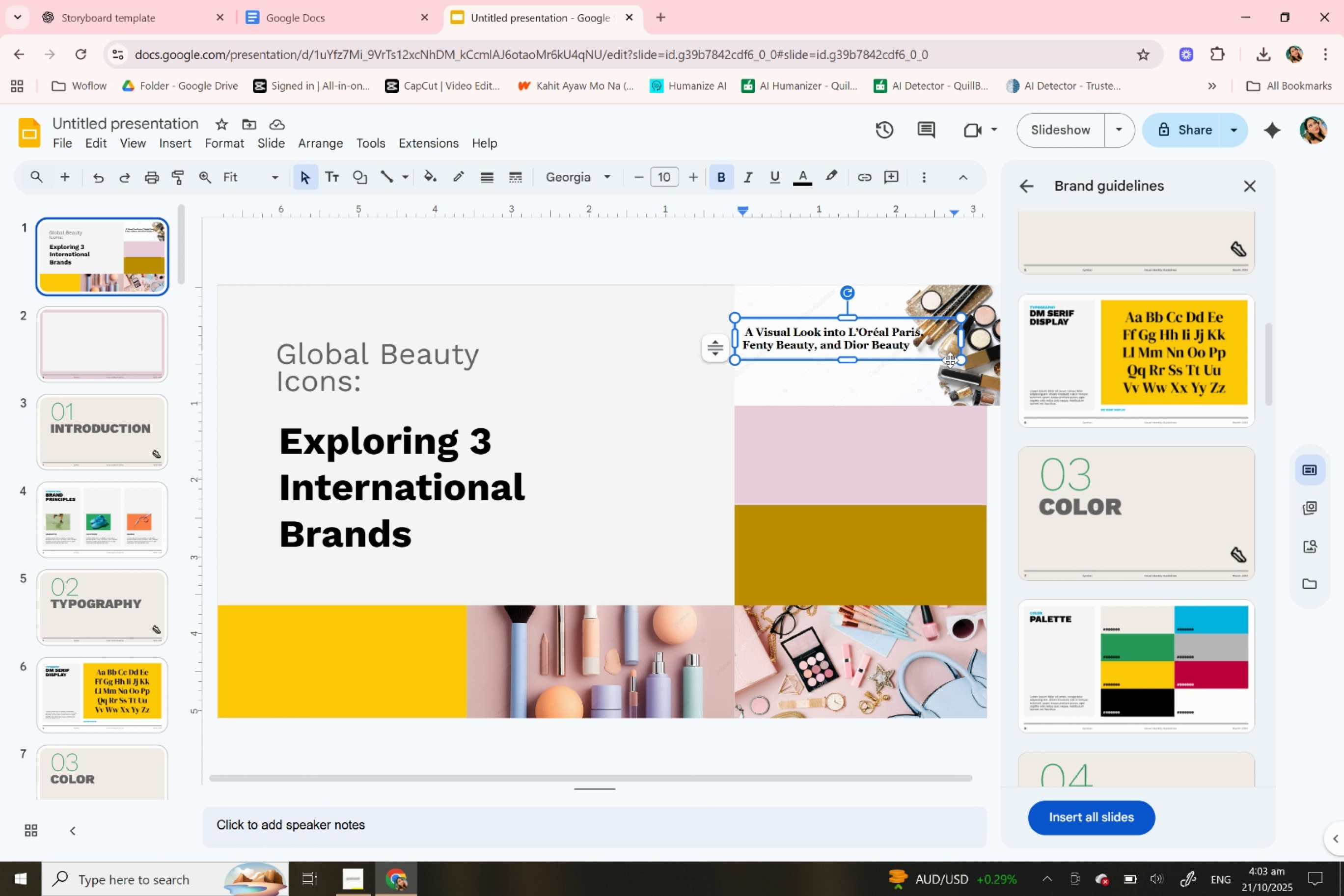 
left_click_drag(start_coordinate=[948, 355], to_coordinate=[948, 368])
 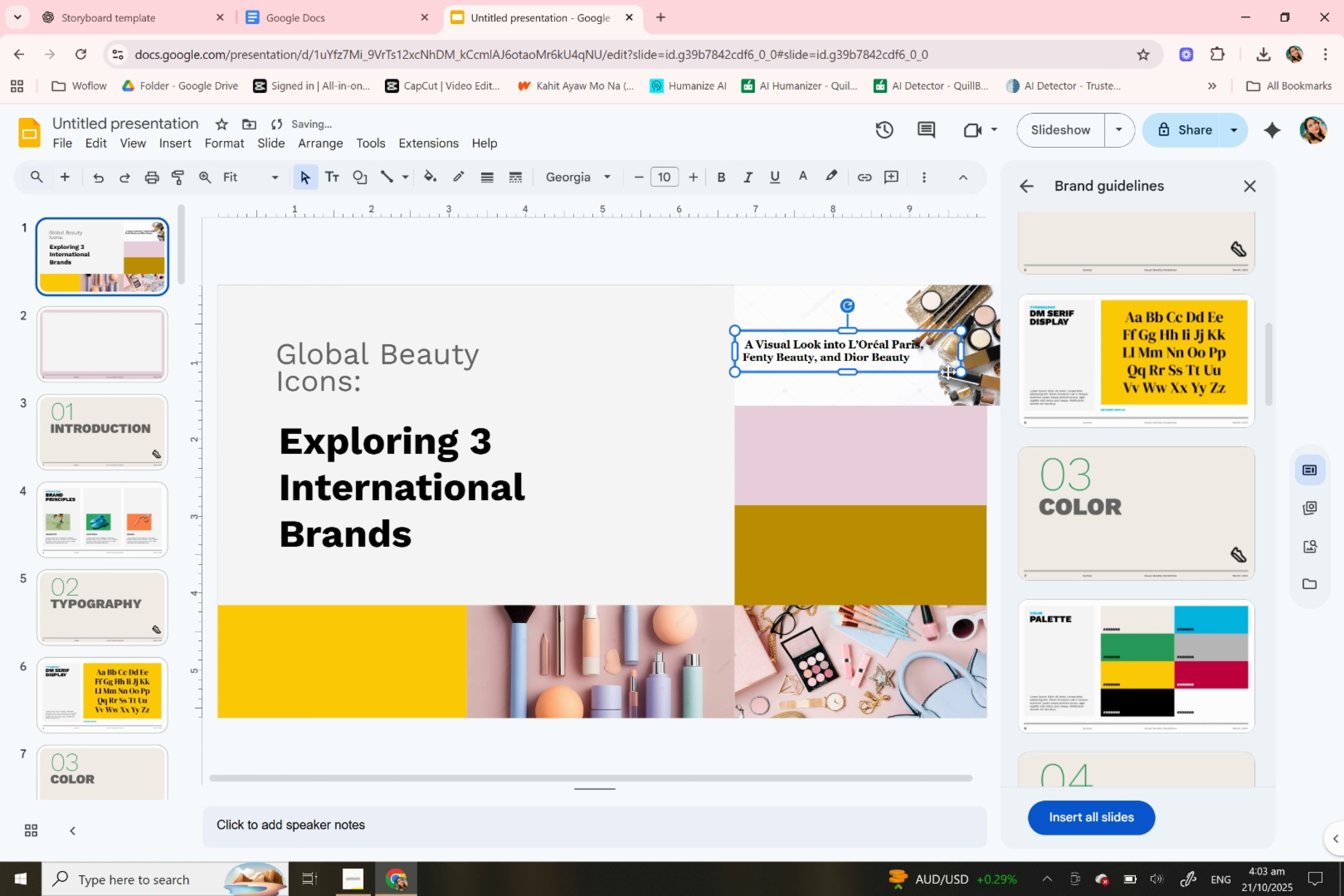 
left_click_drag(start_coordinate=[948, 368], to_coordinate=[948, 379])
 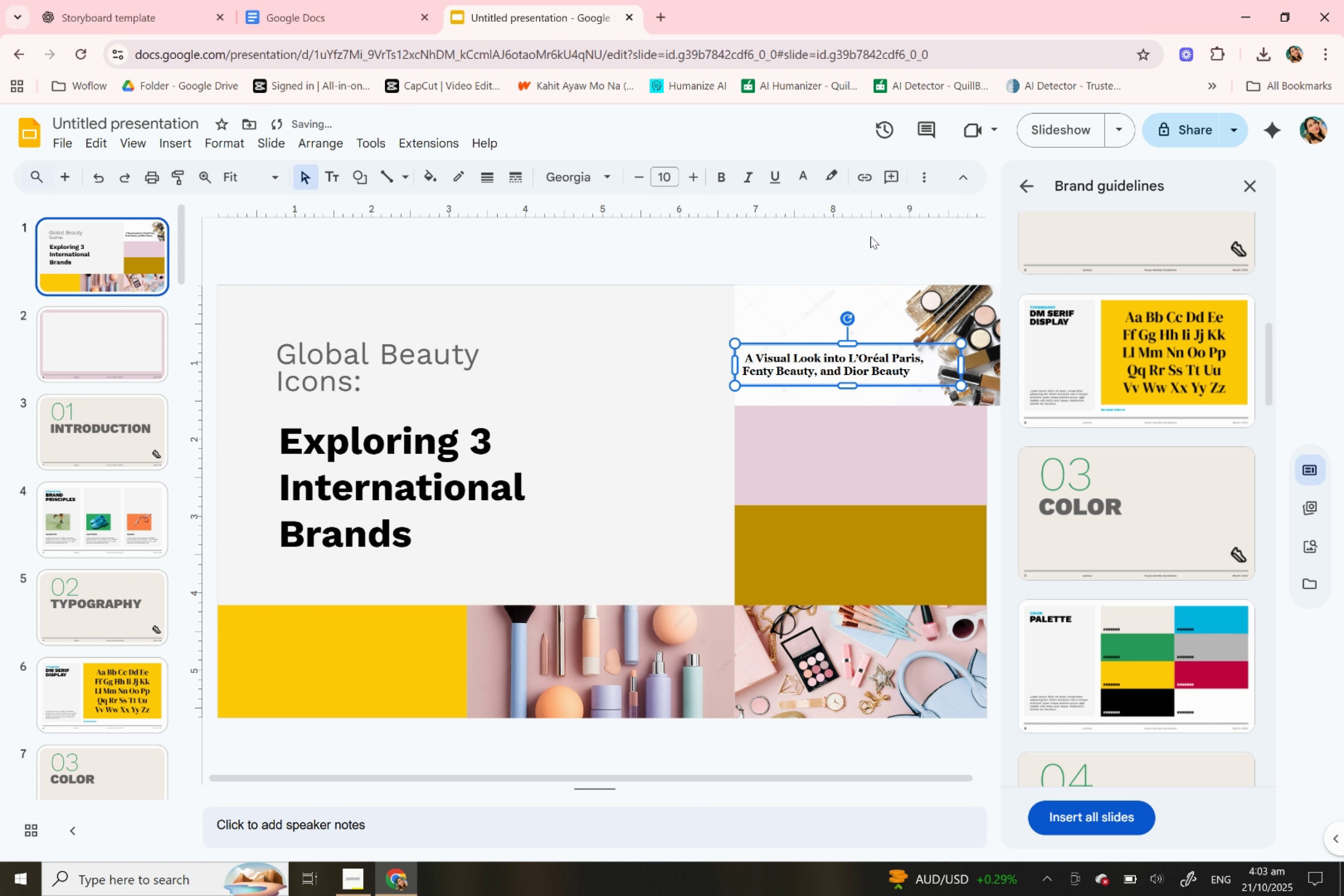 
left_click([870, 236])
 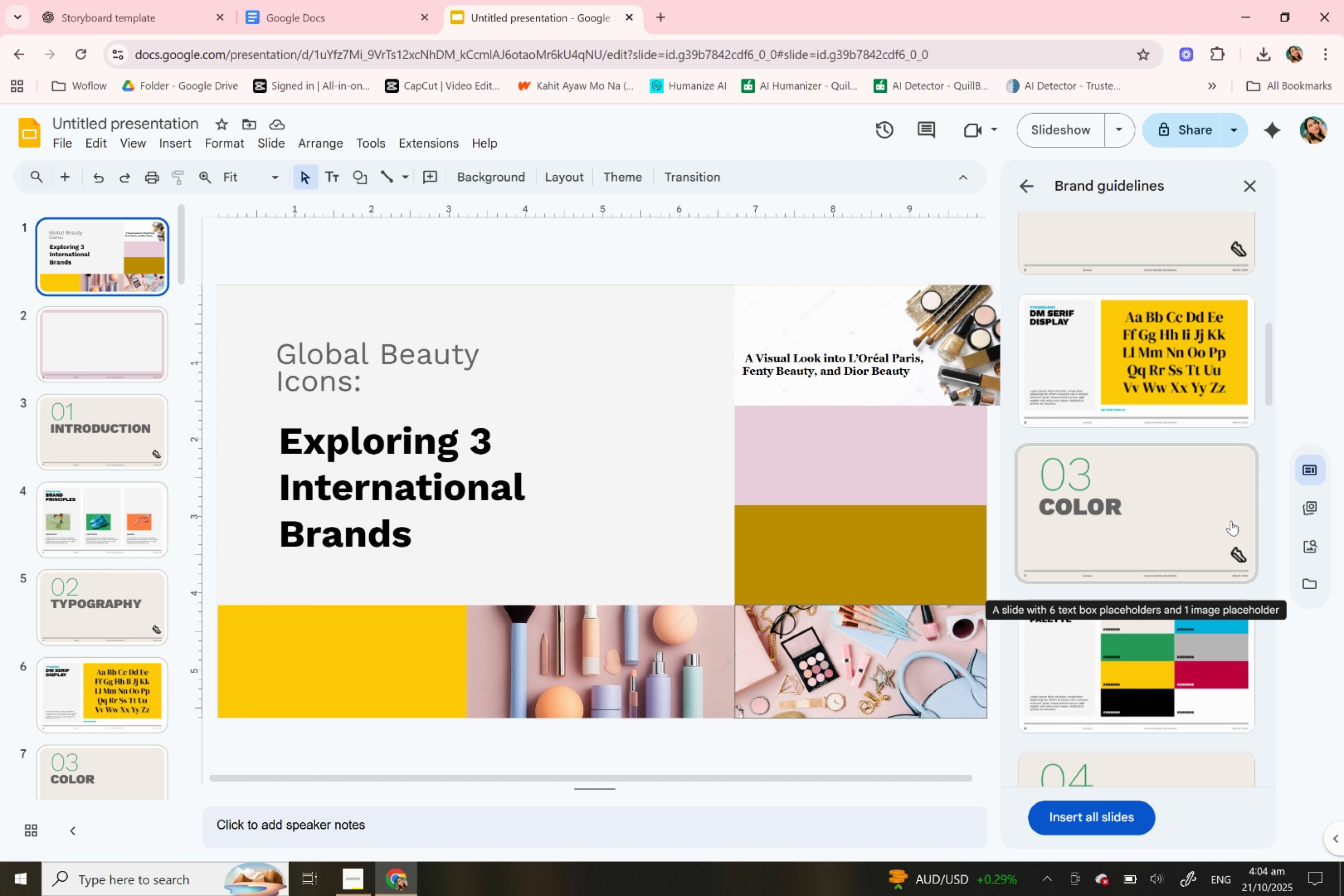 
wait(13.11)
 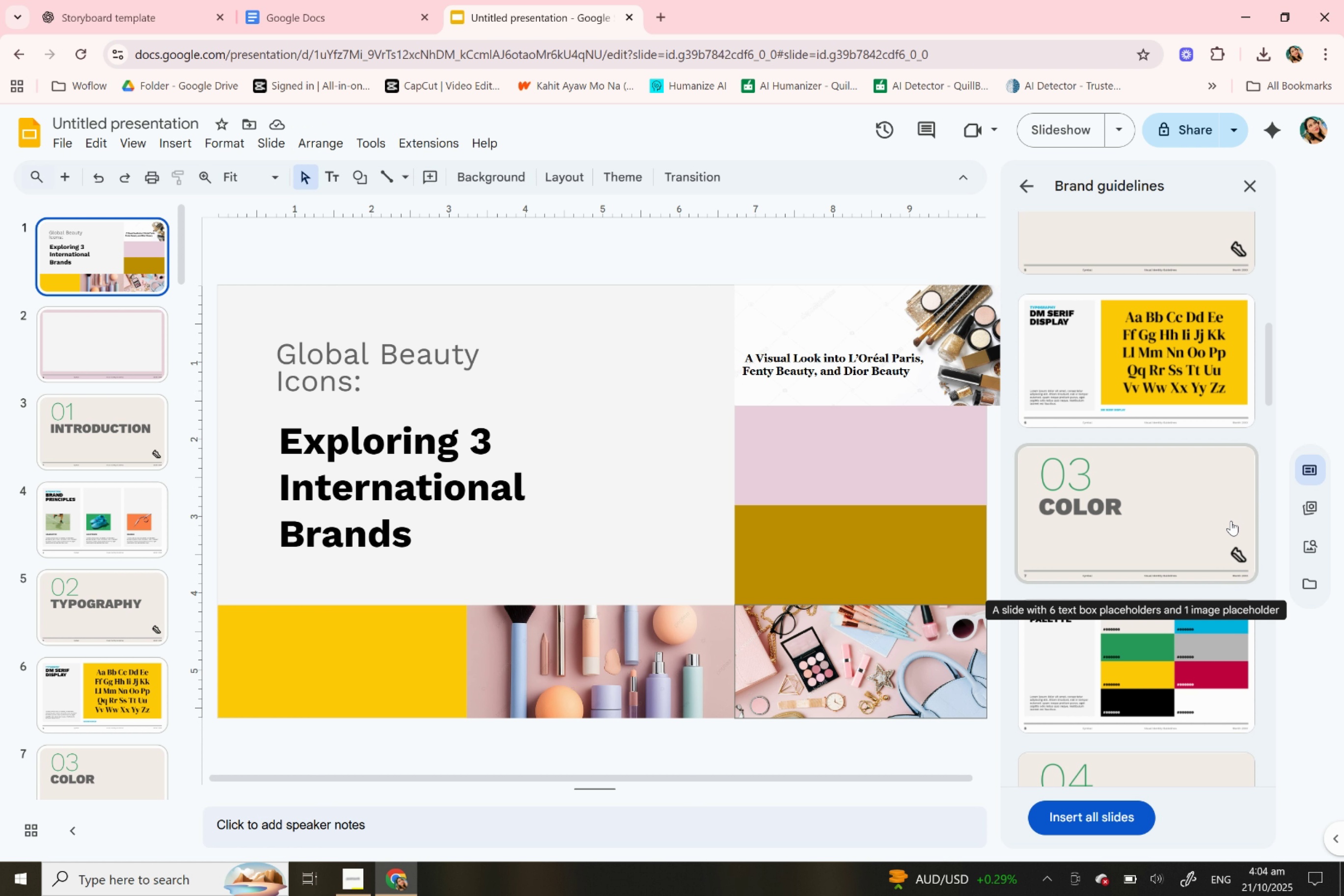 
left_click([129, 327])
 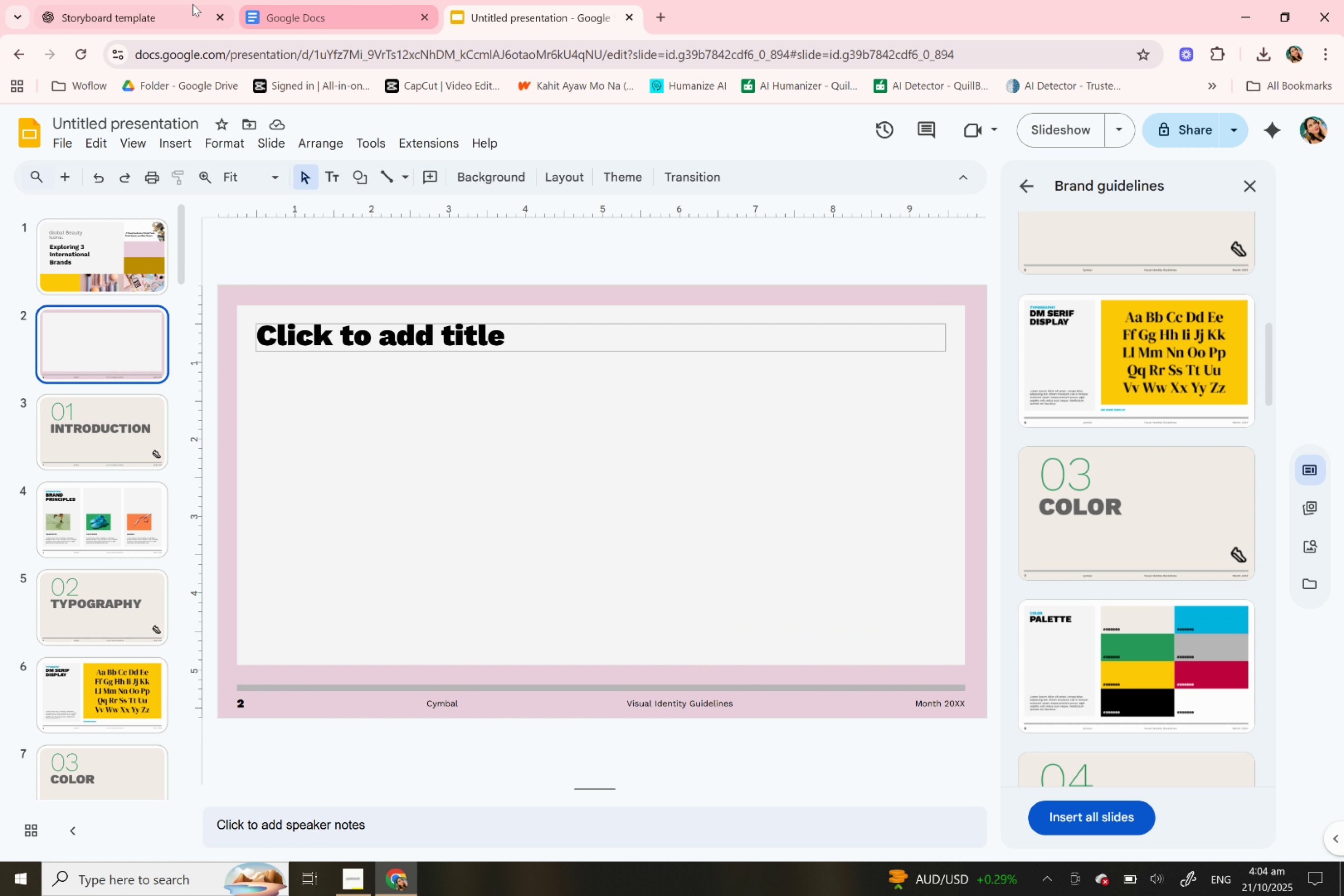 
left_click([166, 5])
 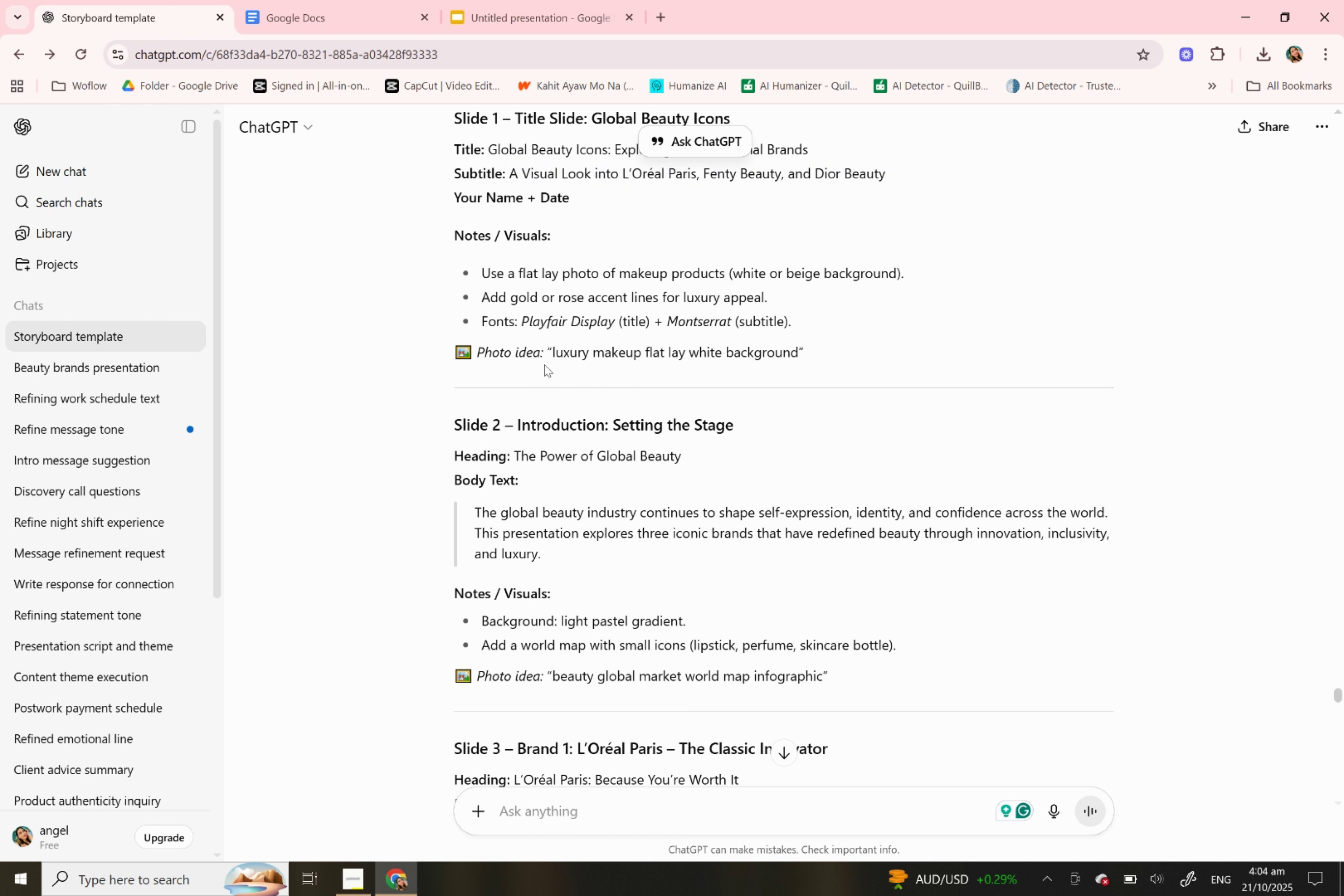 
left_click([544, 364])
 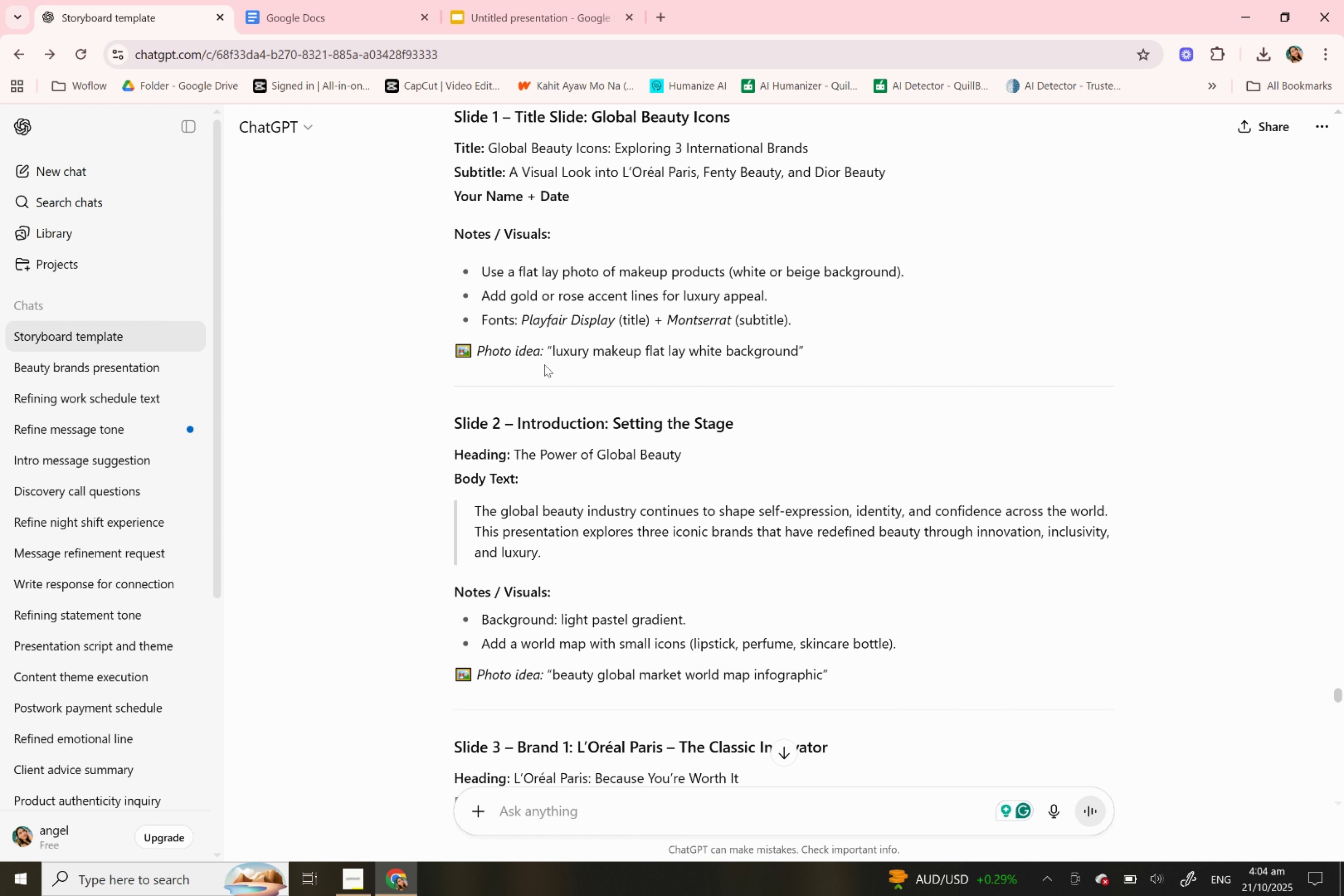 
scroll: coordinate [544, 364], scroll_direction: down, amount: 1.0
 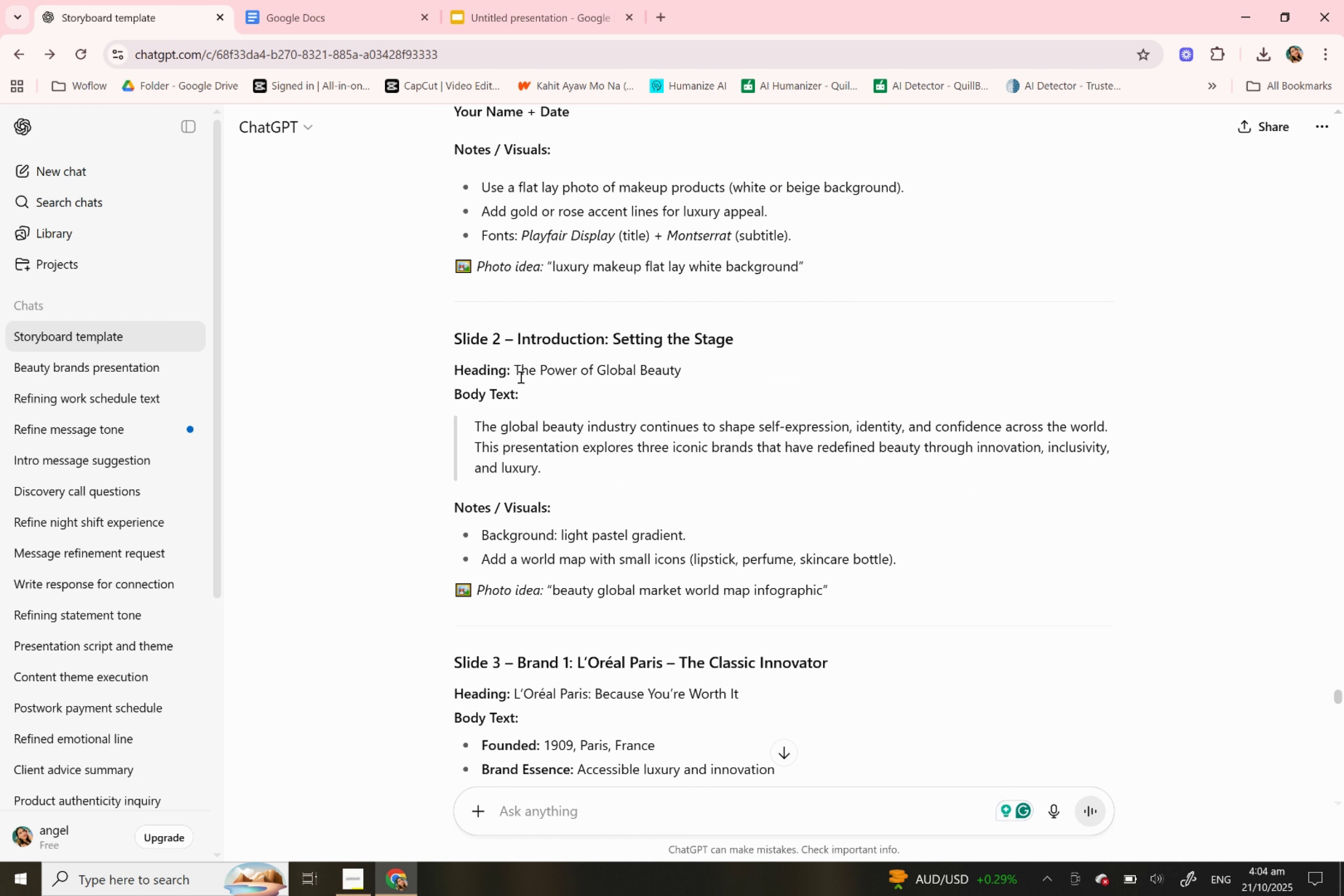 
left_click_drag(start_coordinate=[514, 369], to_coordinate=[715, 357])
 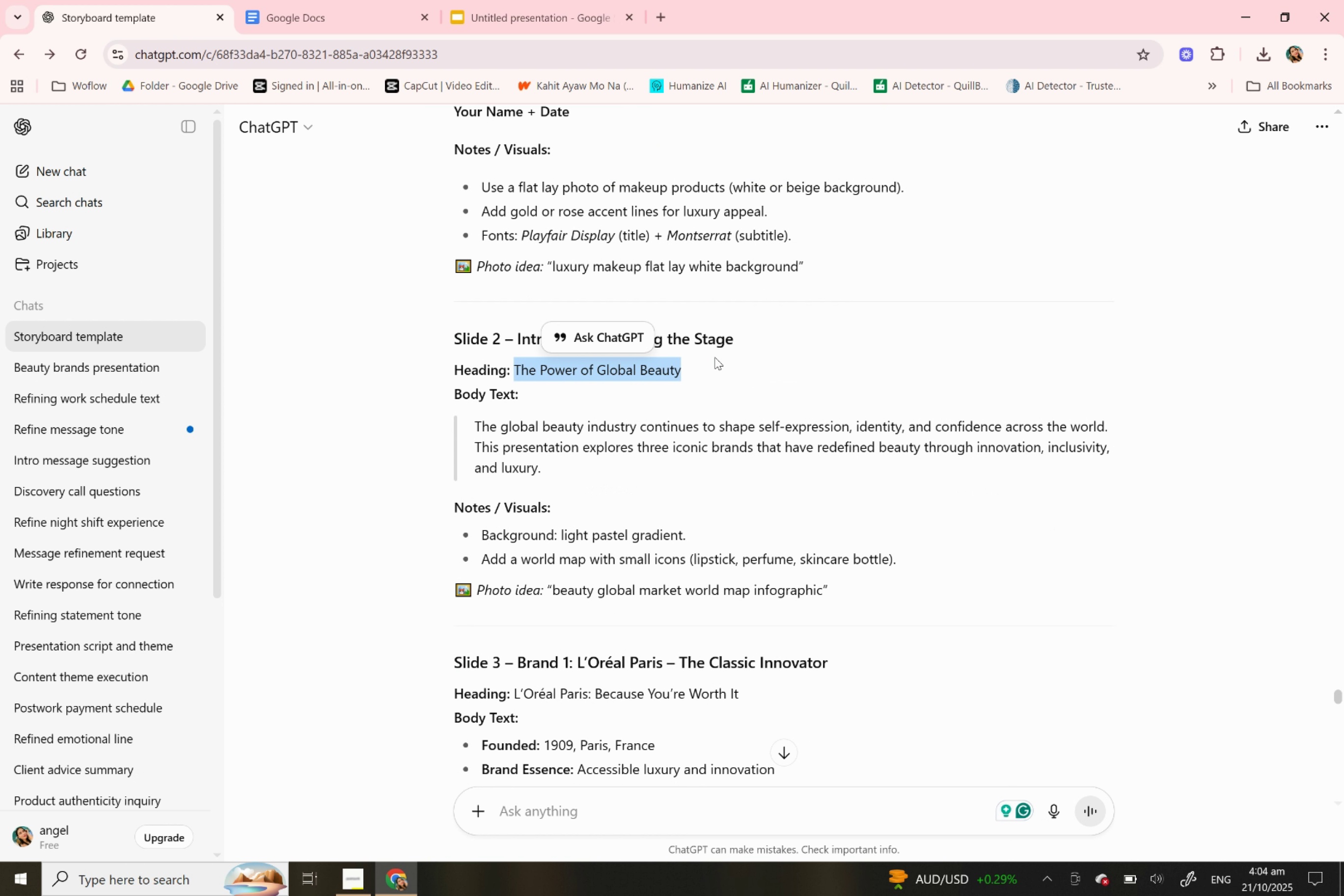 
key(Control+C)
 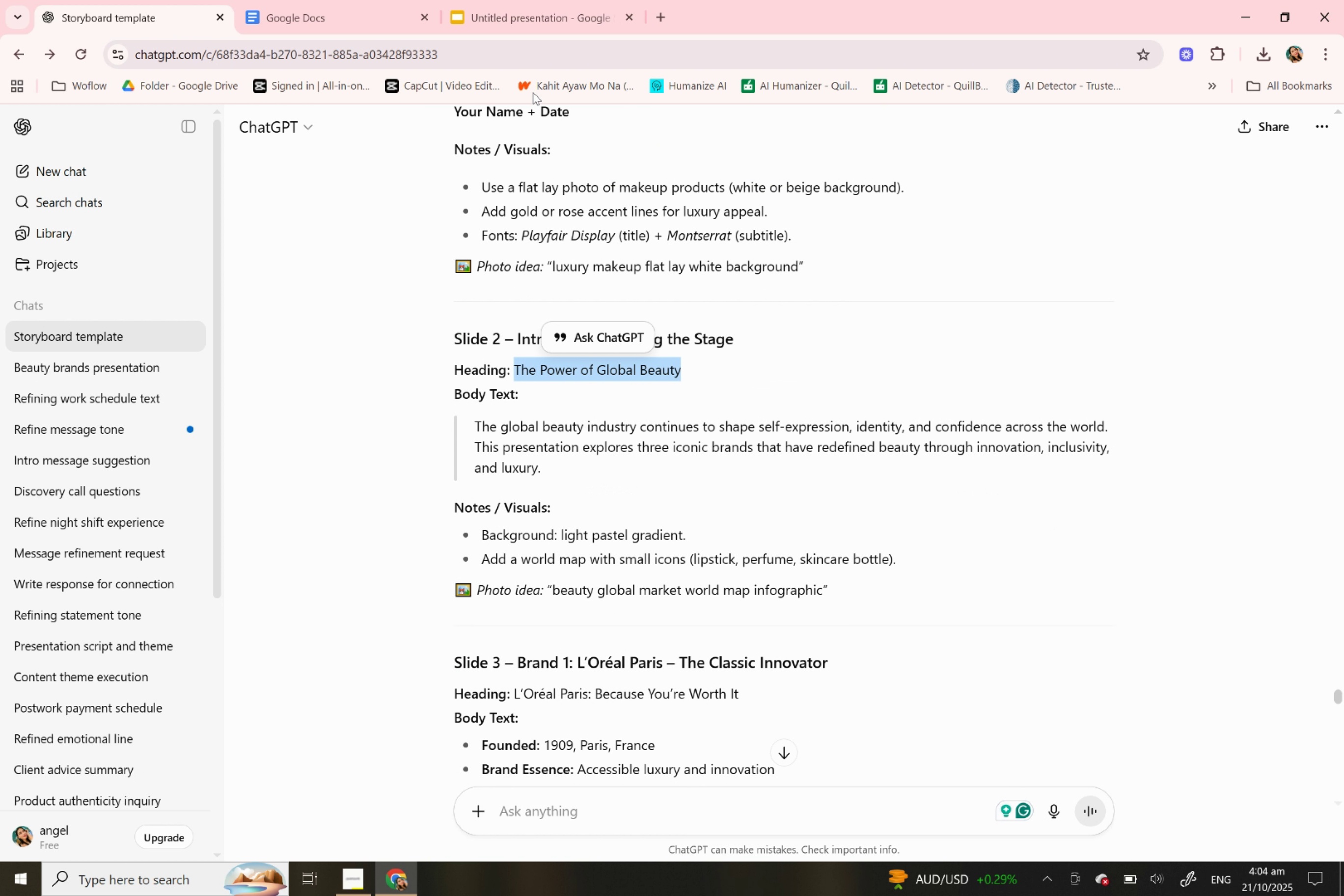 
key(Control+C)
 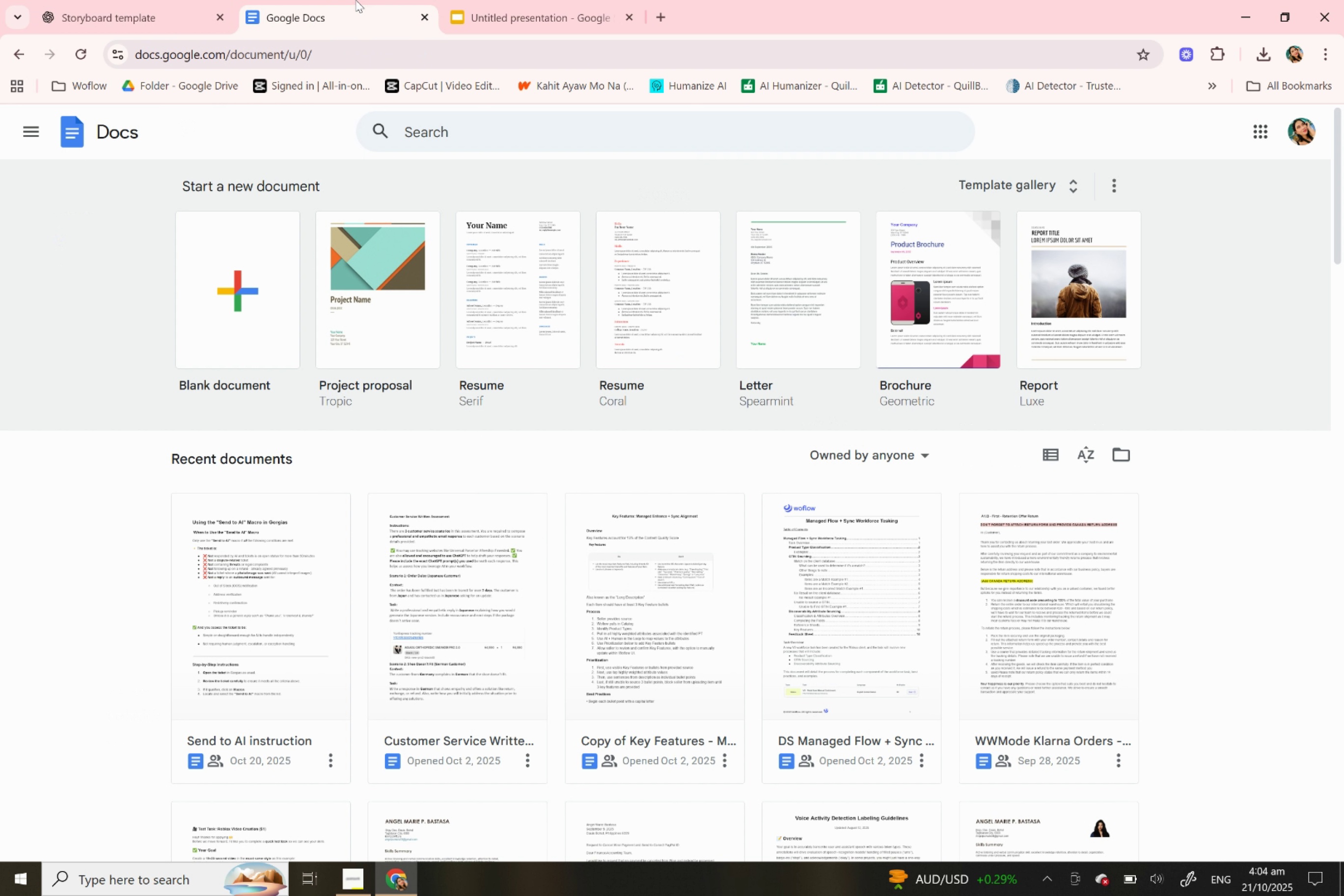 
left_click([356, 0])
 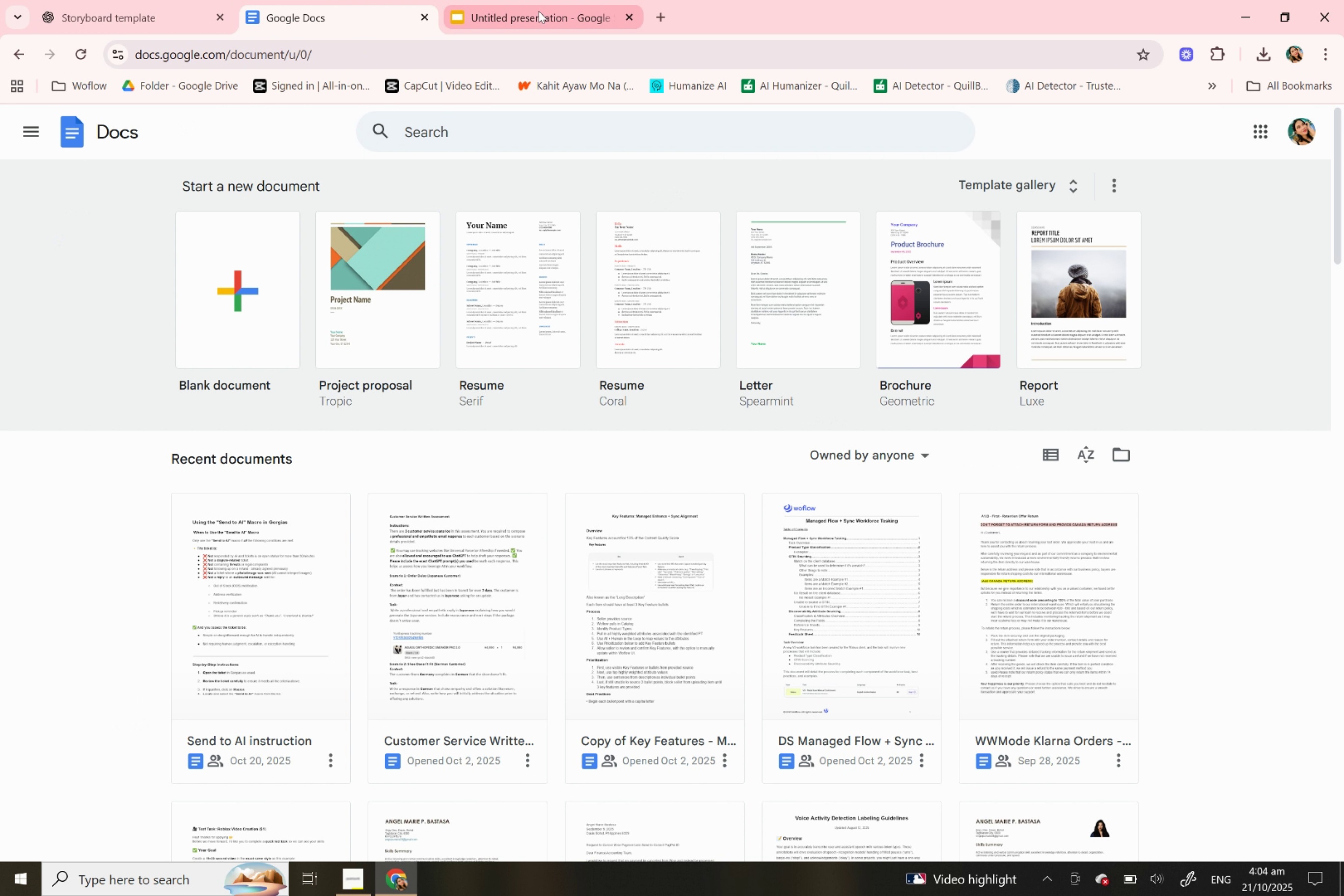 
left_click([538, 11])
 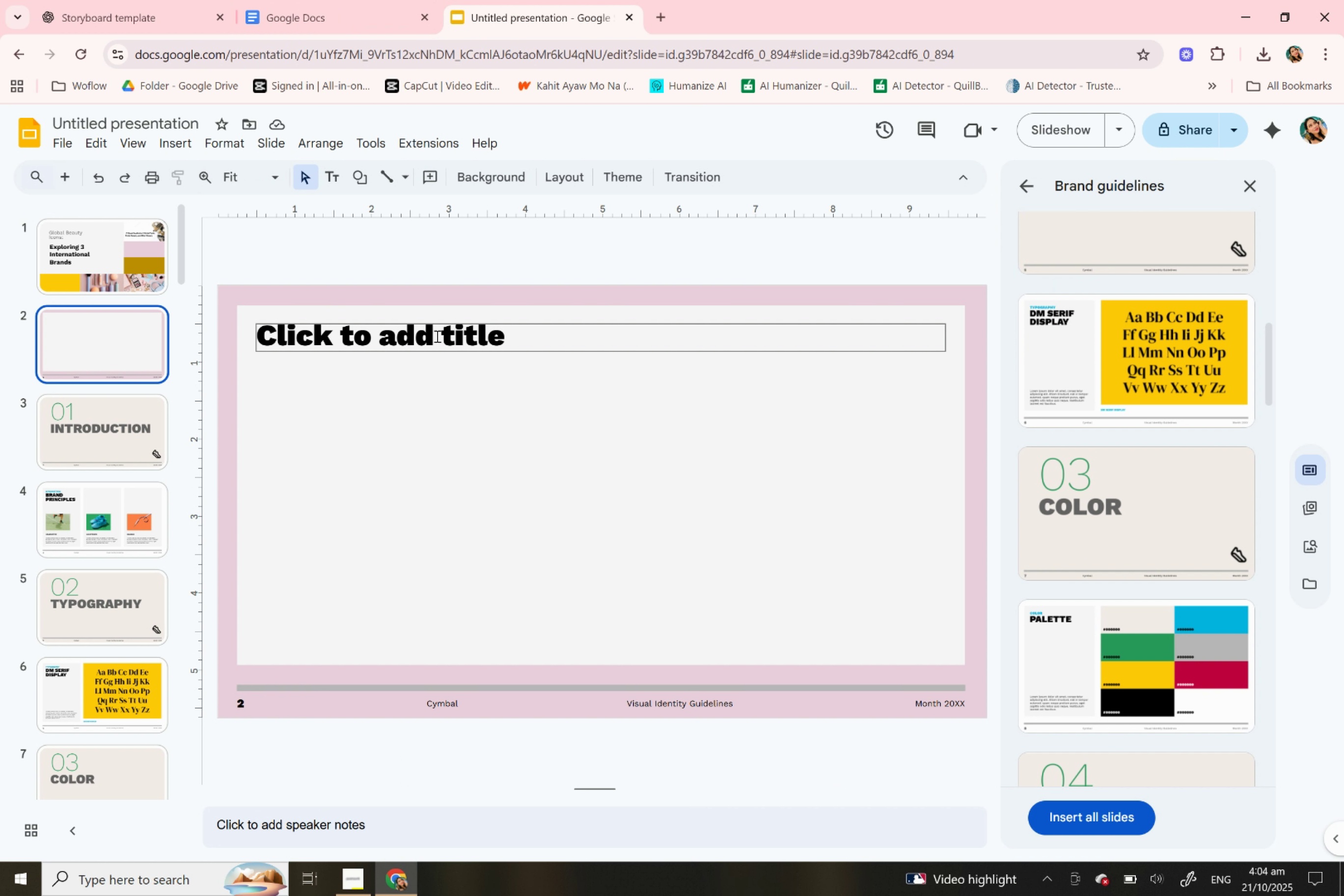 
double_click([436, 336])
 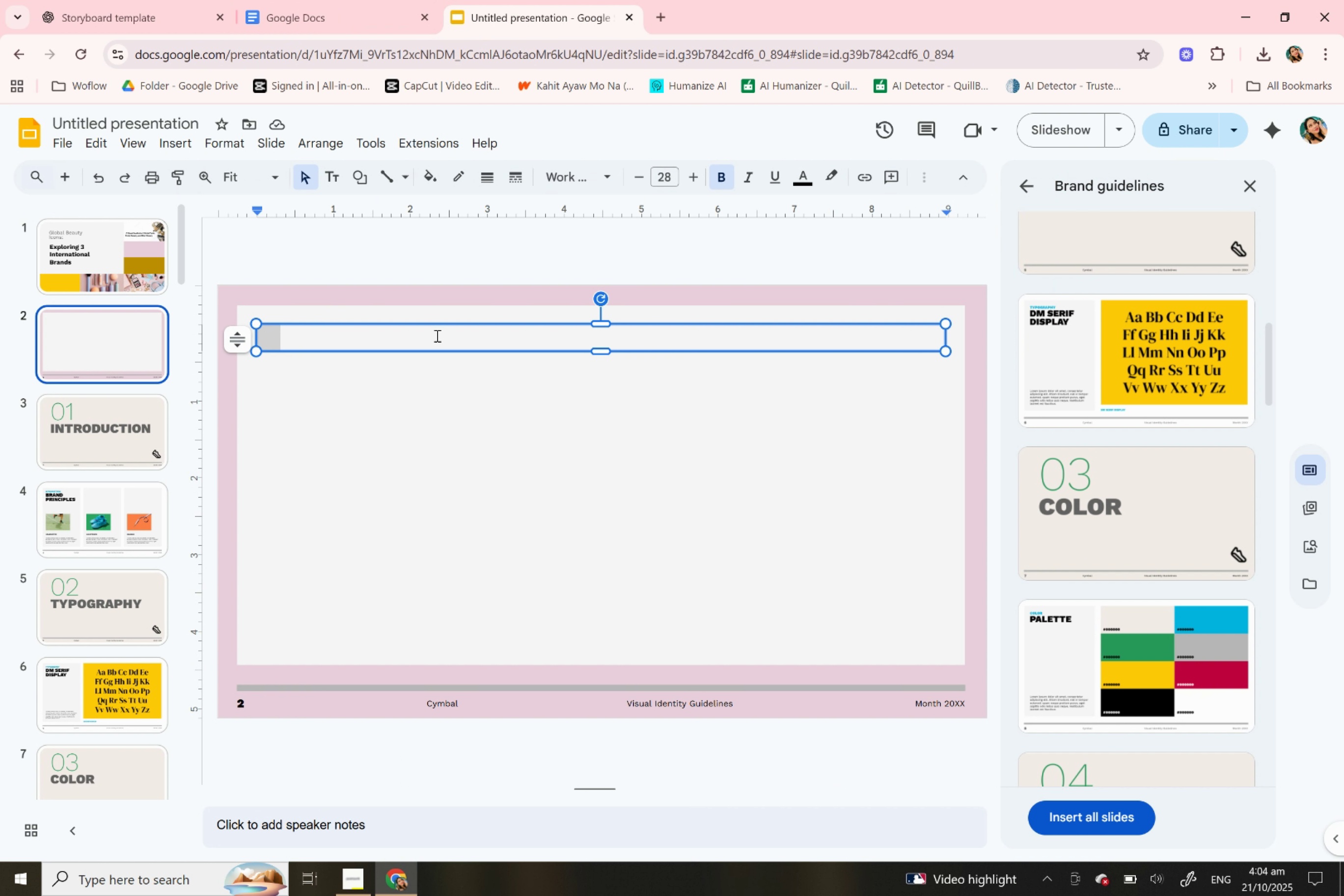 
triple_click([436, 336])
 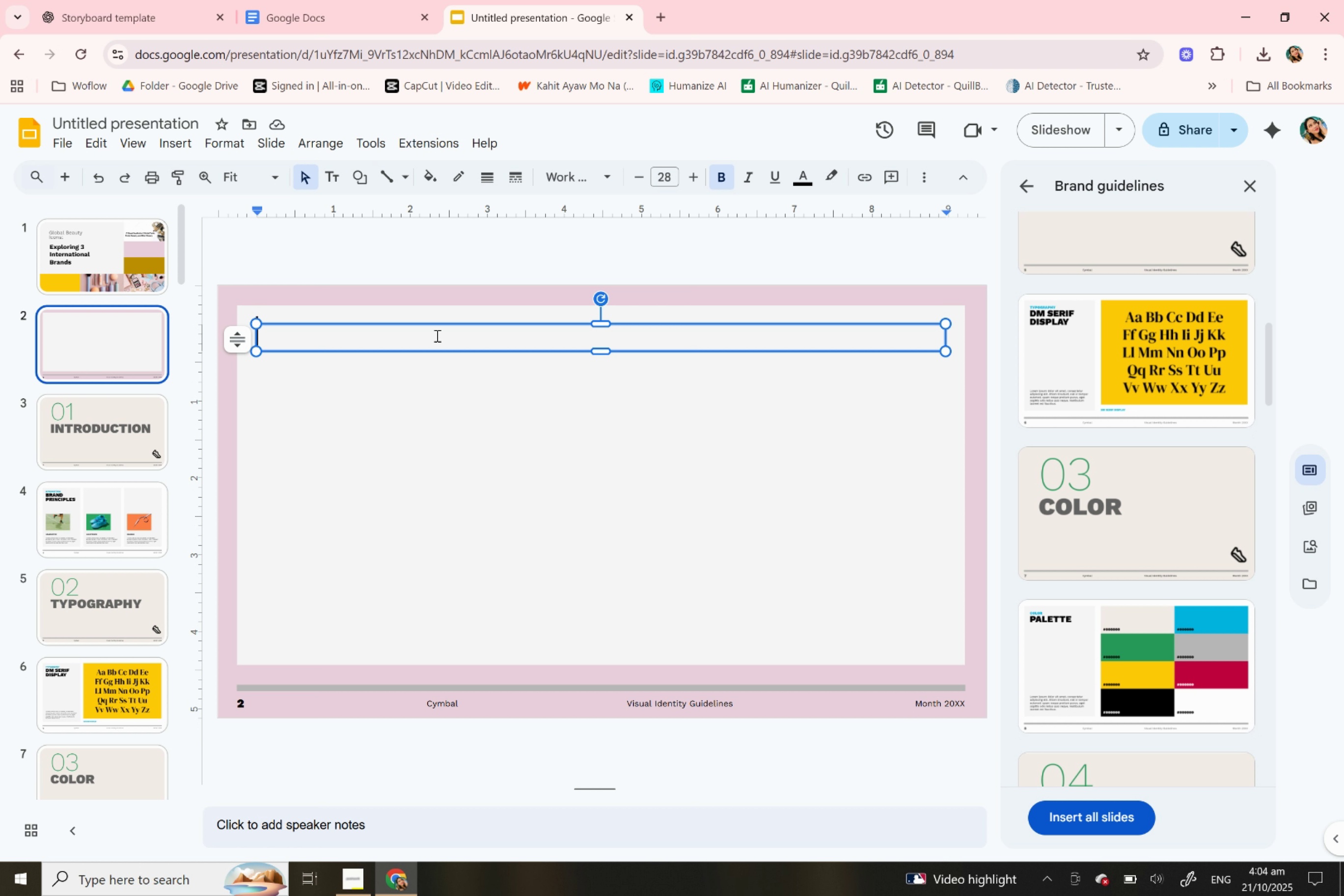 
left_click([436, 335])
 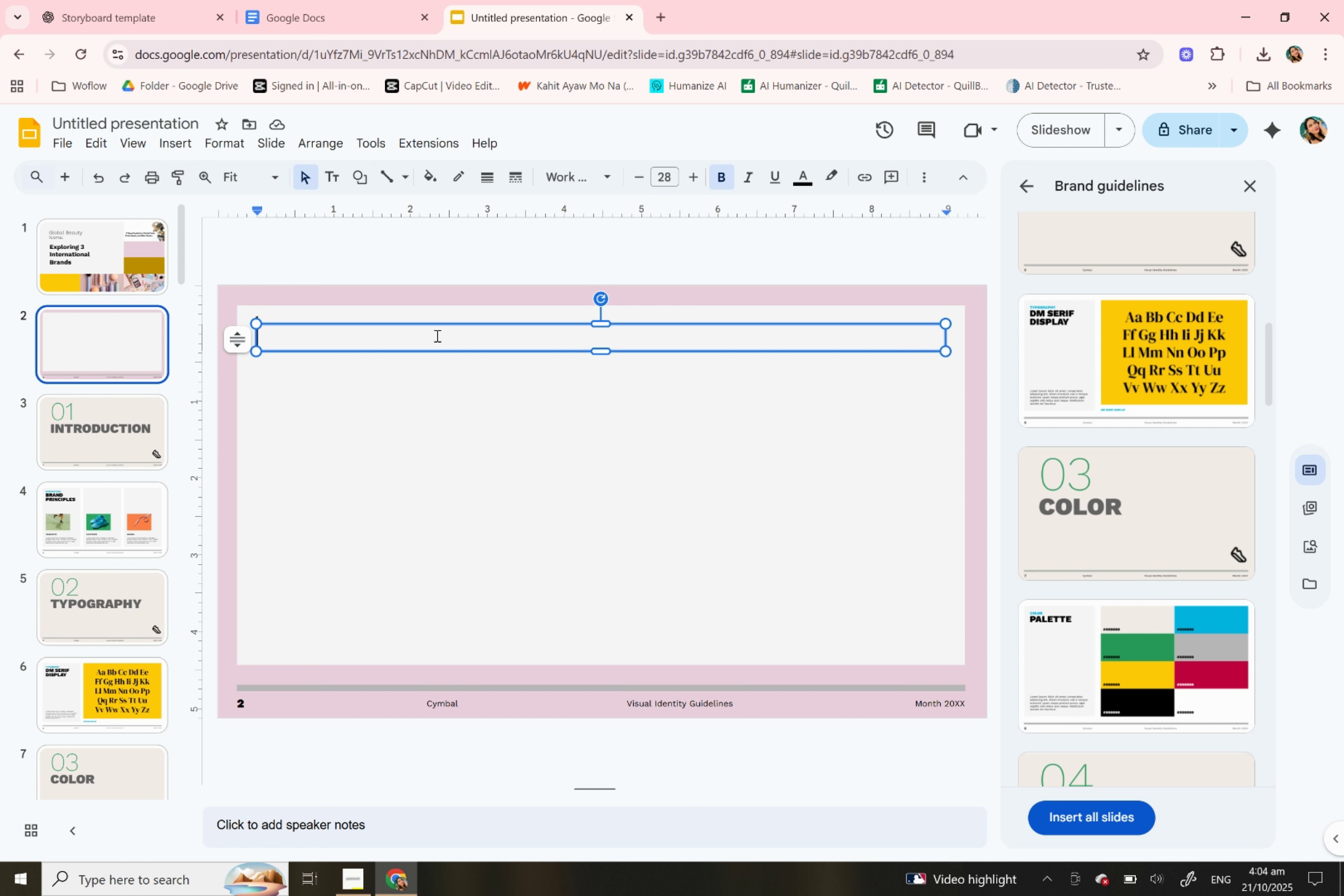 
key(Control+V)
 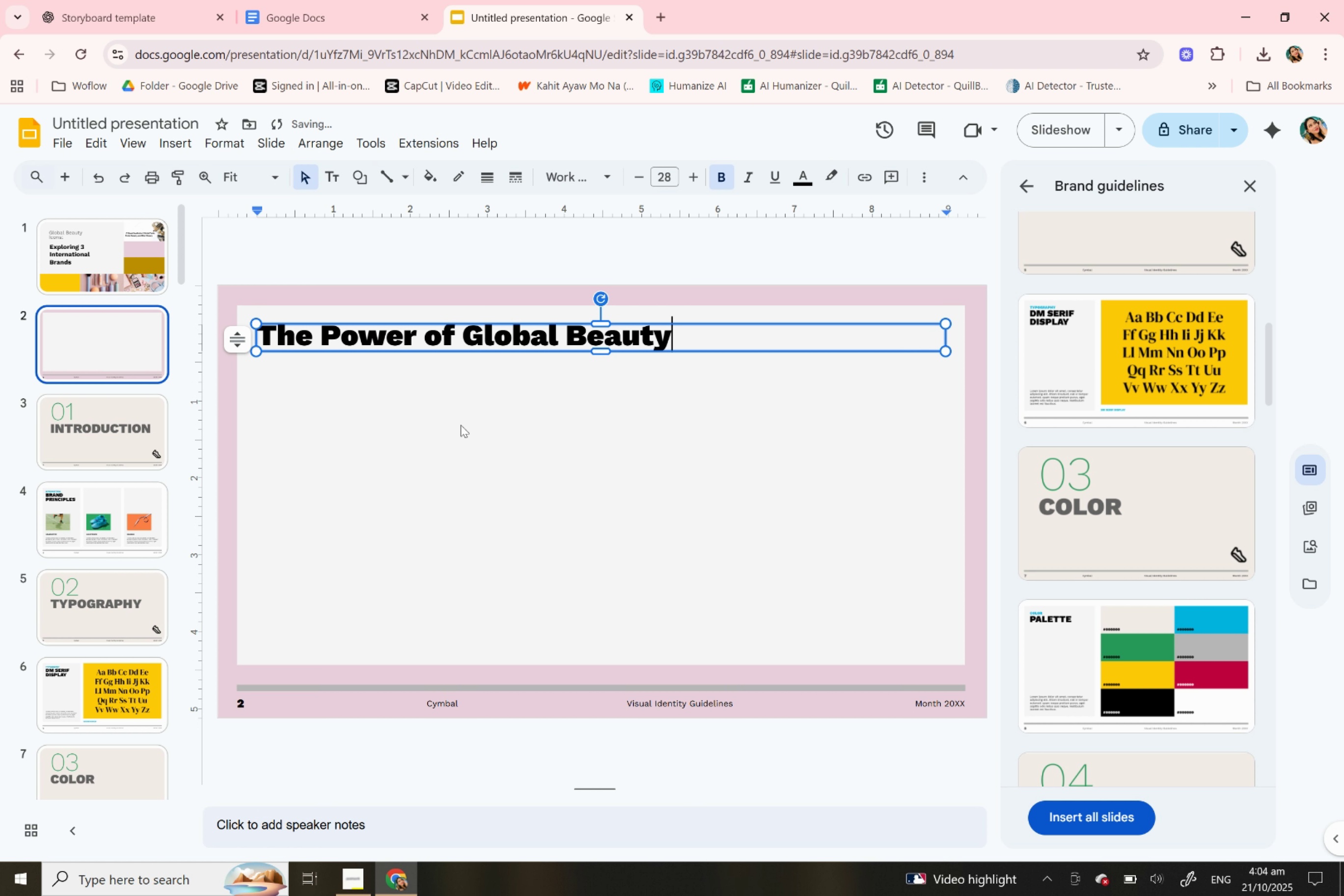 
left_click([461, 425])
 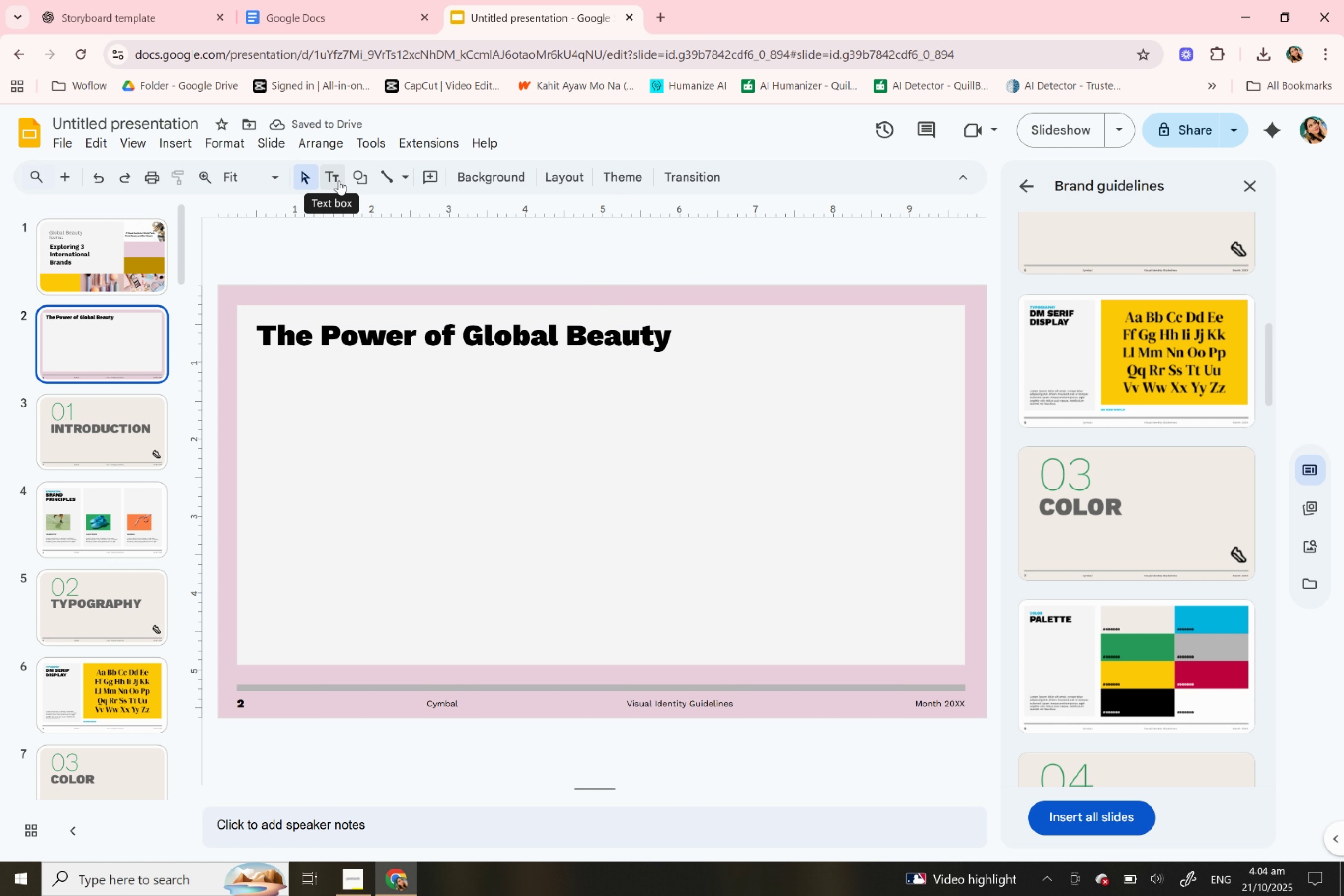 
left_click([339, 180])
 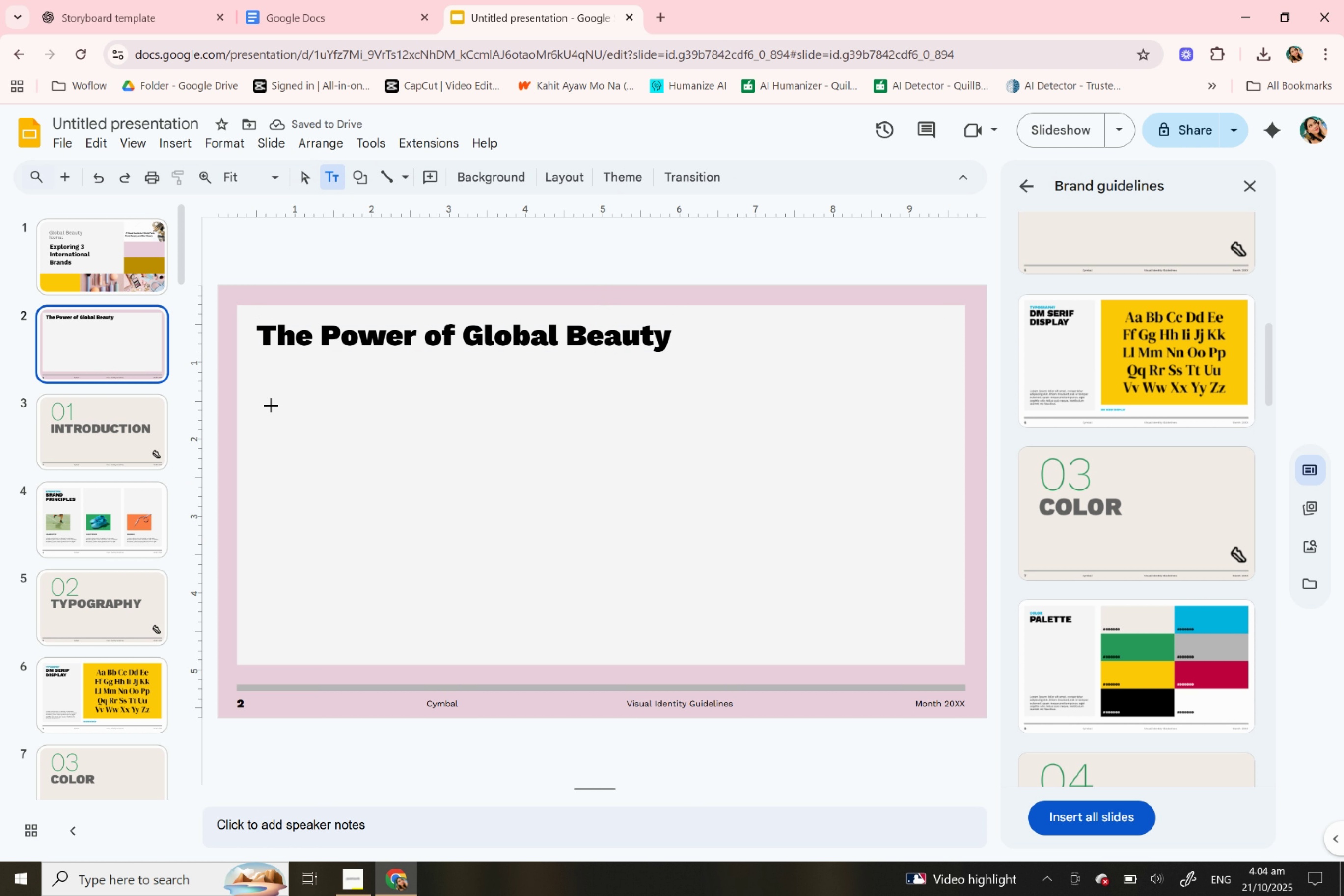 
left_click_drag(start_coordinate=[271, 403], to_coordinate=[915, 528])
 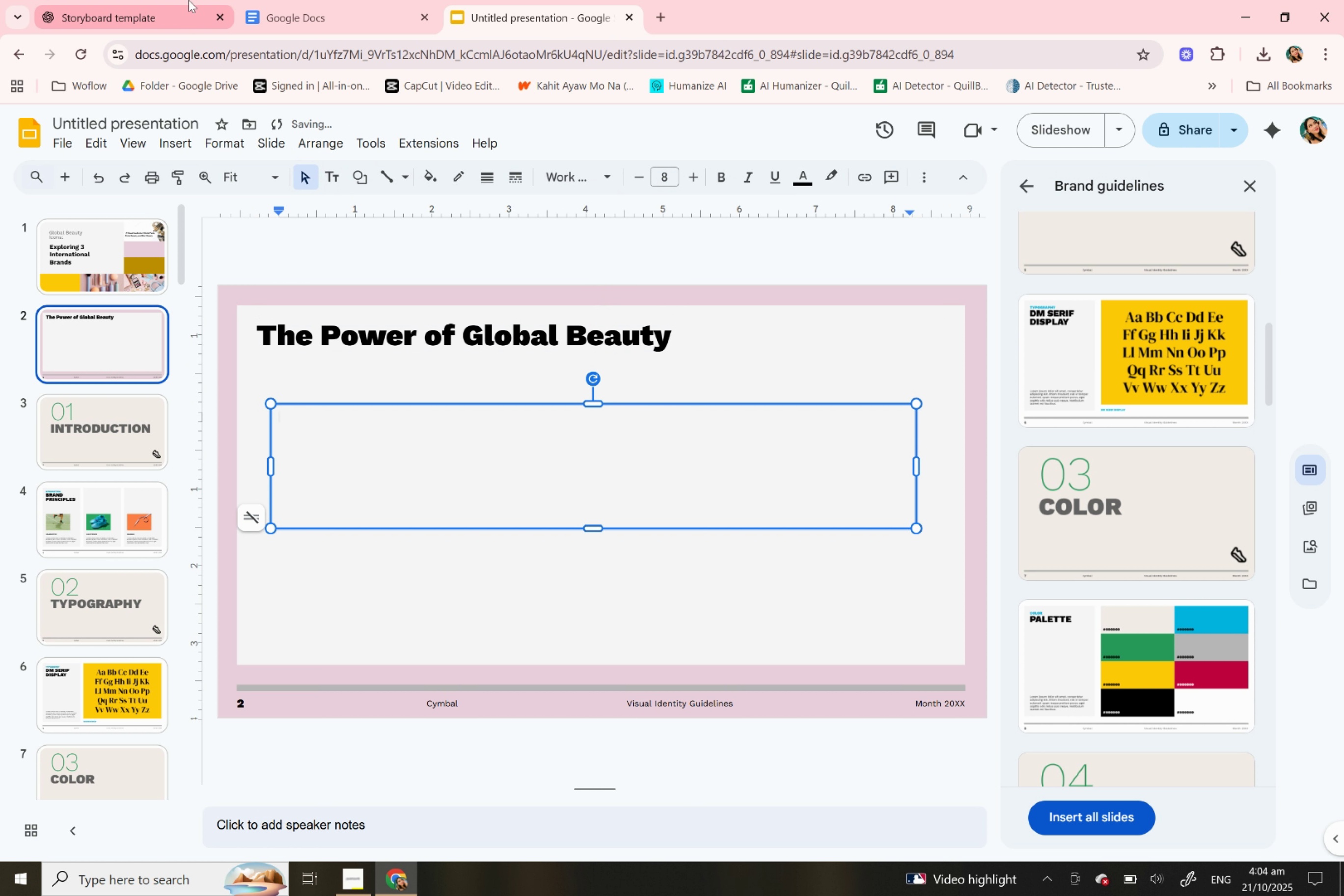 
left_click([178, 1])
 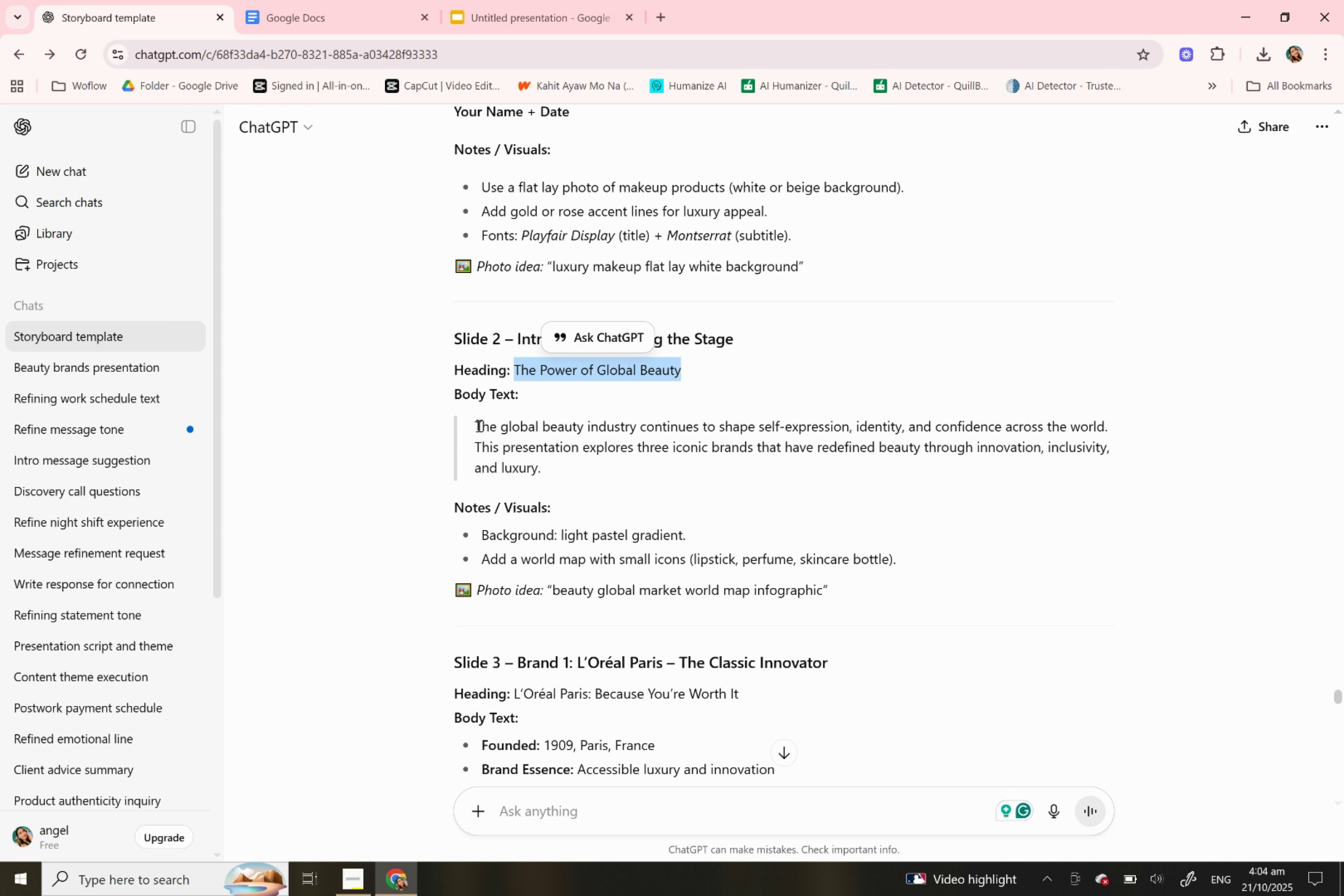 
left_click_drag(start_coordinate=[478, 425], to_coordinate=[557, 471])
 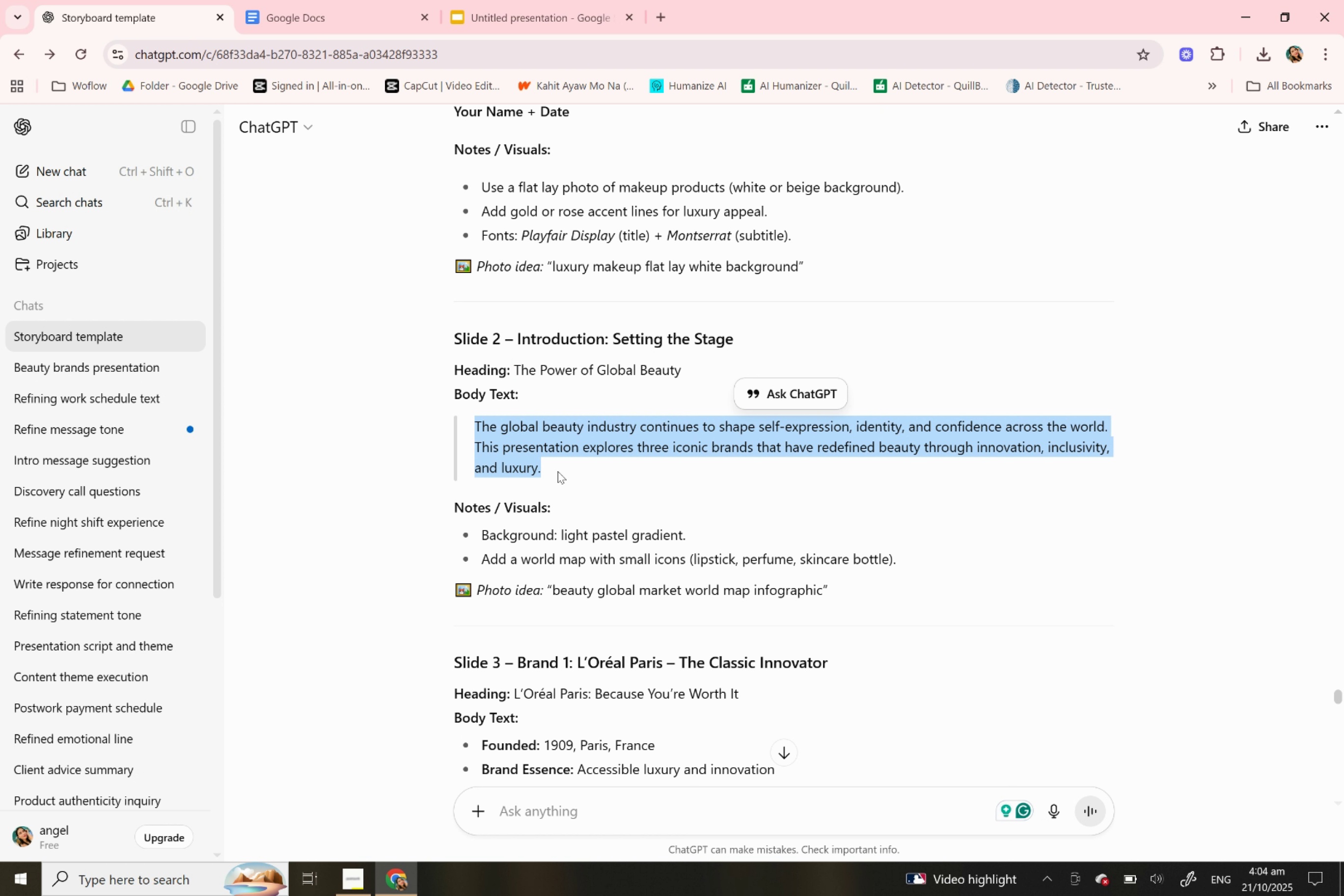 
key(Control+C)
 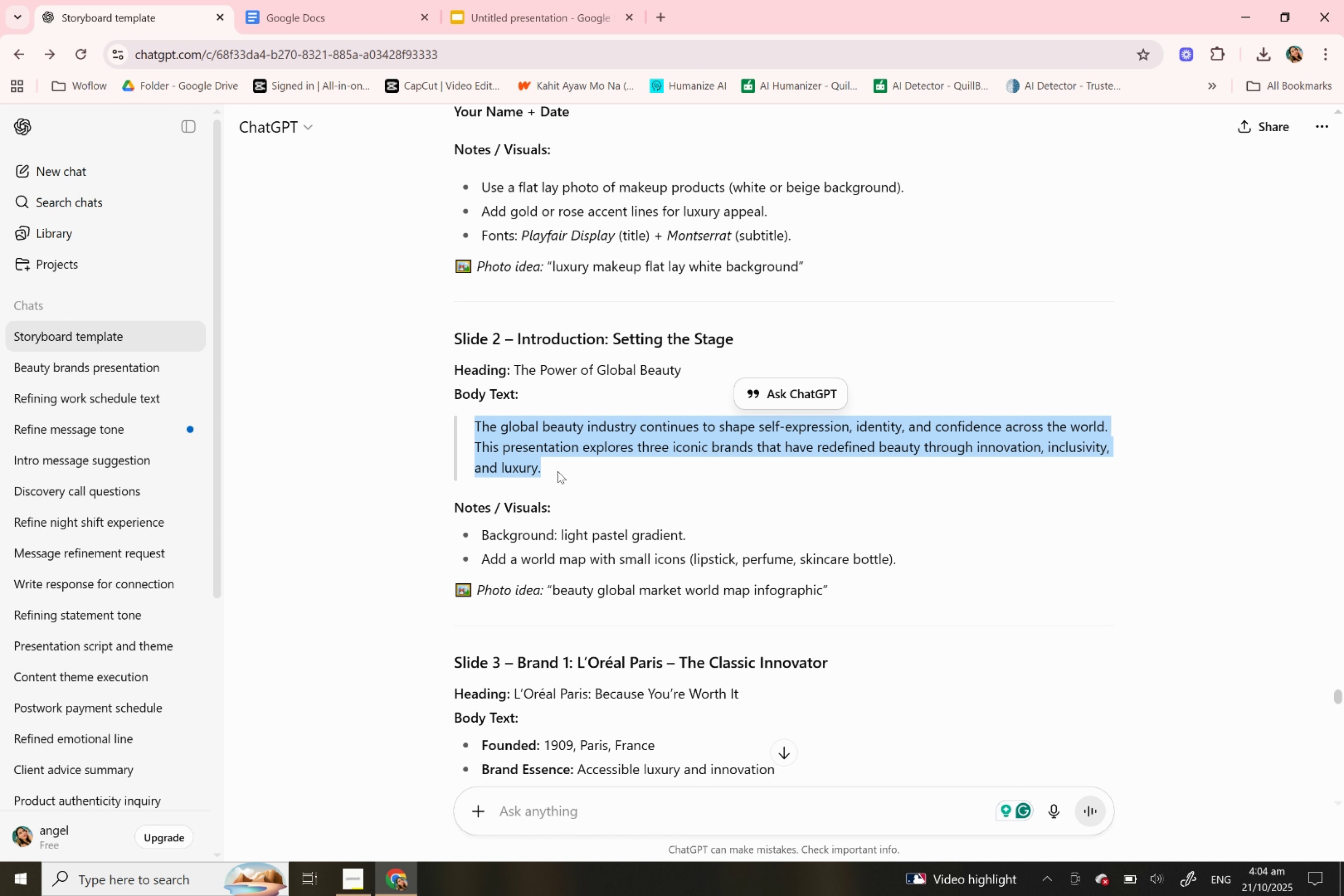 
key(Control+C)
 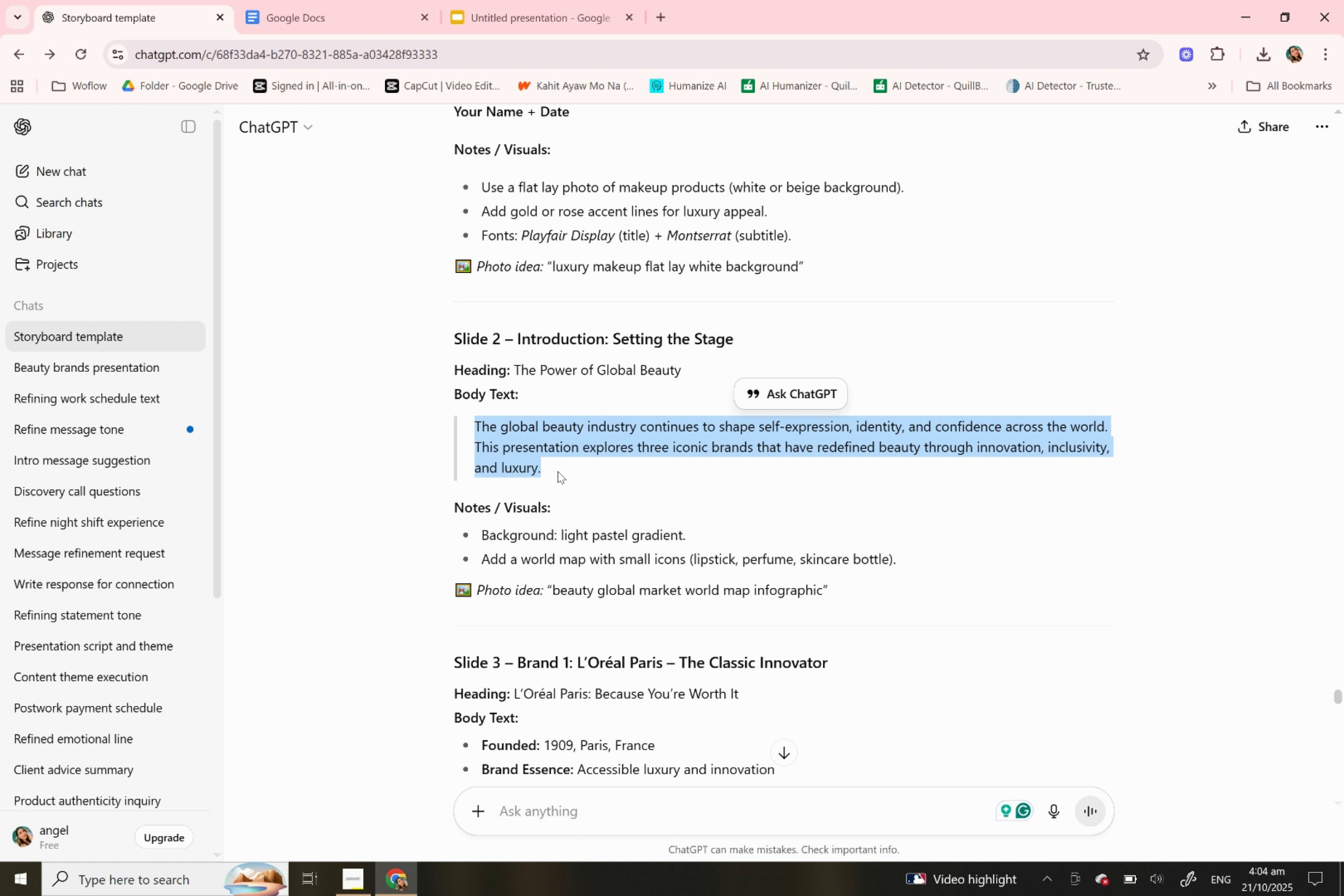 
key(Control+C)
 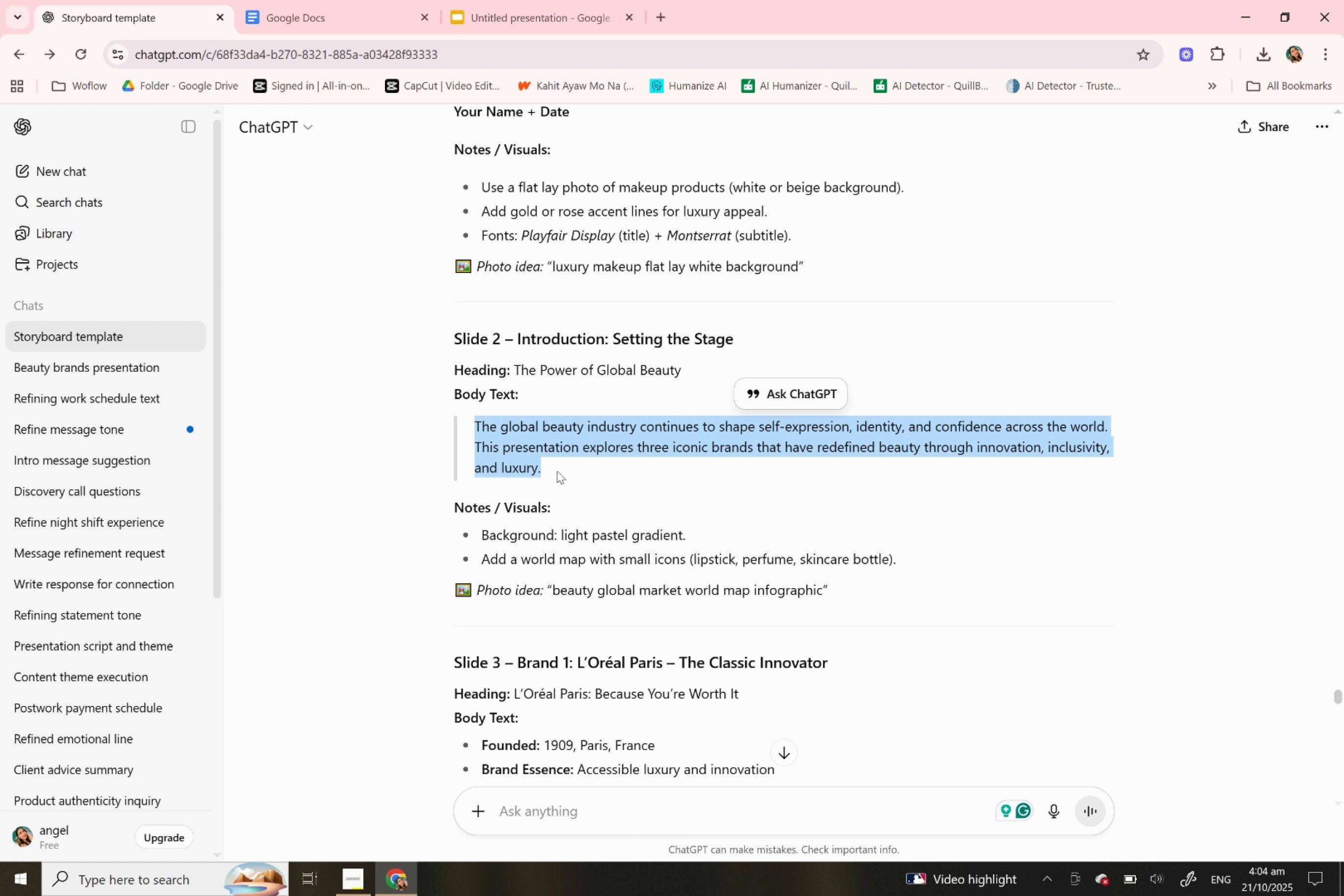 
key(Control+C)
 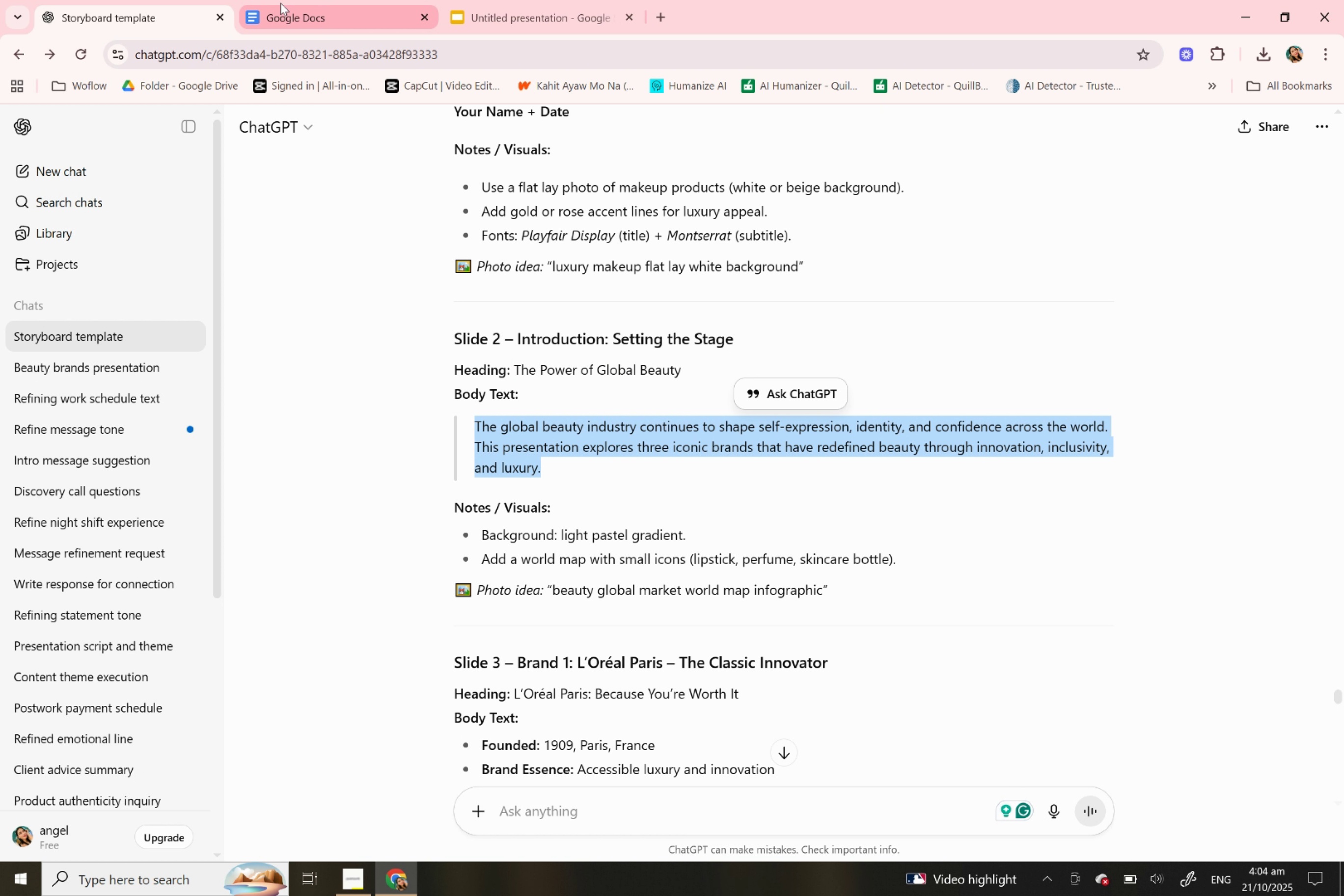 
left_click([285, 8])
 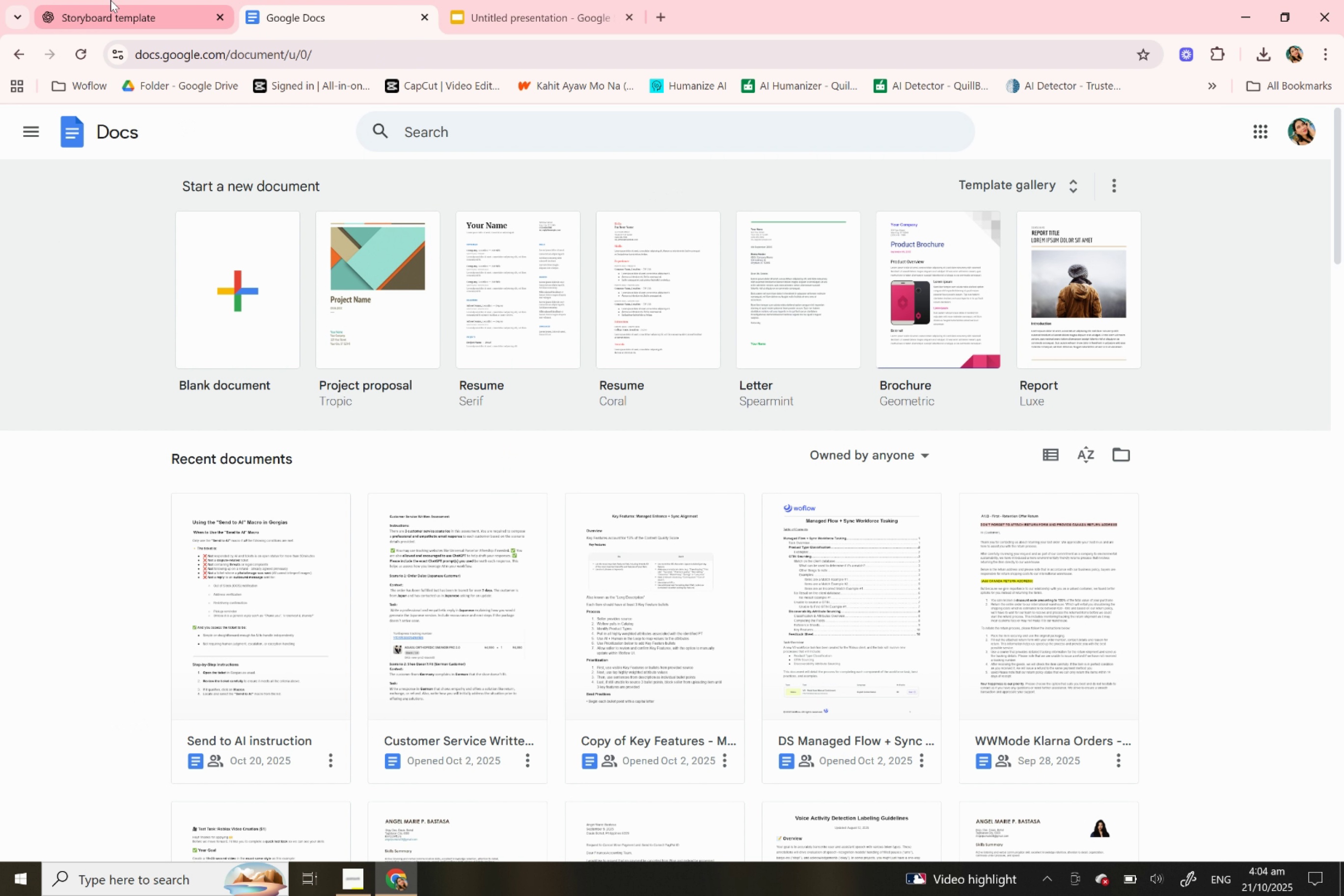 
left_click([110, 0])
 